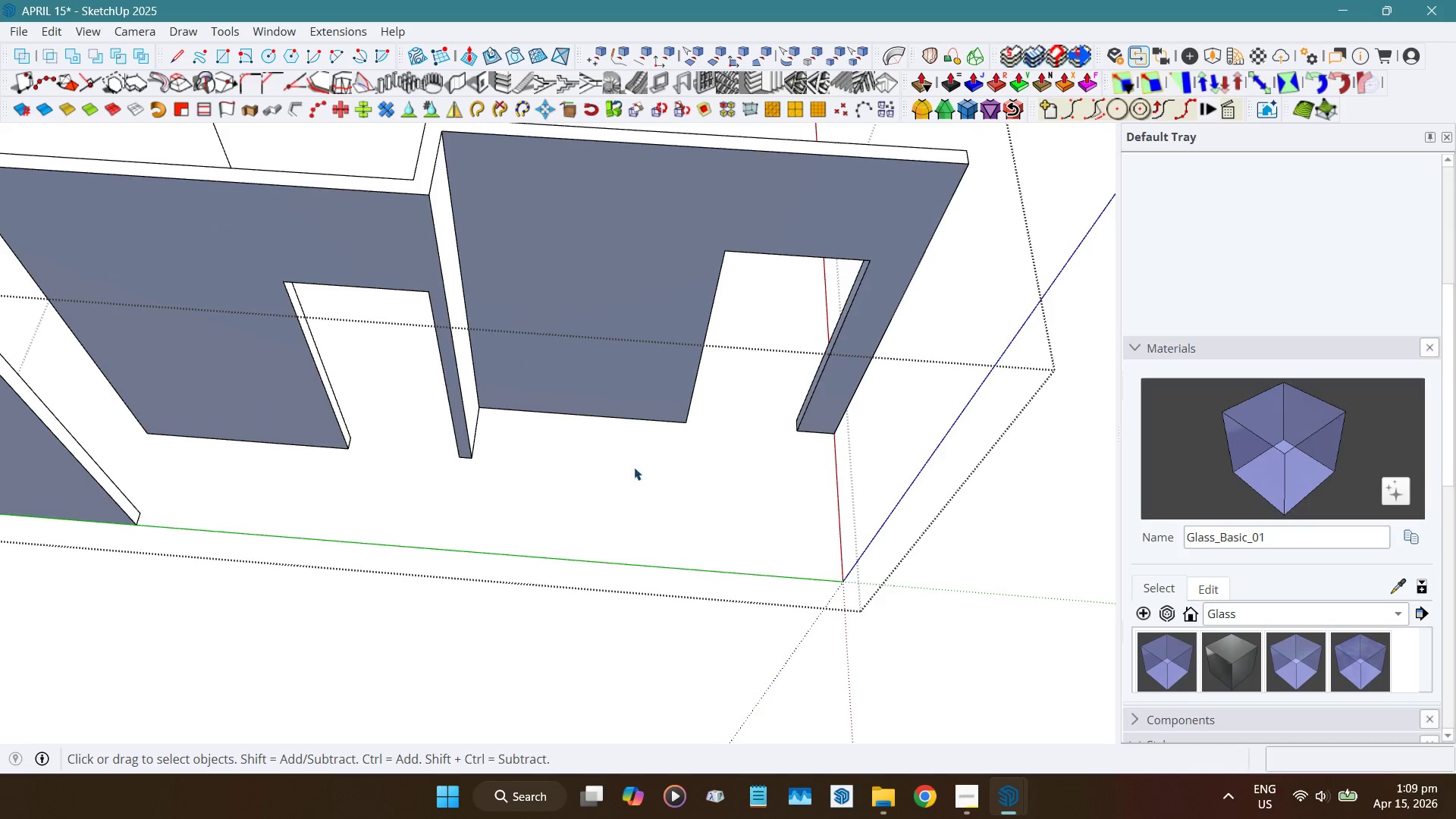 
hold_key(key=ShiftLeft, duration=0.44)
 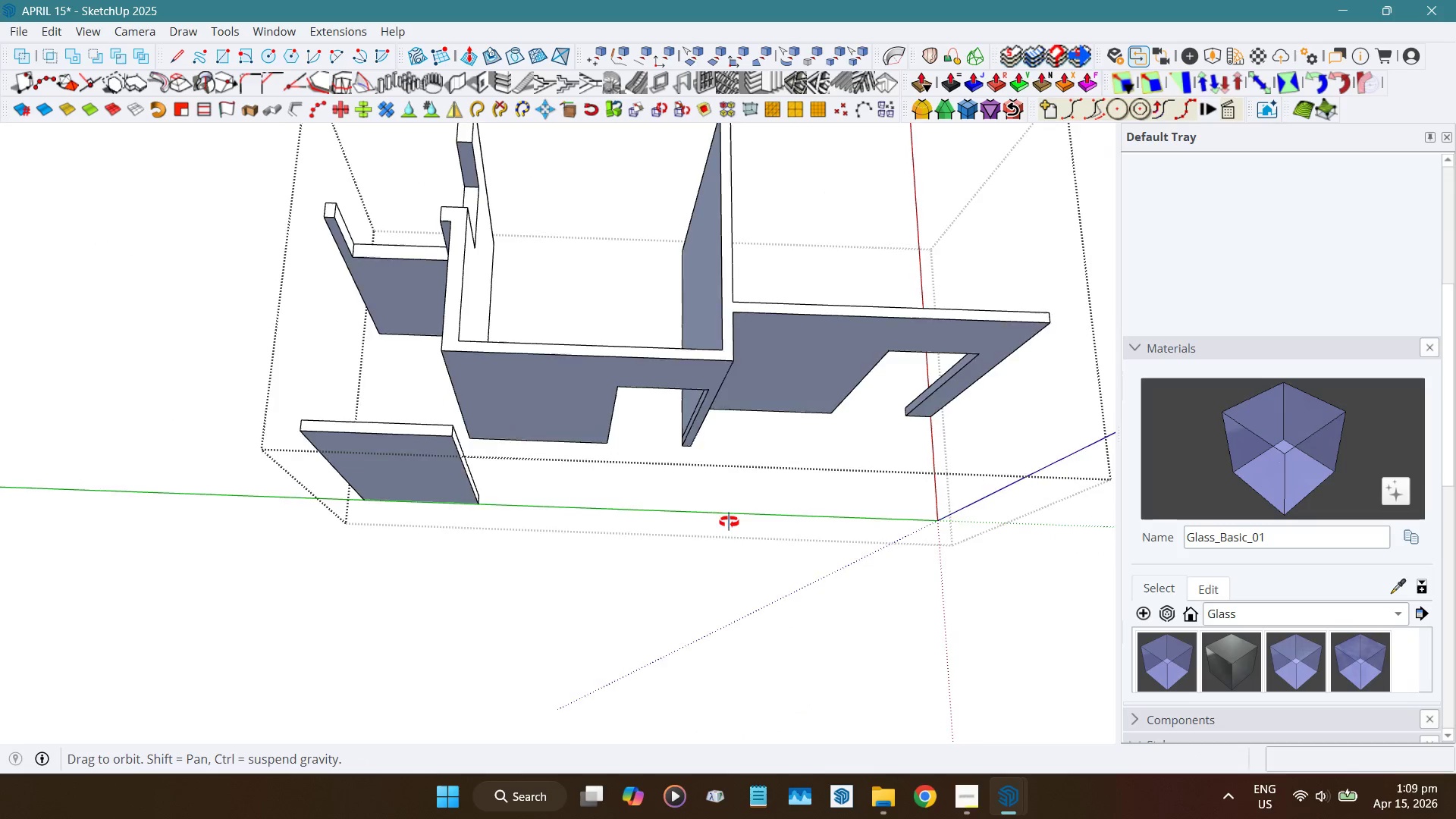 
scroll: coordinate [645, 428], scroll_direction: down, amount: 6.0
 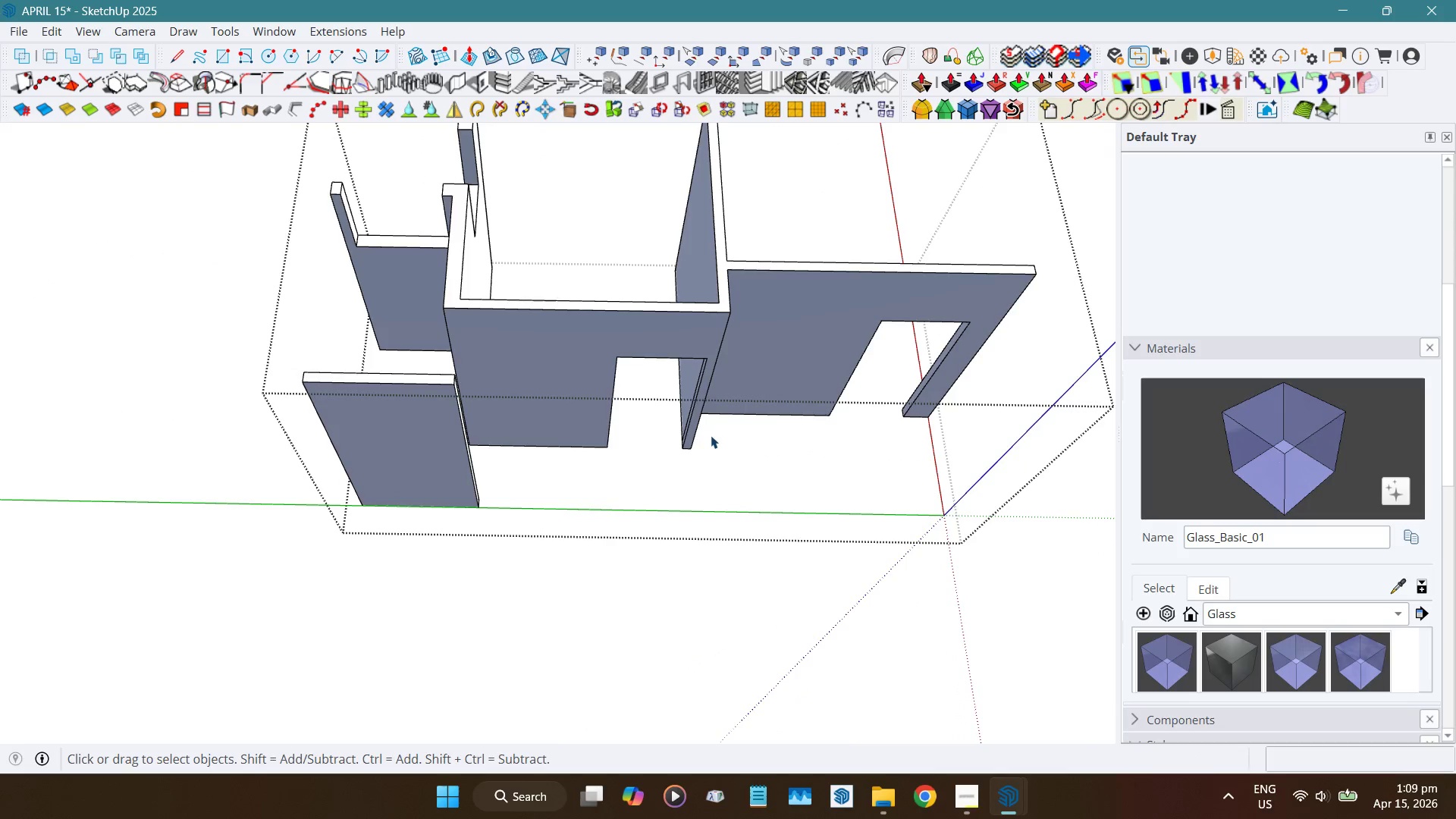 
scroll: coordinate [680, 479], scroll_direction: up, amount: 18.0
 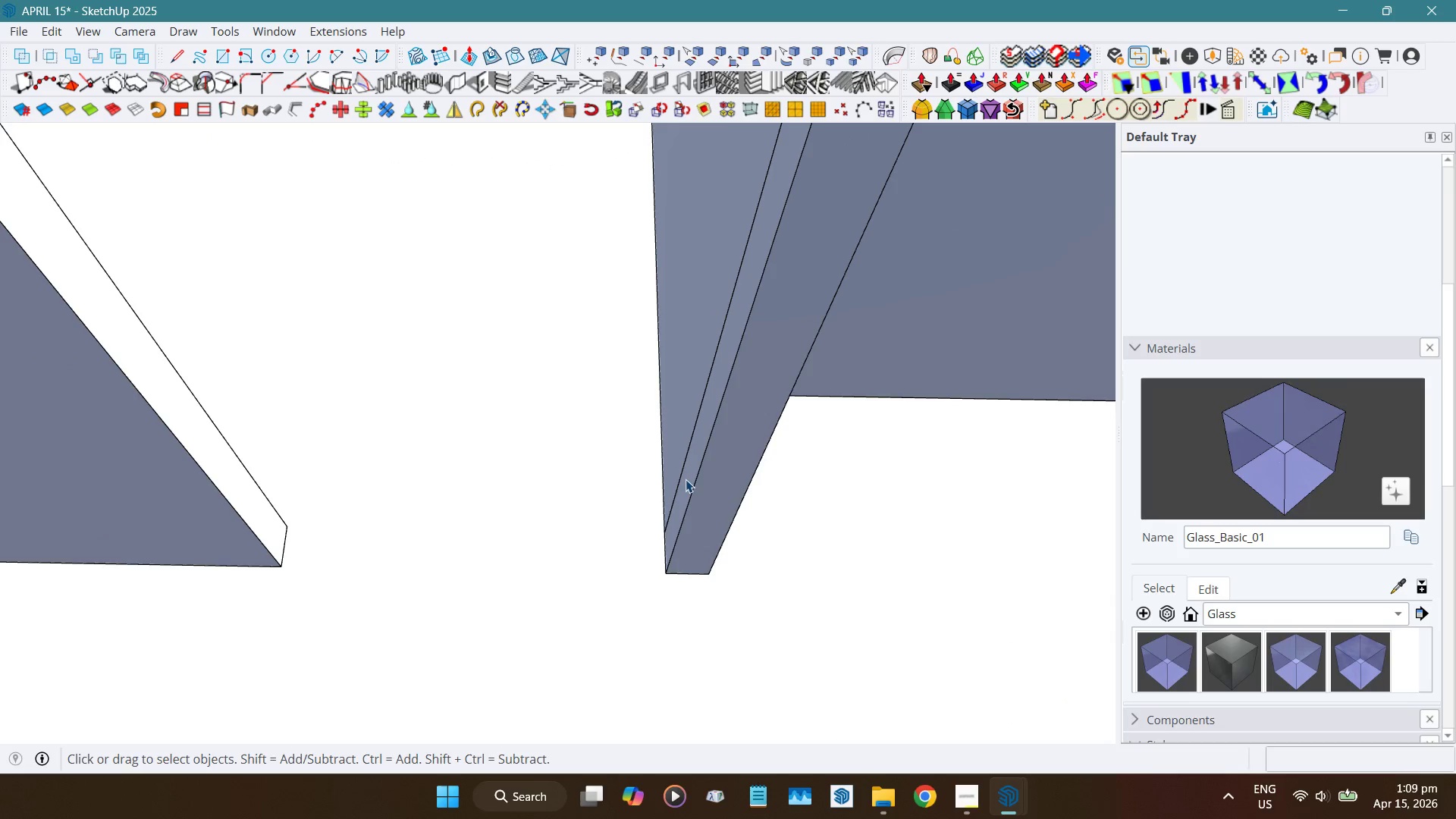 
left_click([686, 479])
 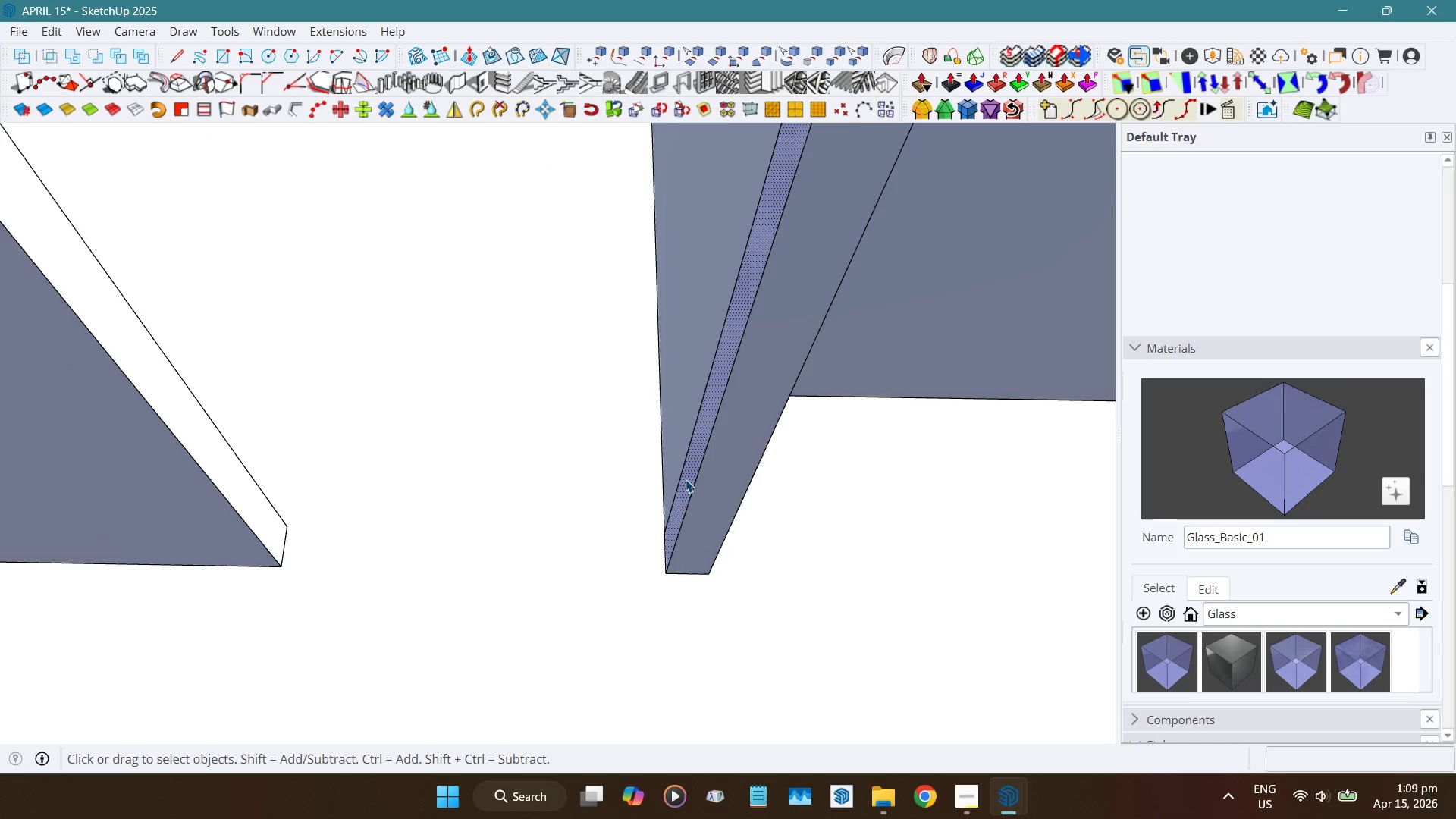 
key(Shift+ShiftLeft)
 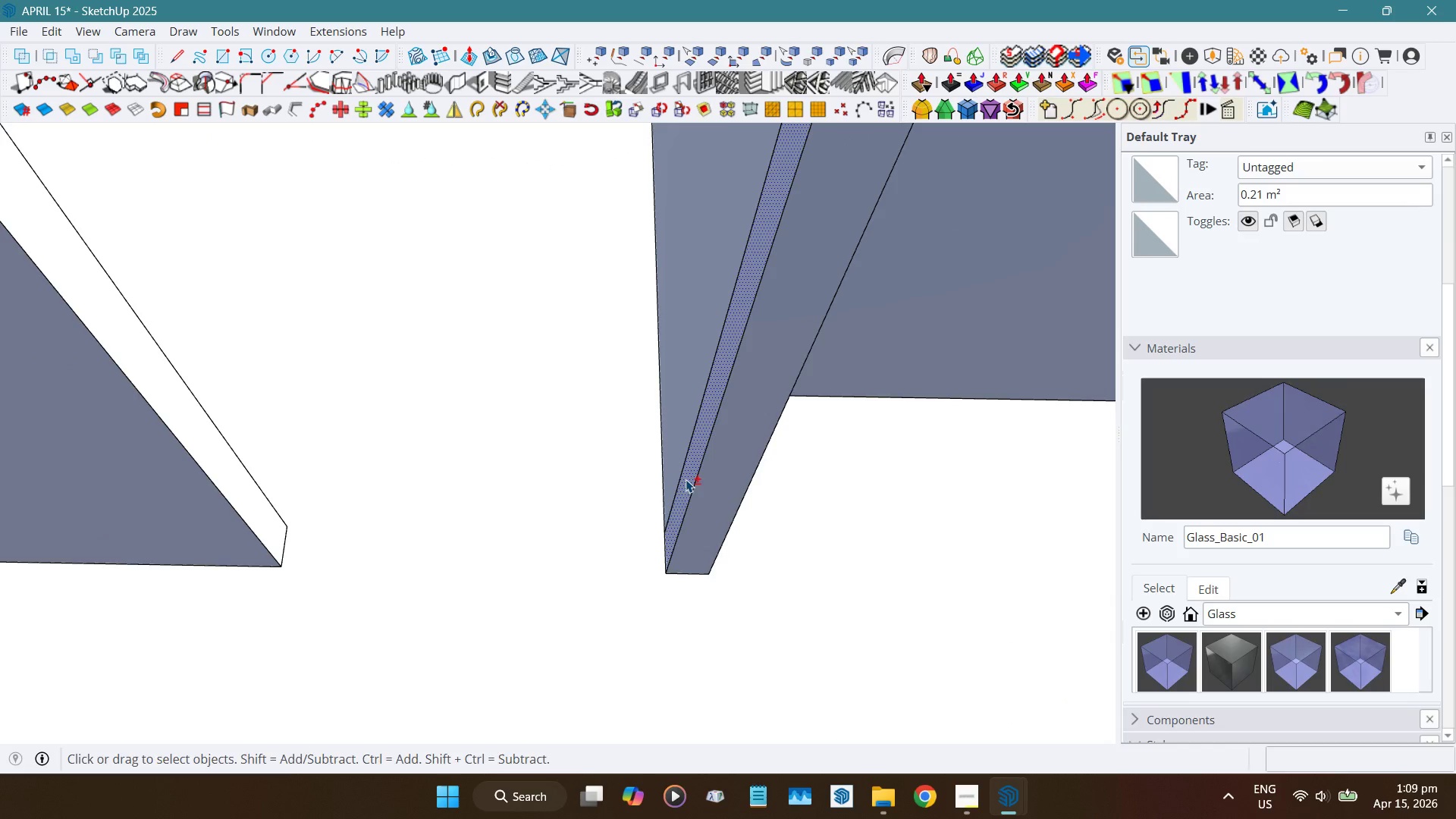 
key(Shift+D)
 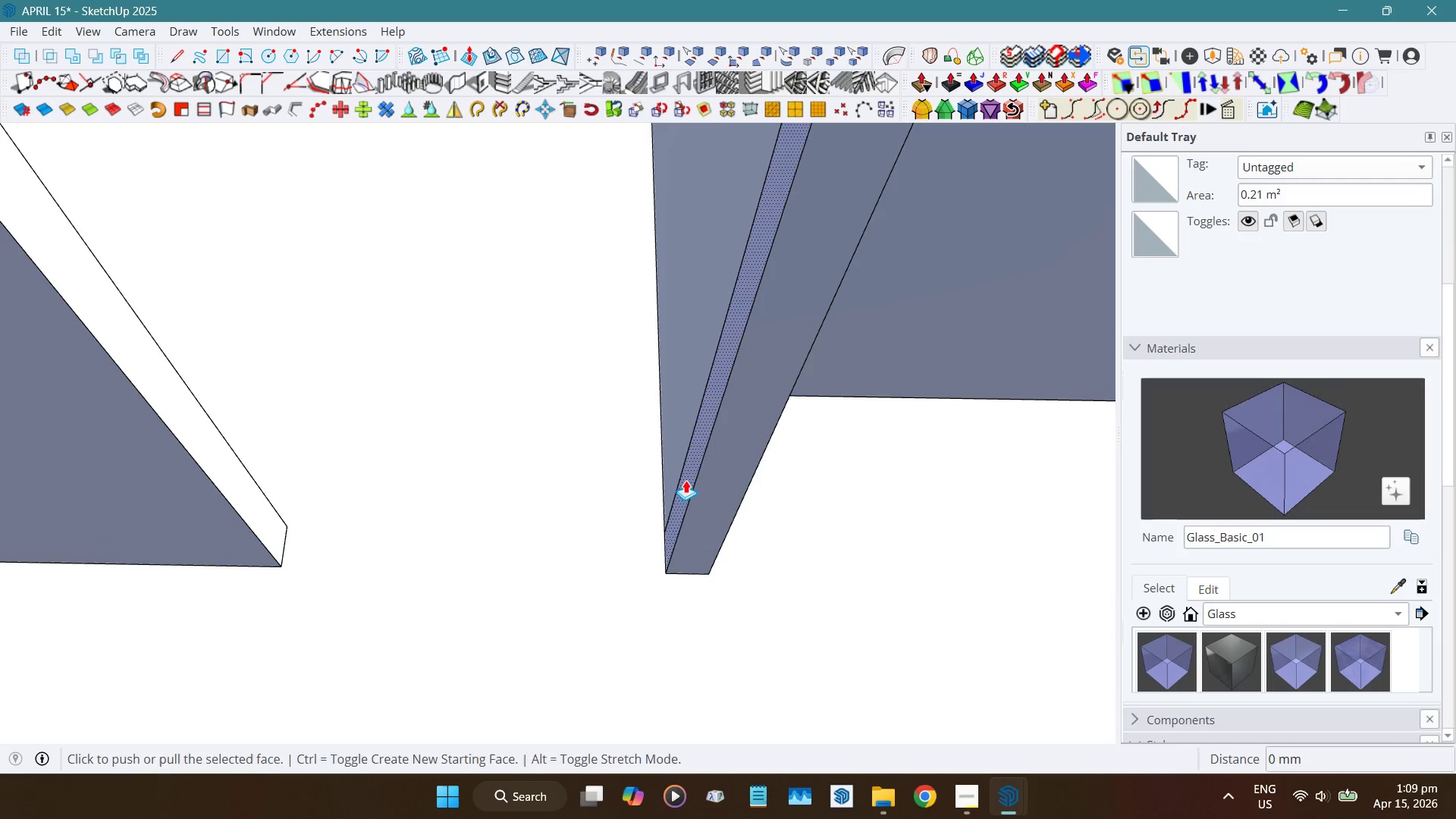 
left_click_drag(start_coordinate=[686, 480], to_coordinate=[680, 479])
 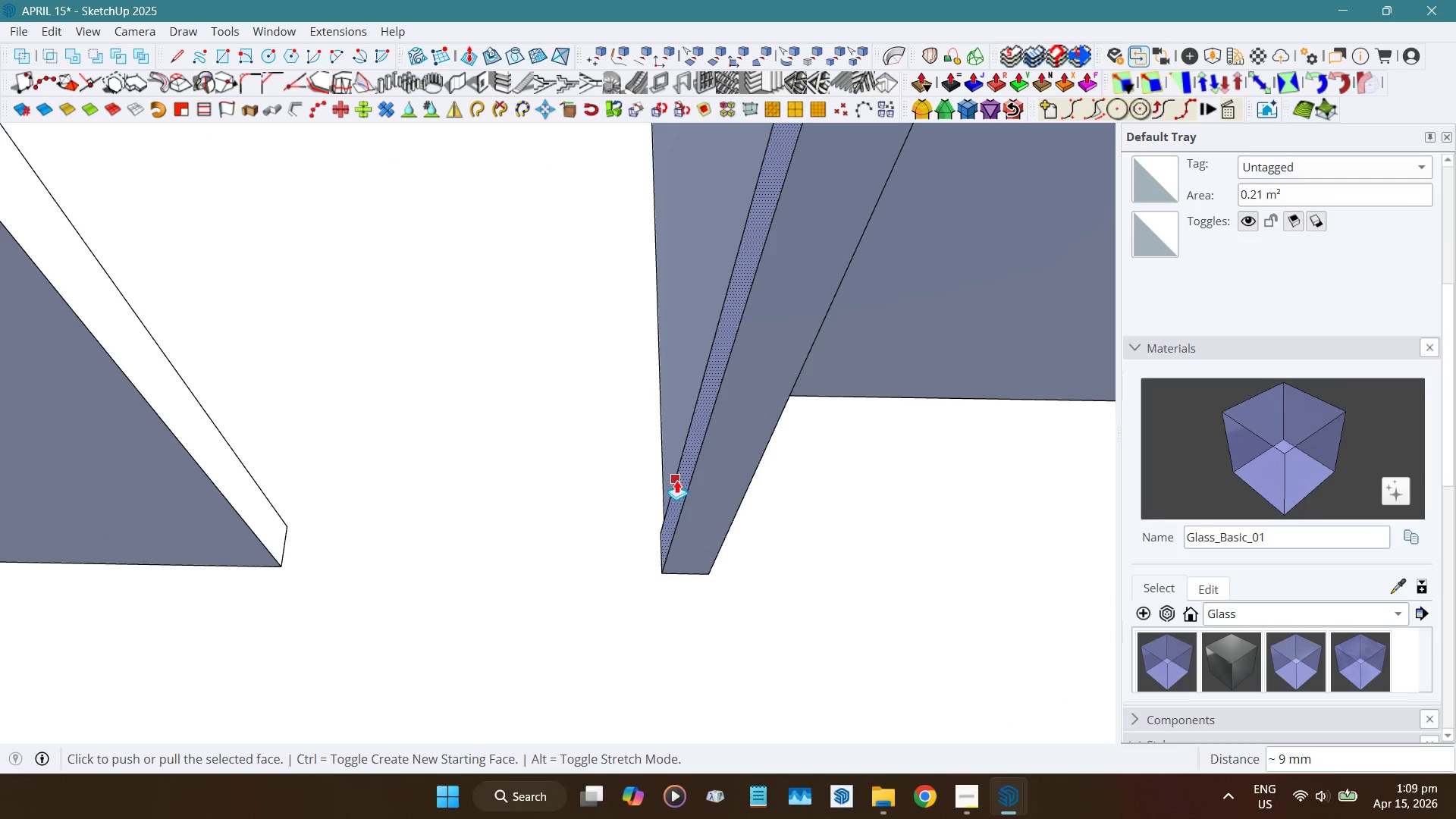 
key(Numpad1)
 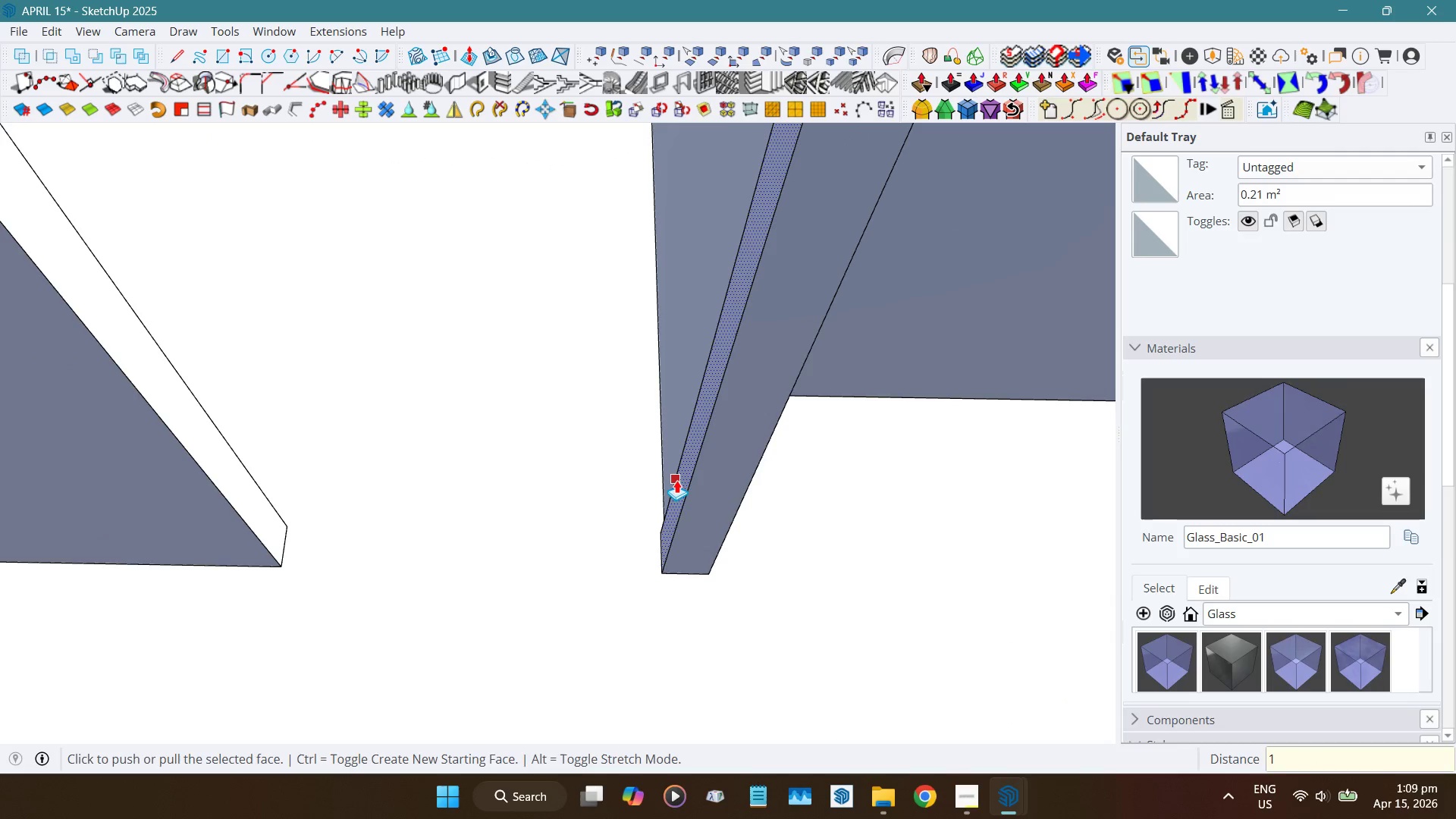 
key(Numpad0)
 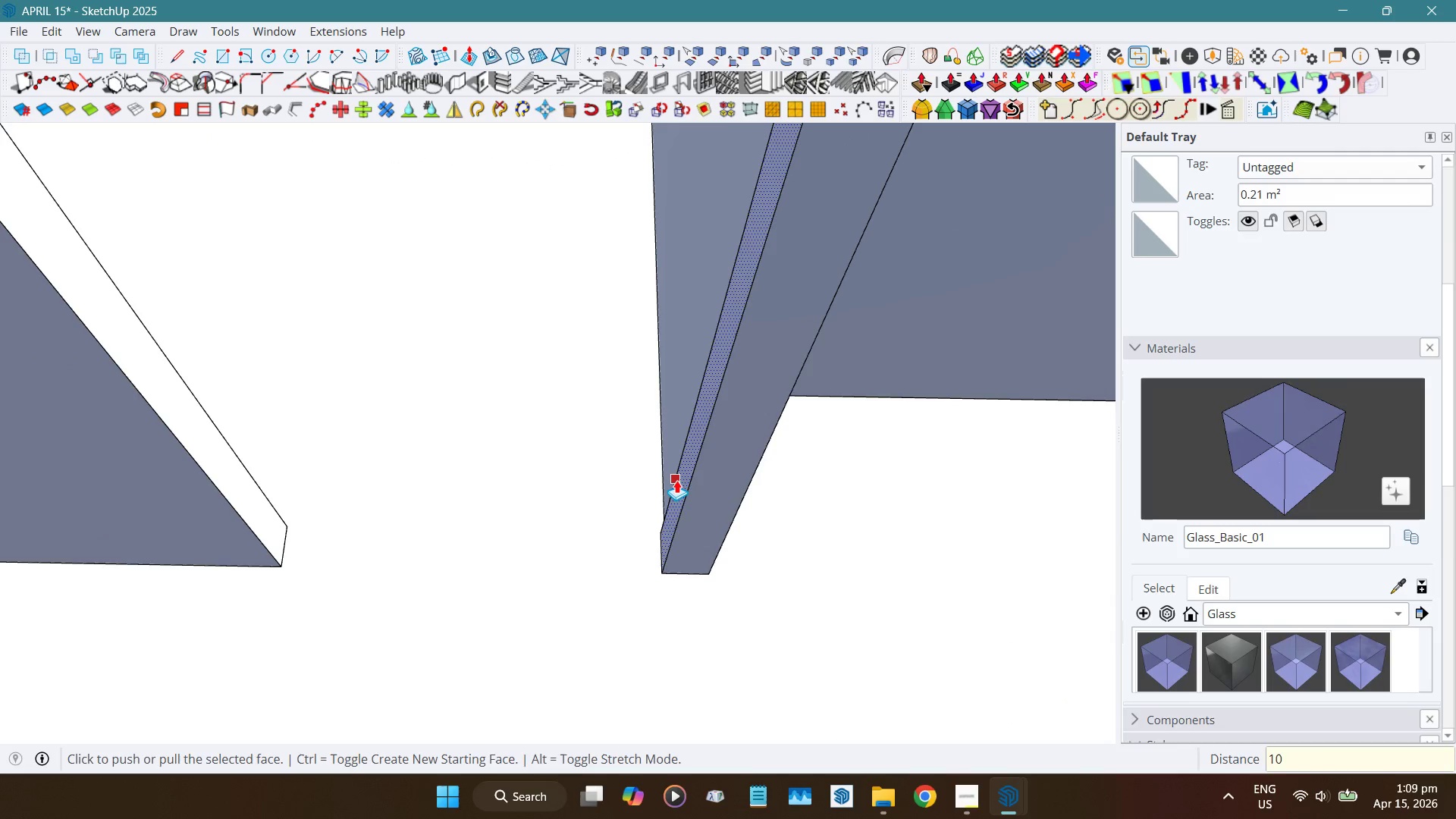 
key(Numpad0)
 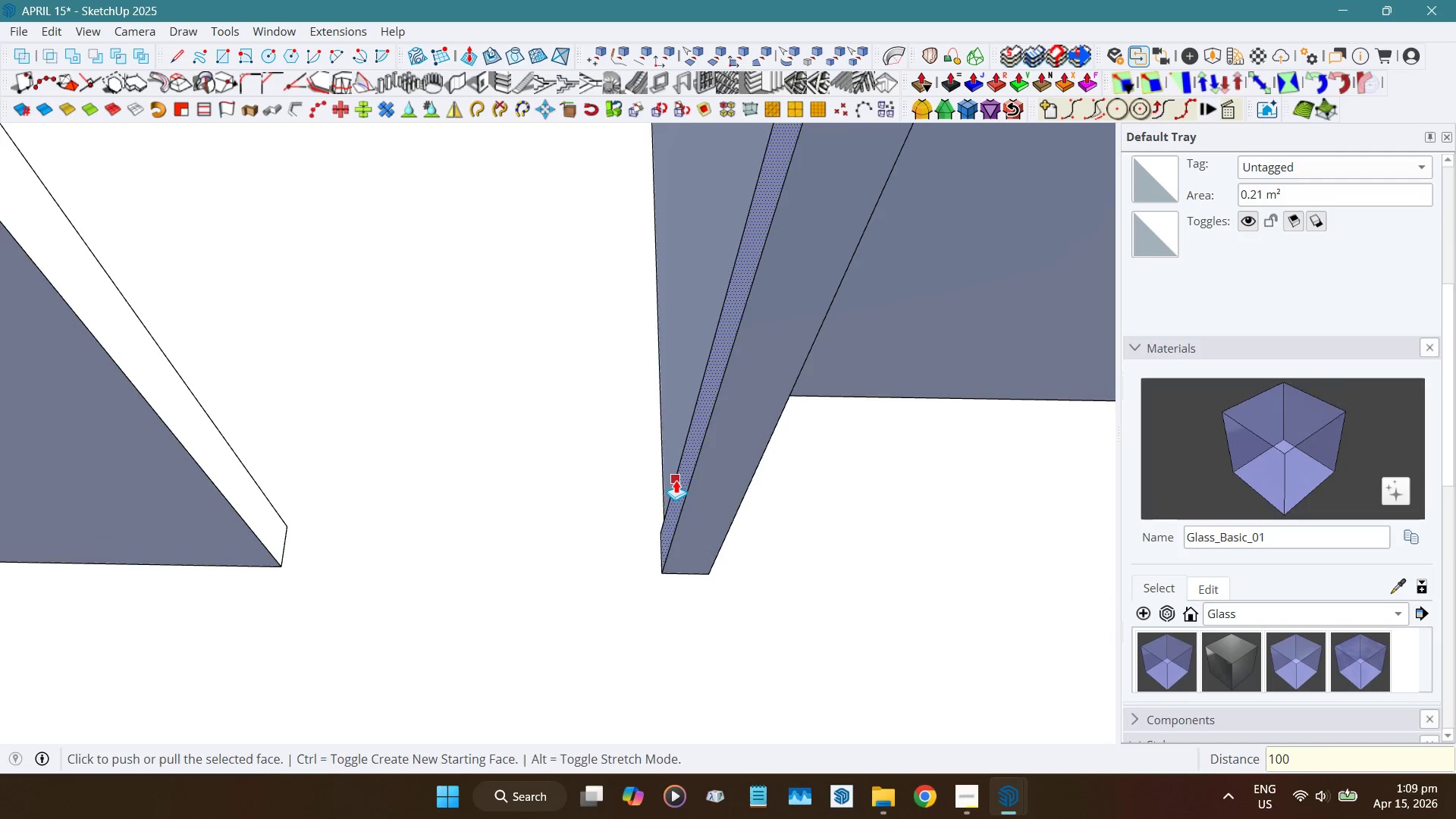 
key(NumpadEnter)
 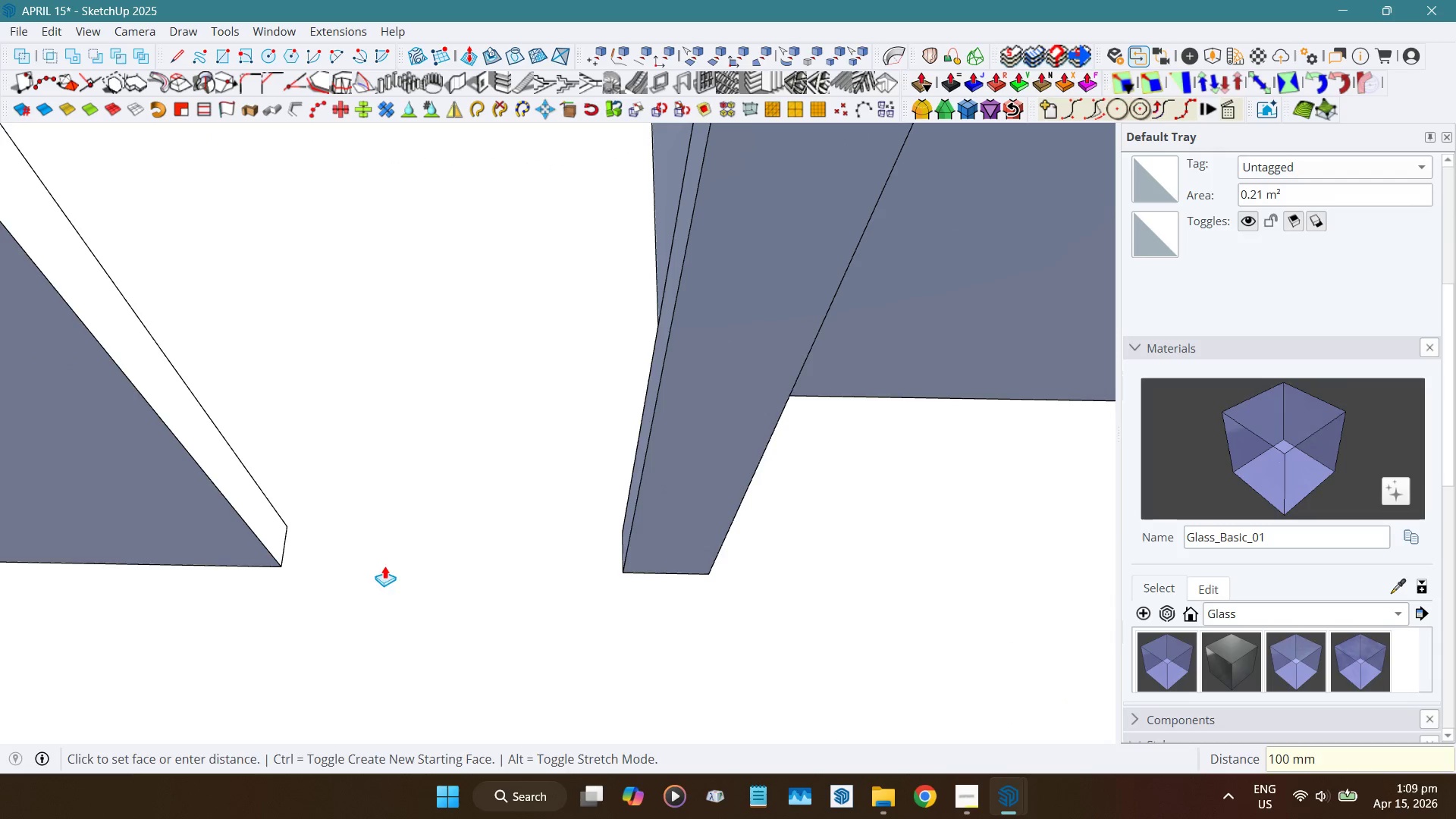 
key(Space)
 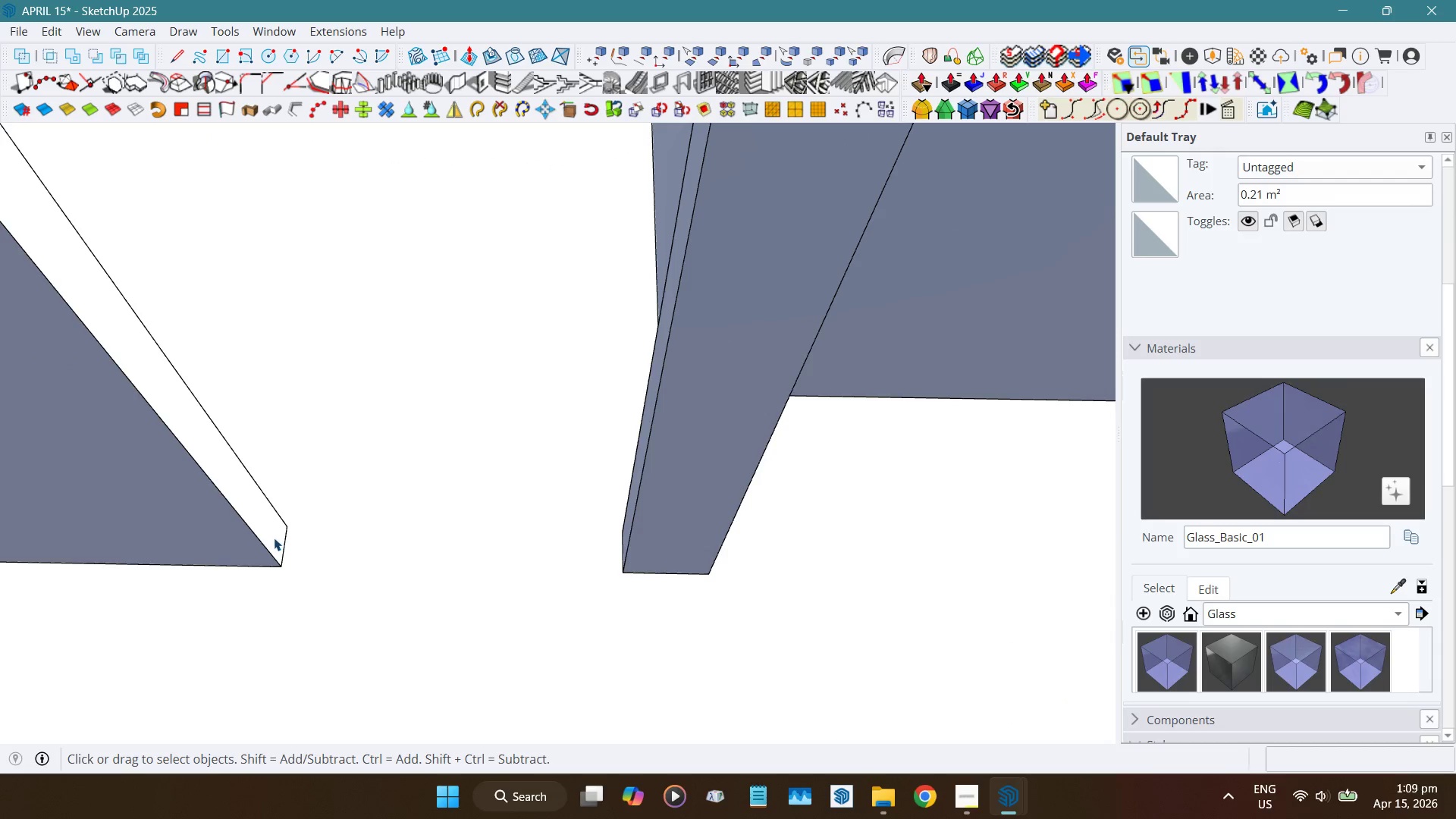 
left_click([274, 536])
 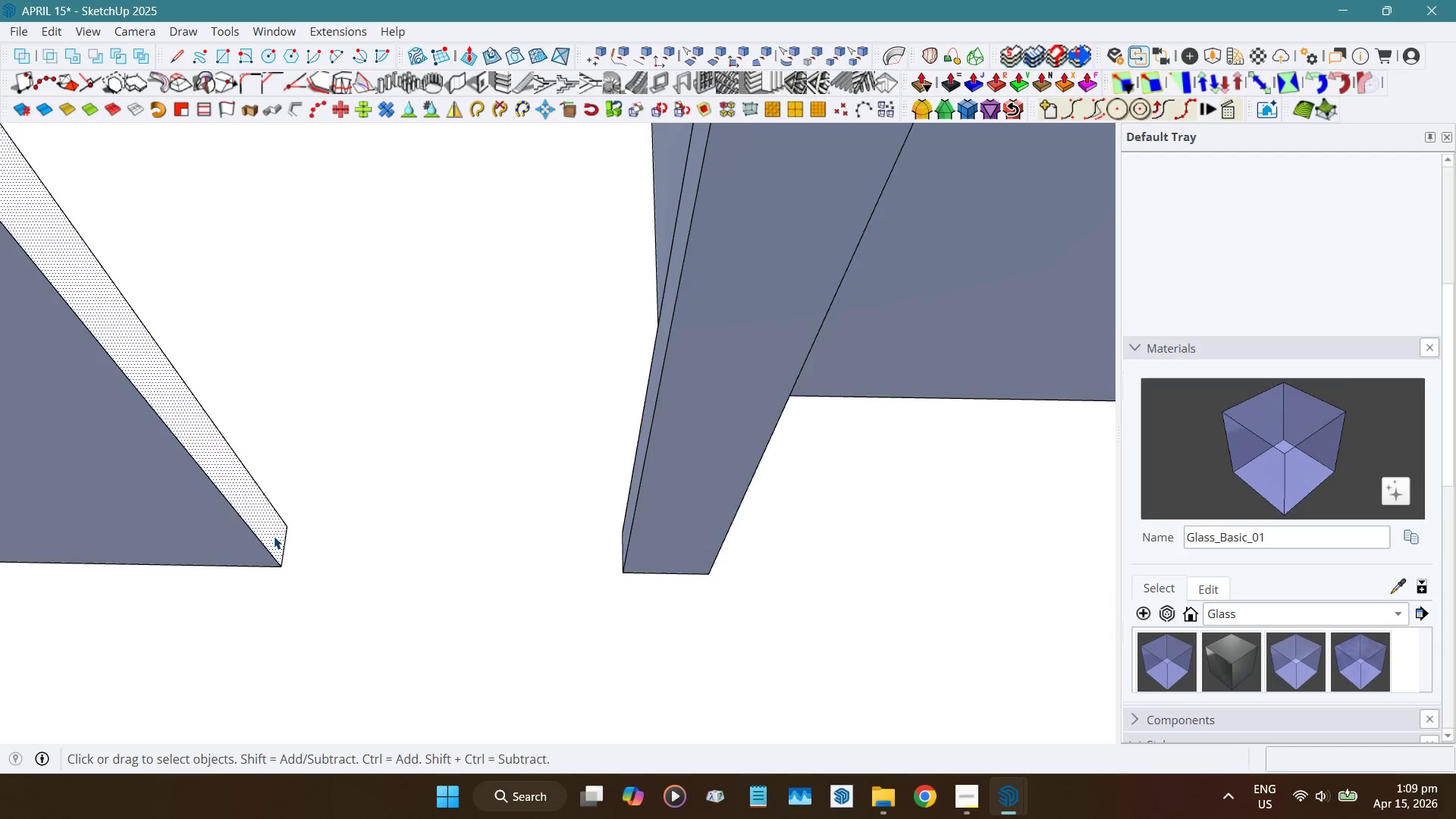 
key(Shift+ShiftLeft)
 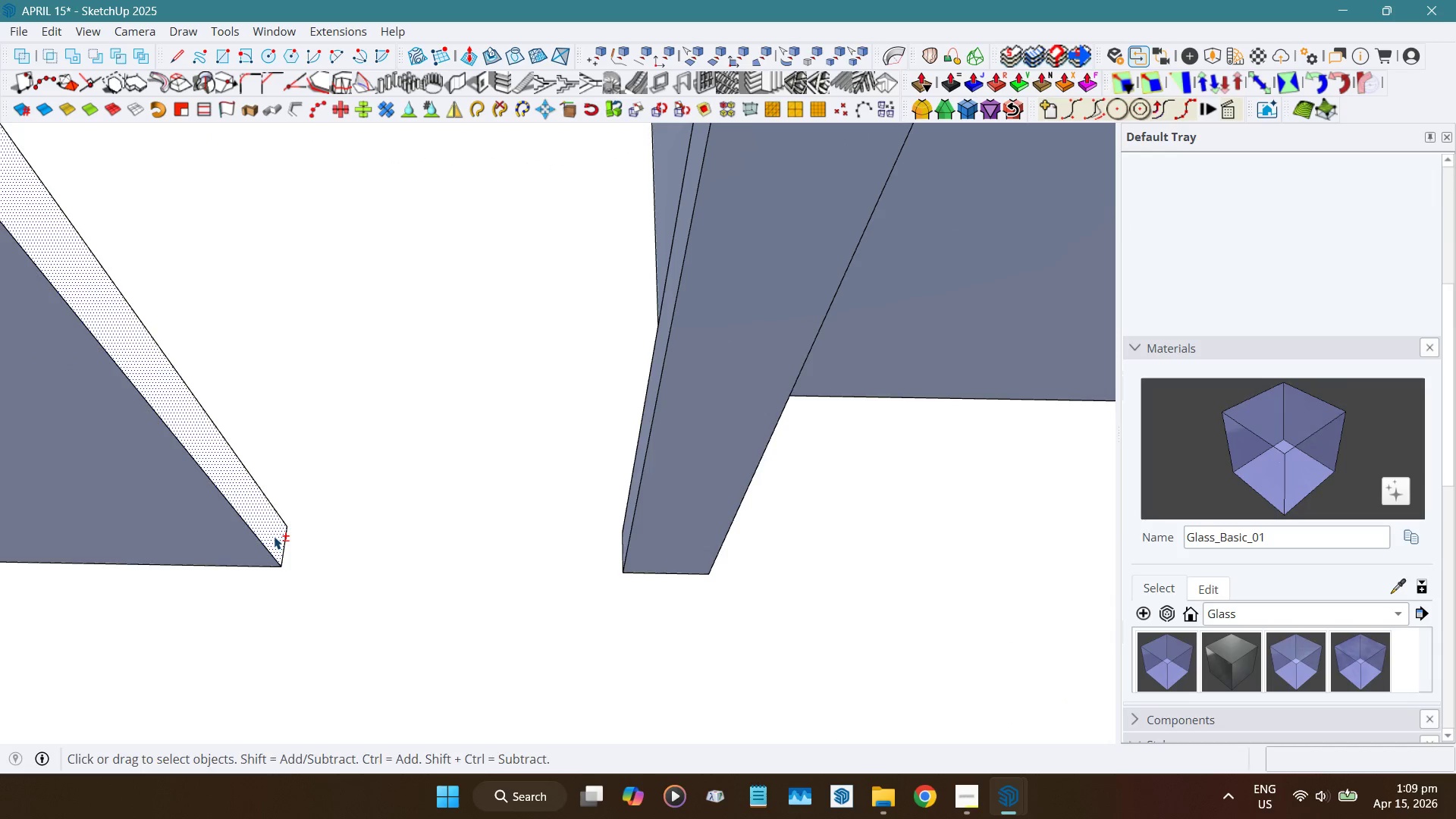 
key(Shift+D)
 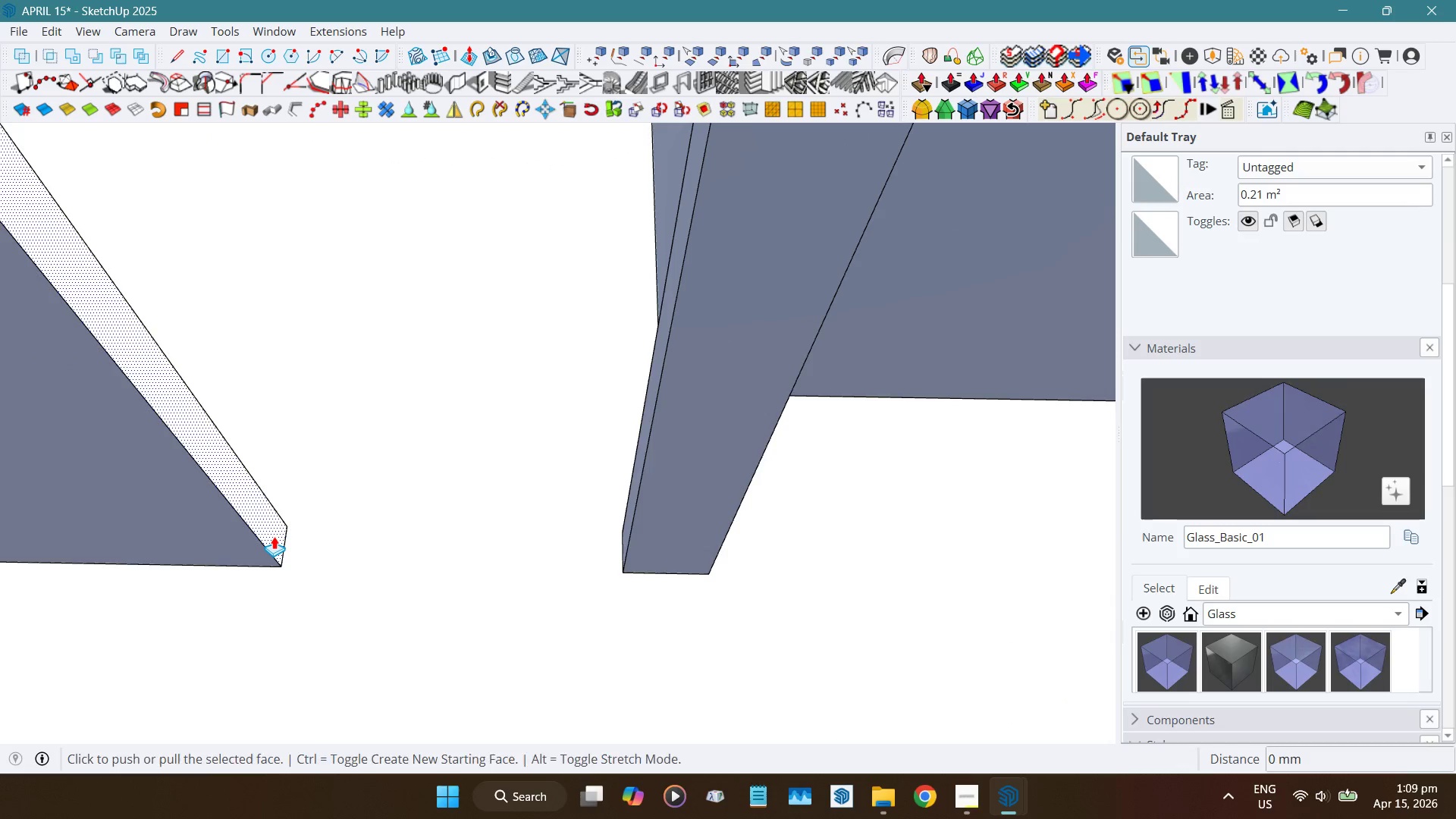 
left_click_drag(start_coordinate=[274, 536], to_coordinate=[259, 530])
 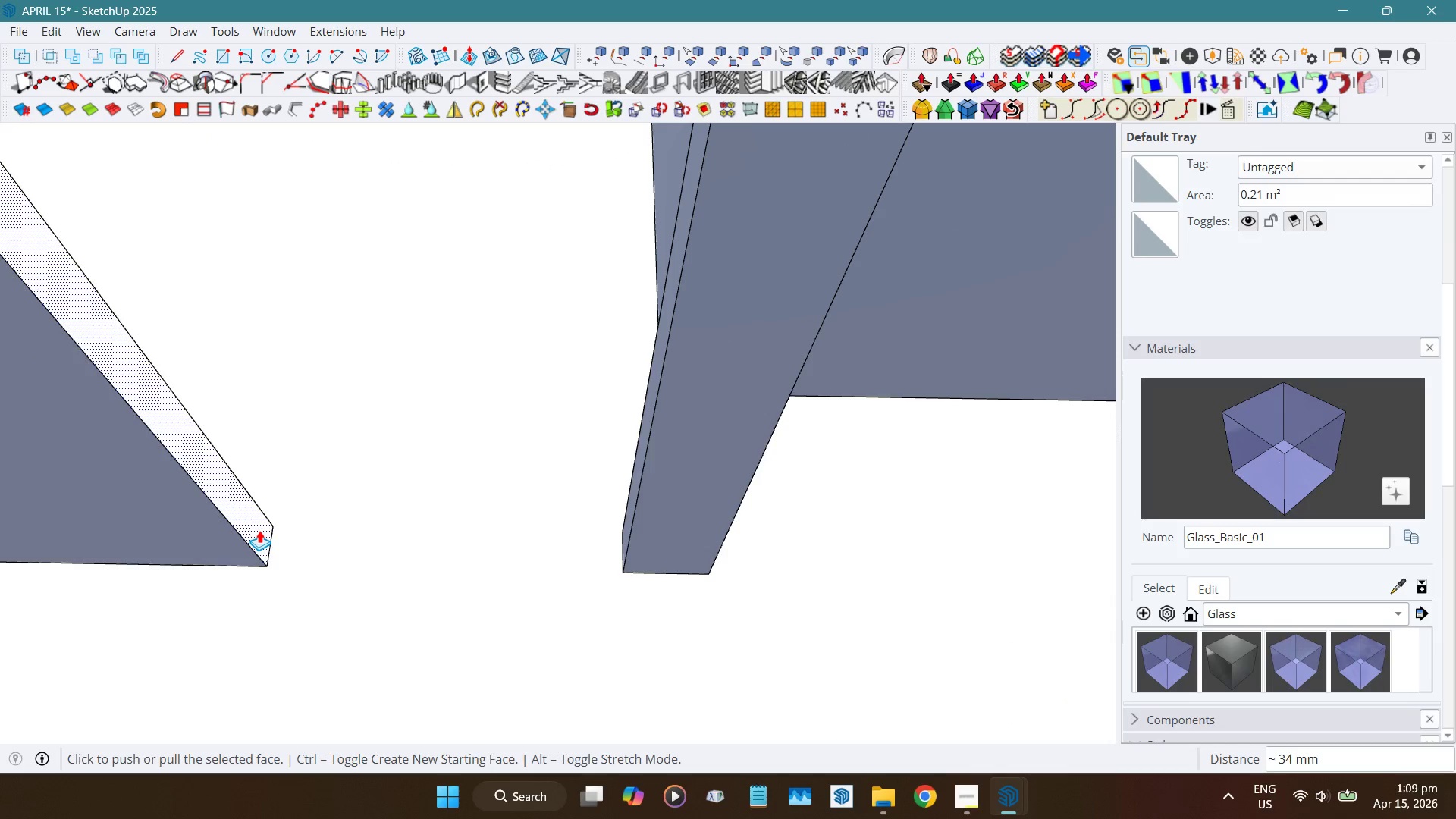 
key(Numpad1)
 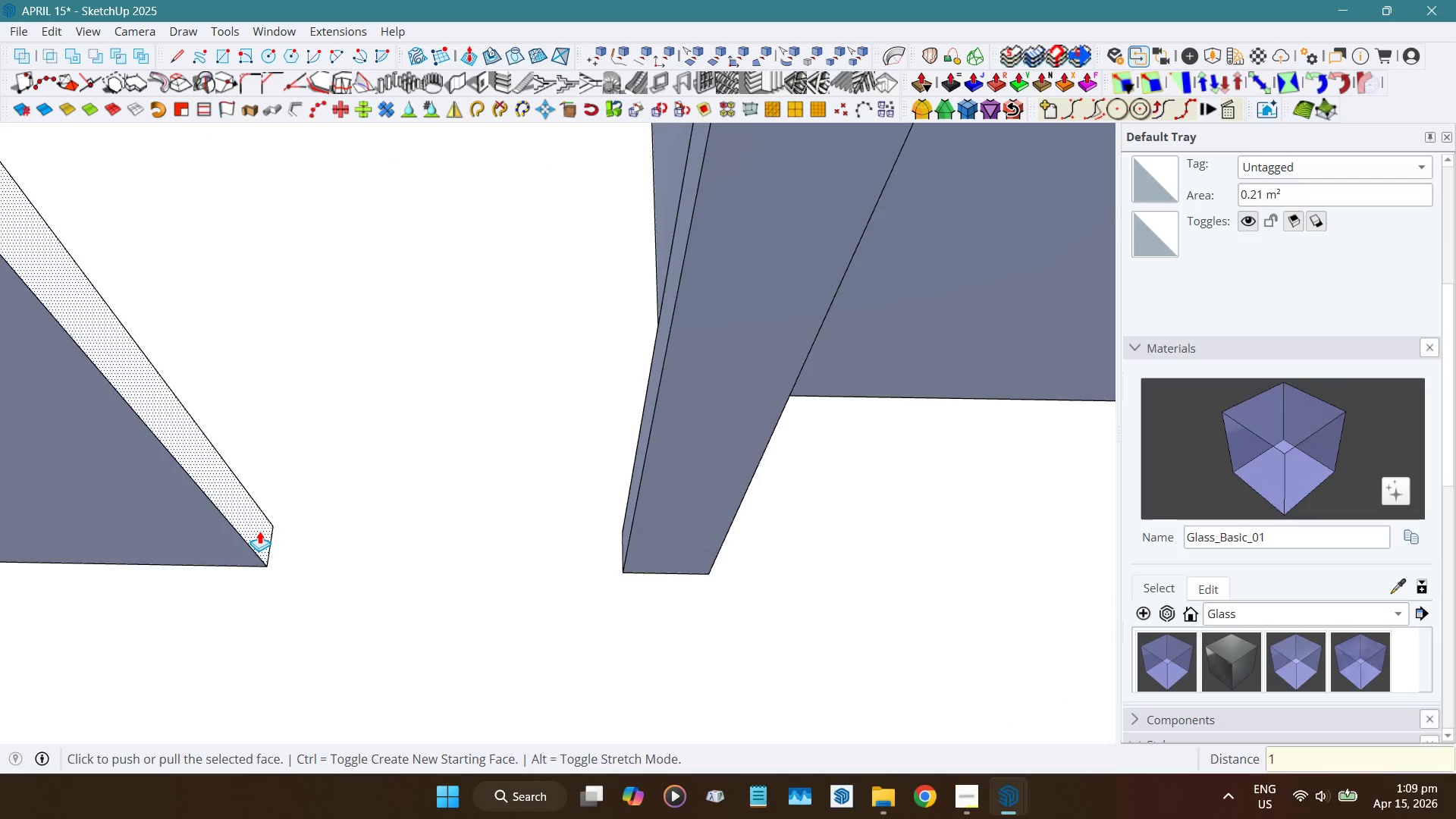 
key(Numpad0)
 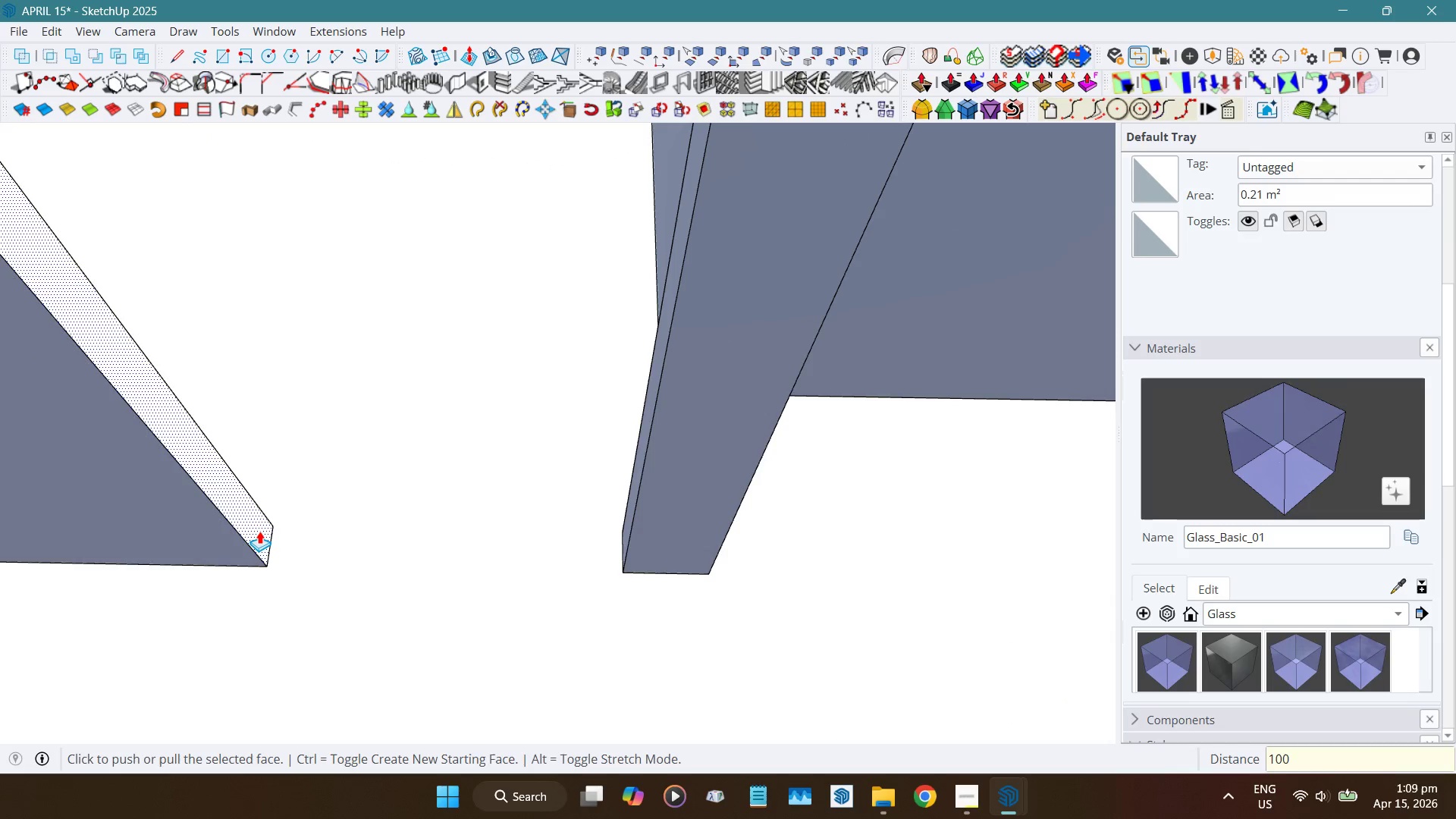 
key(Numpad0)
 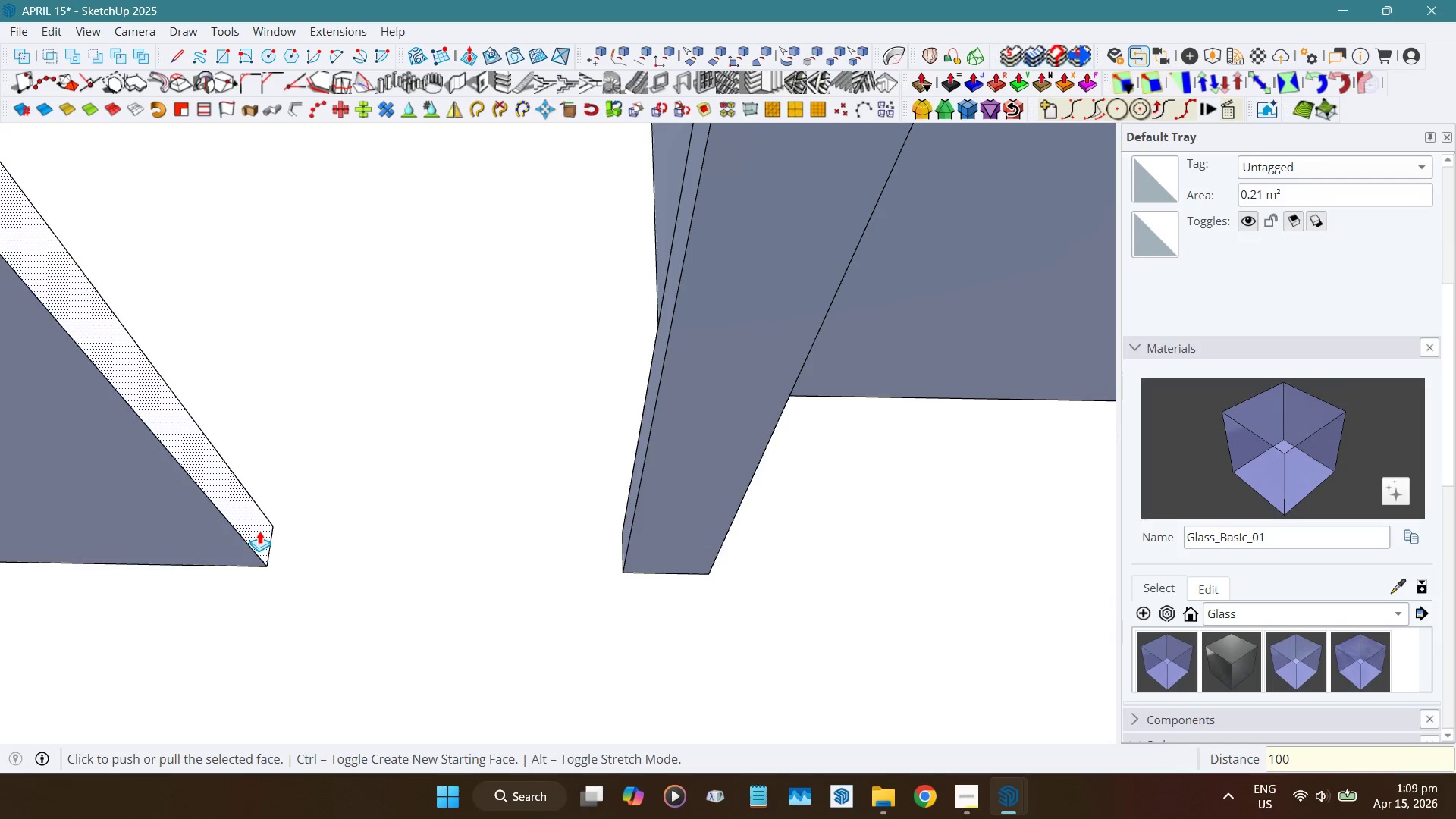 
key(NumpadEnter)
 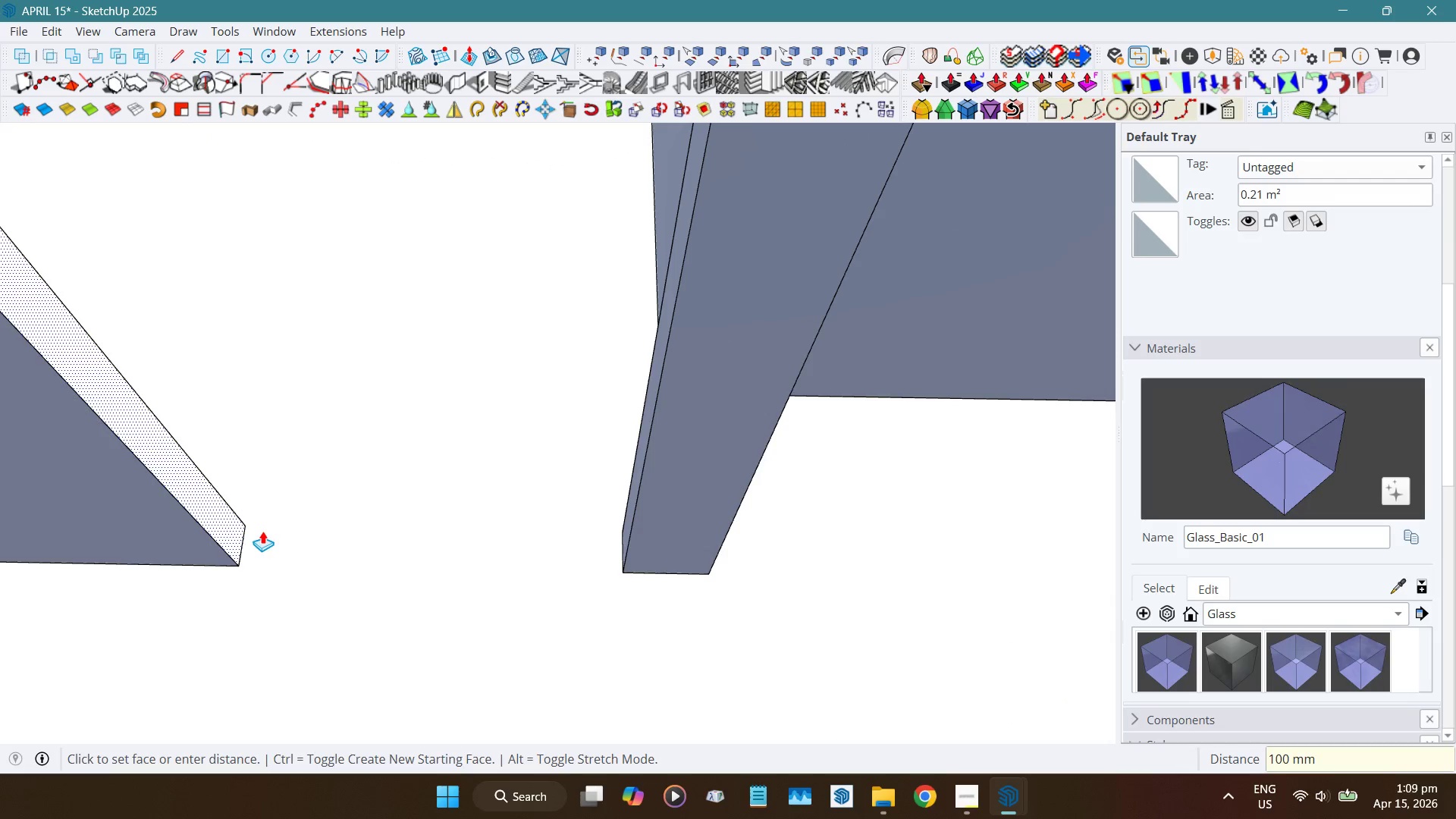 
key(Space)
 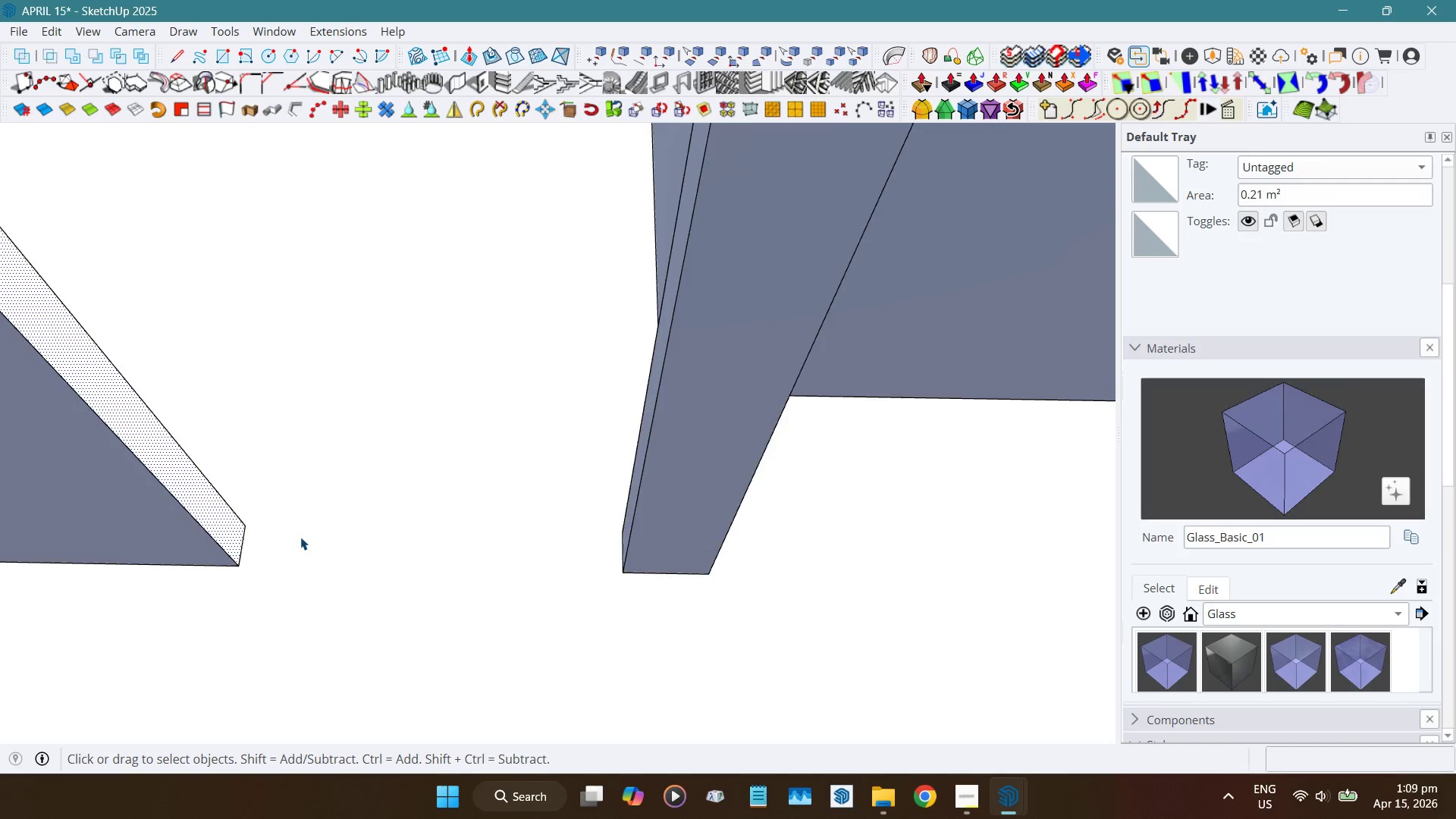 
key(Escape)
 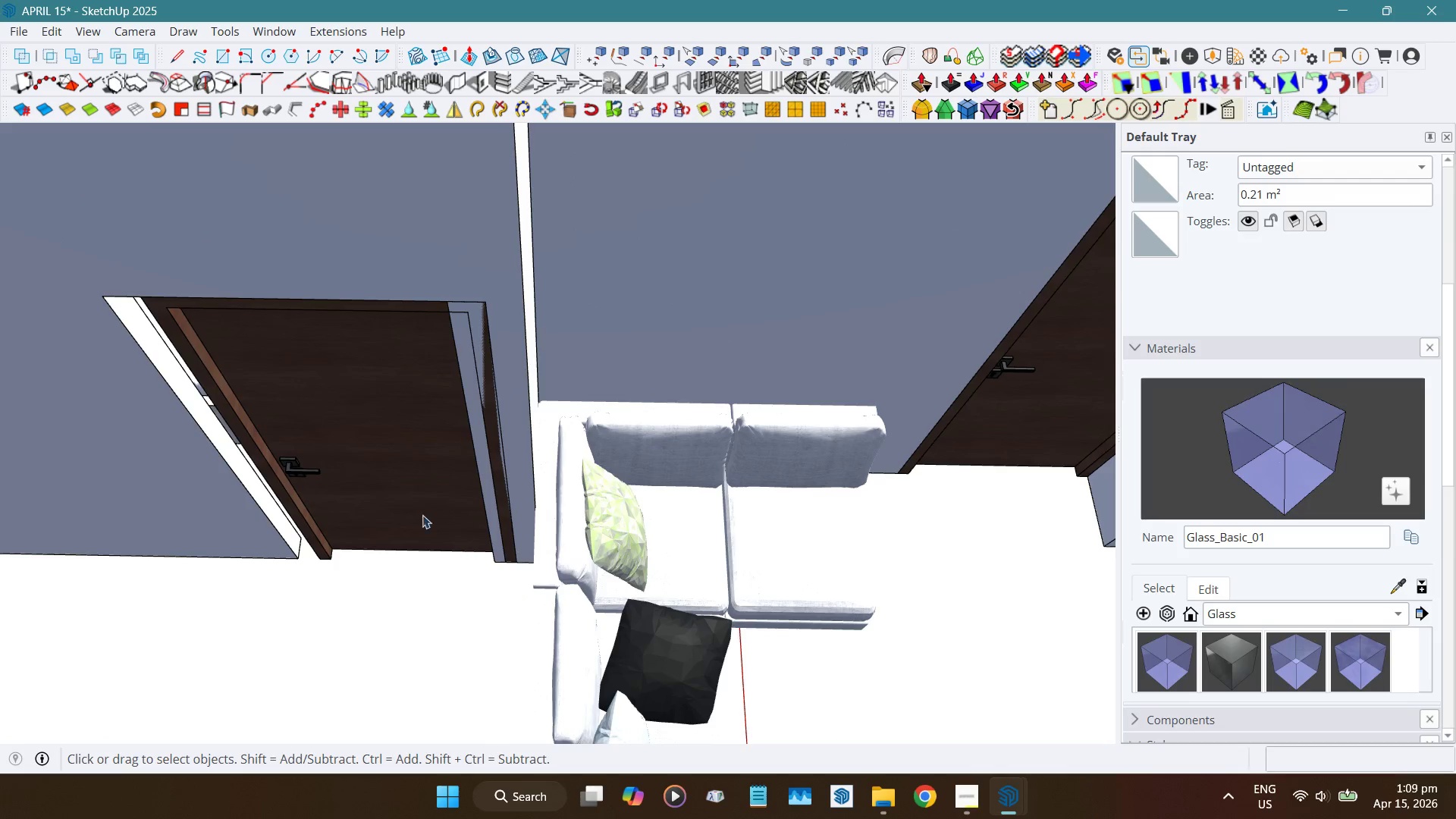 
scroll: coordinate [438, 577], scroll_direction: down, amount: 10.0
 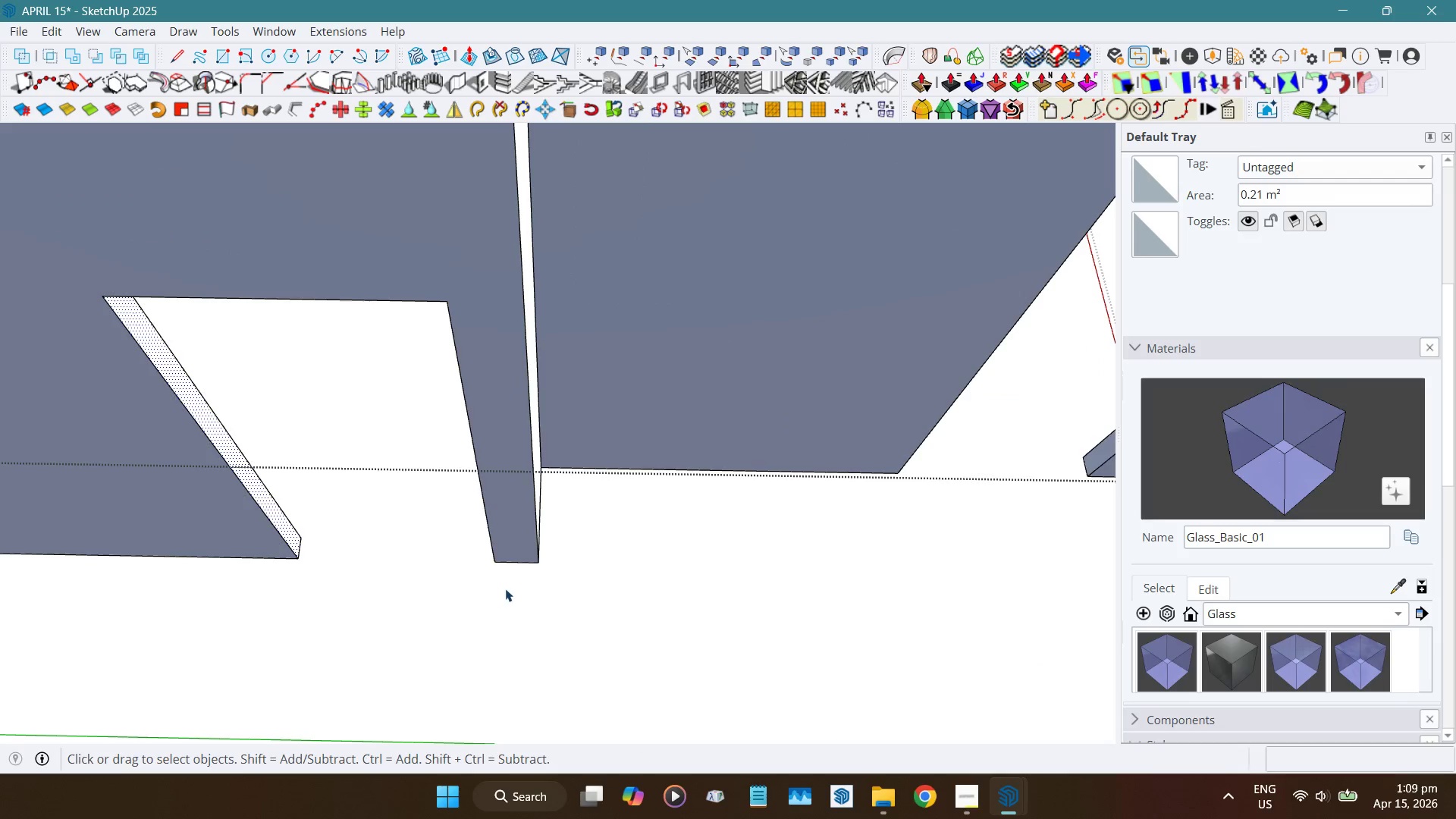 
left_click([399, 492])
 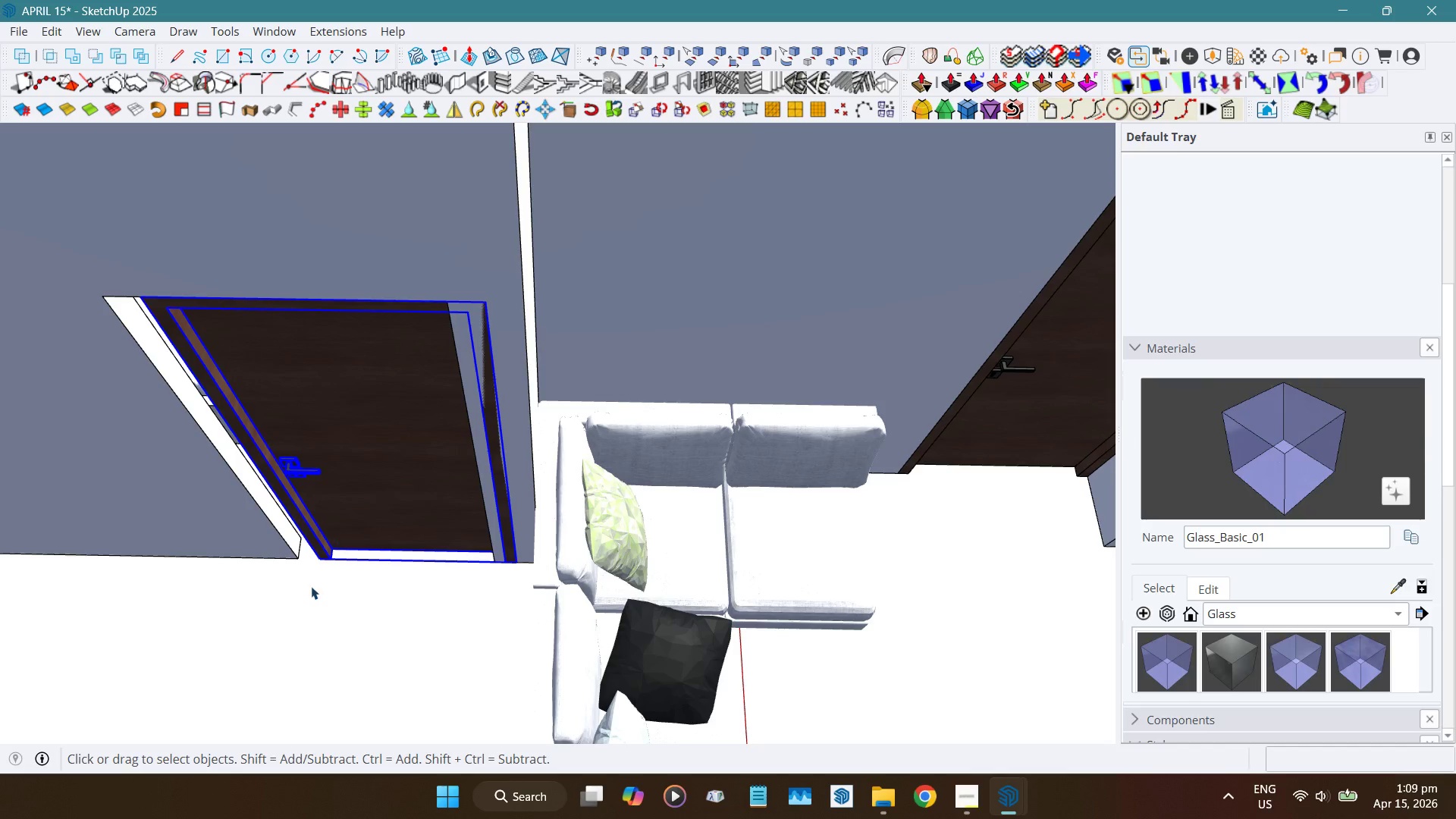 
scroll: coordinate [326, 578], scroll_direction: up, amount: 4.0
 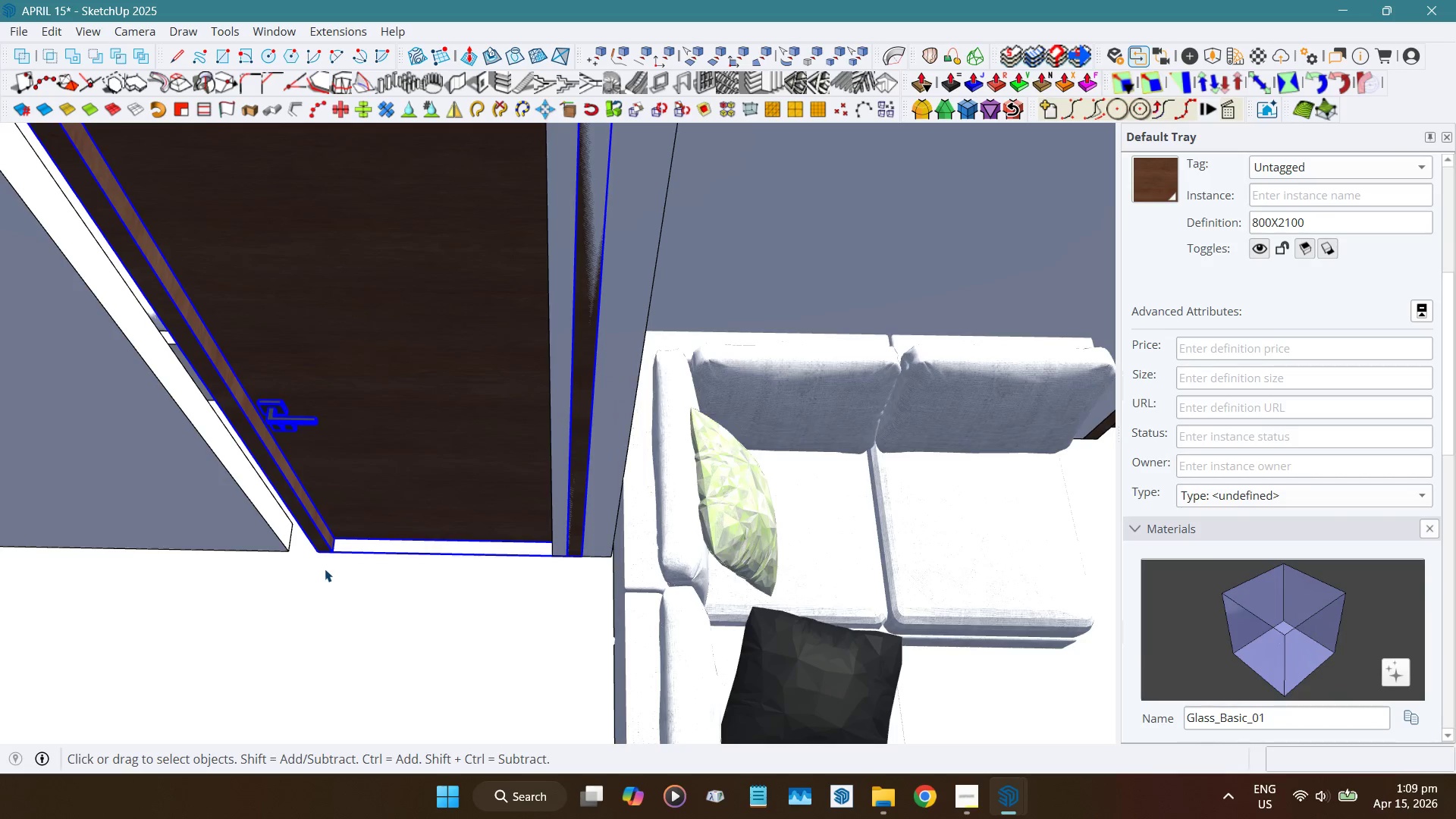 
key(Shift+ShiftLeft)
 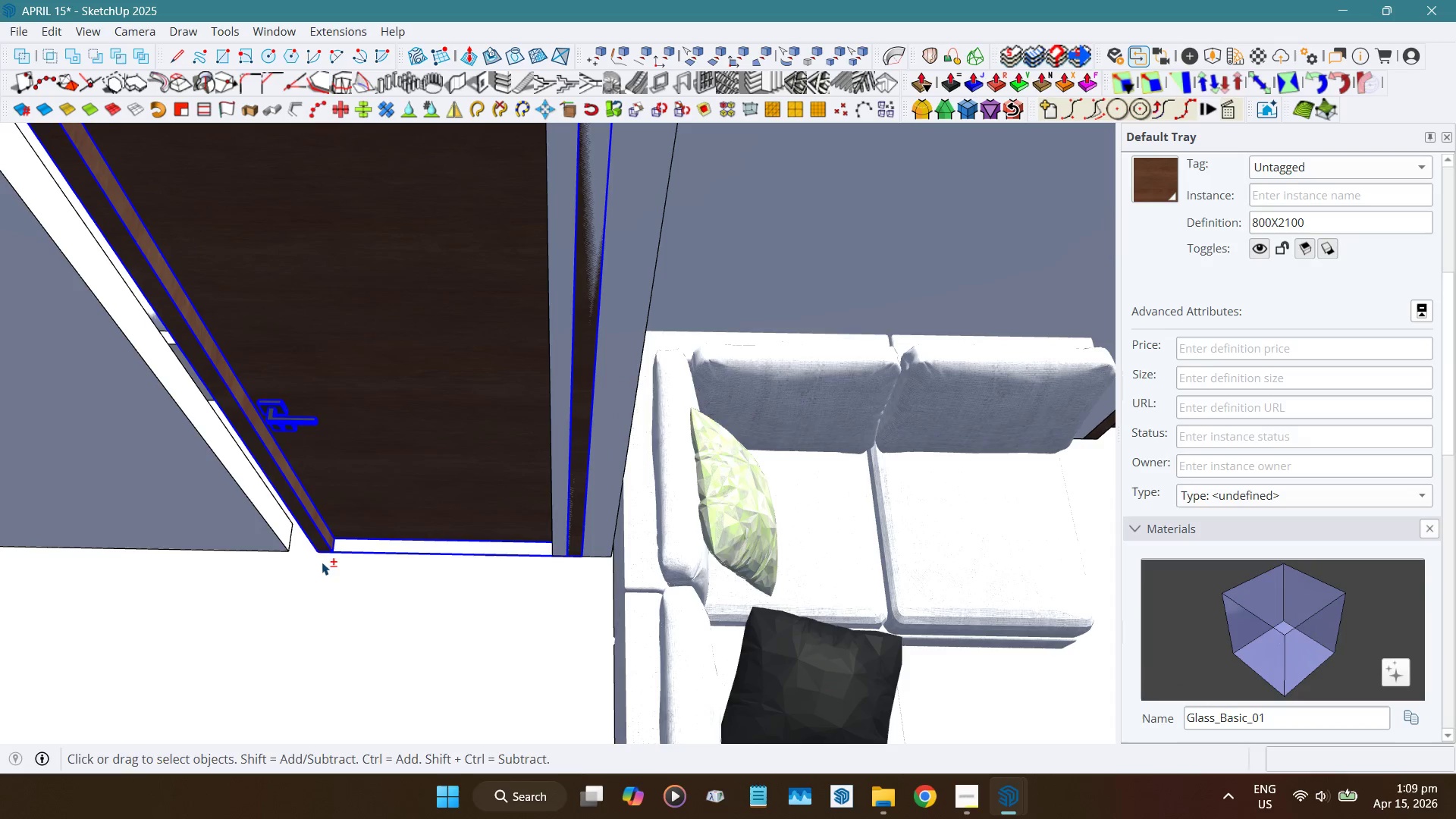 
key(Shift+W)
 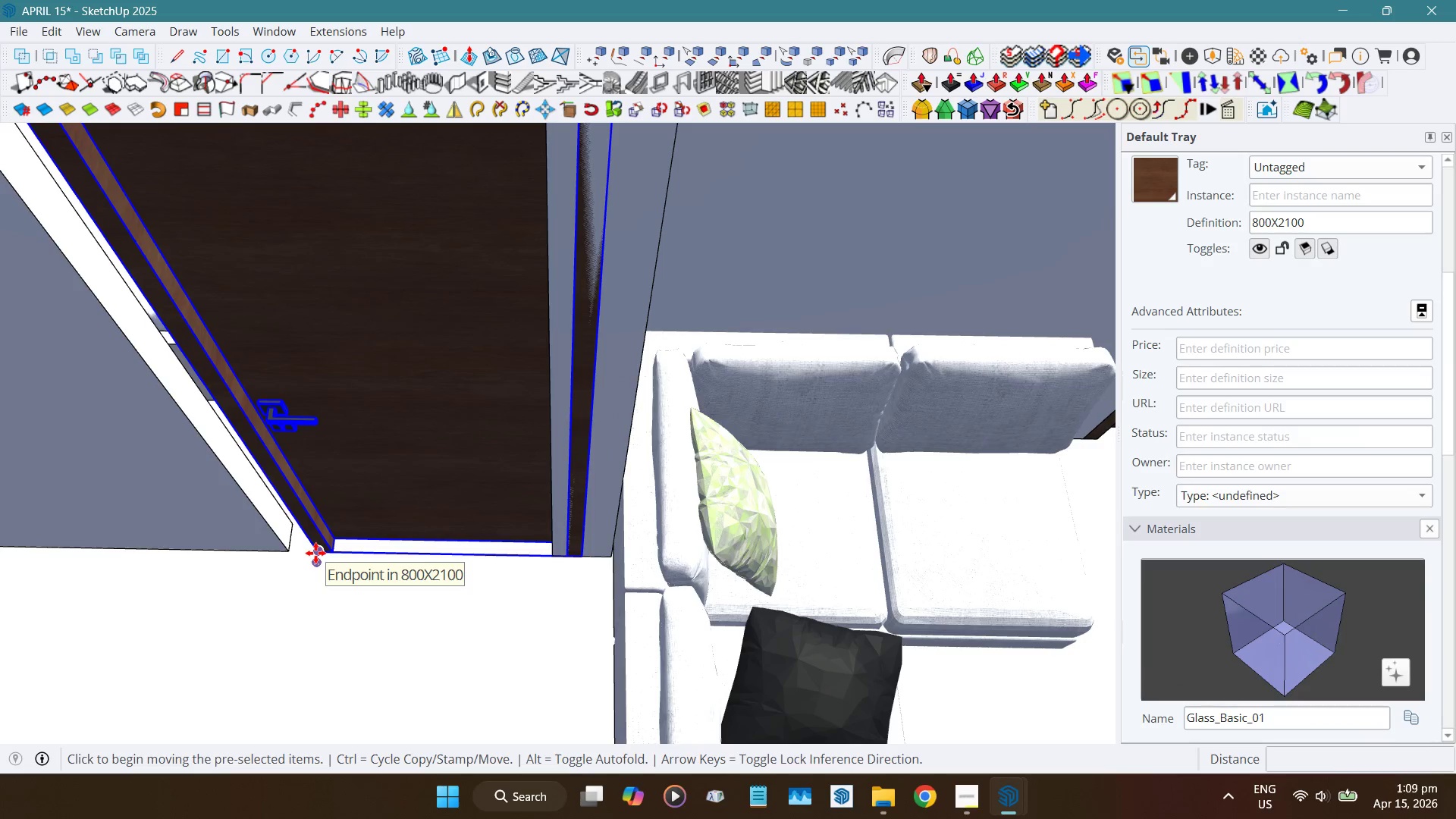 
left_click([315, 553])
 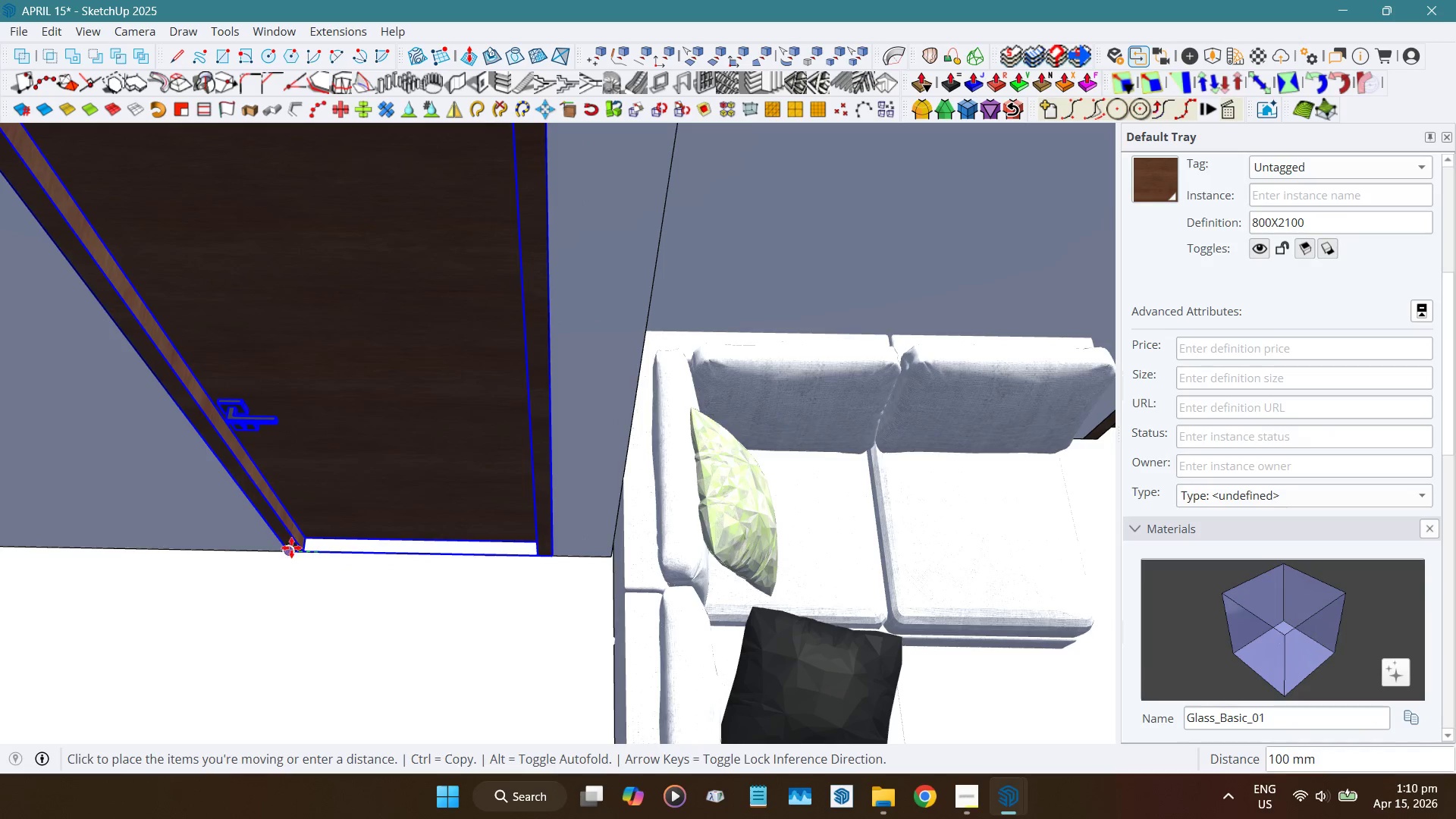 
left_click([290, 548])
 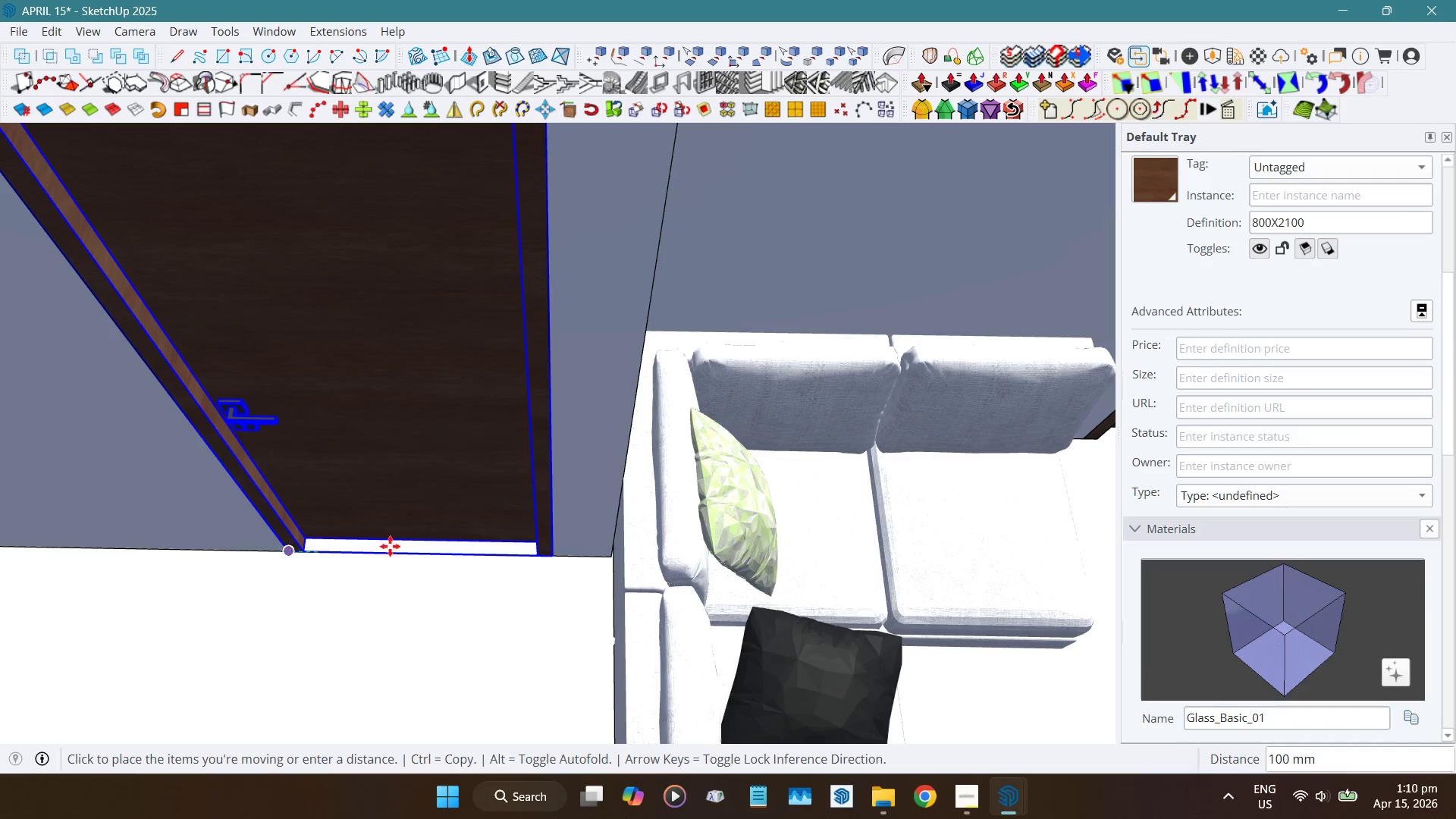 
key(Space)
 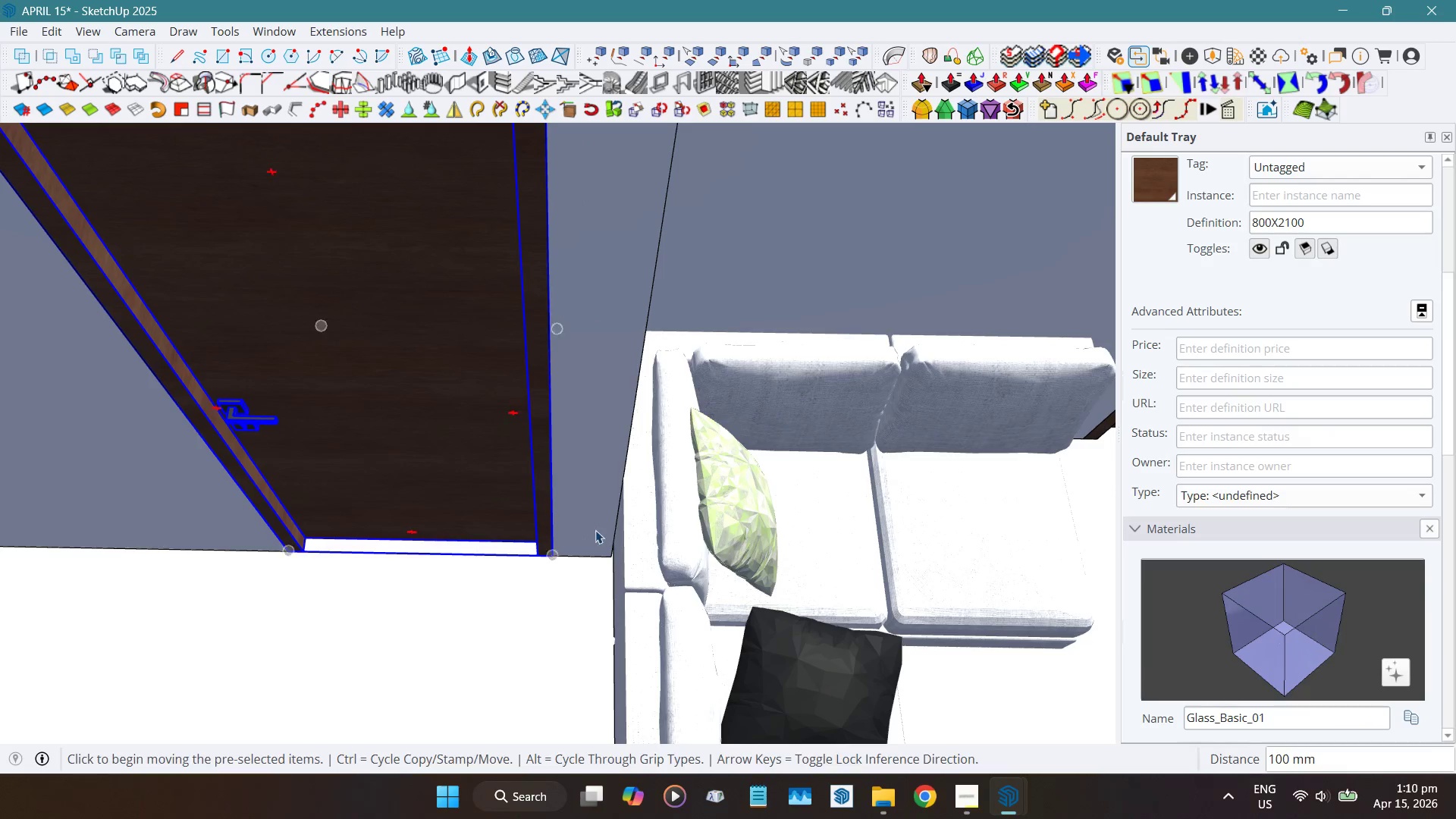 
scroll: coordinate [542, 552], scroll_direction: down, amount: 17.0
 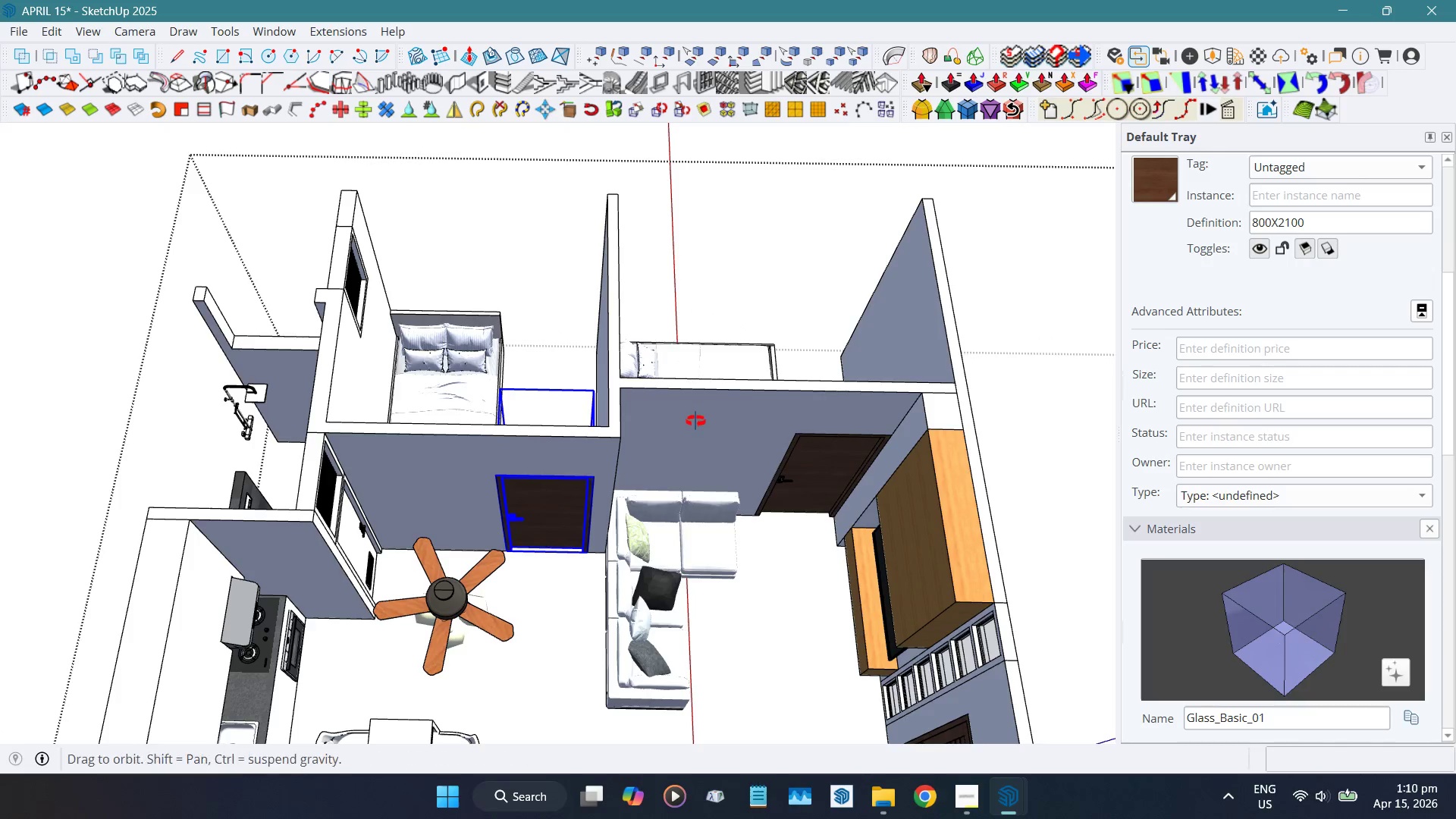 
hold_key(key=ShiftLeft, duration=0.38)
 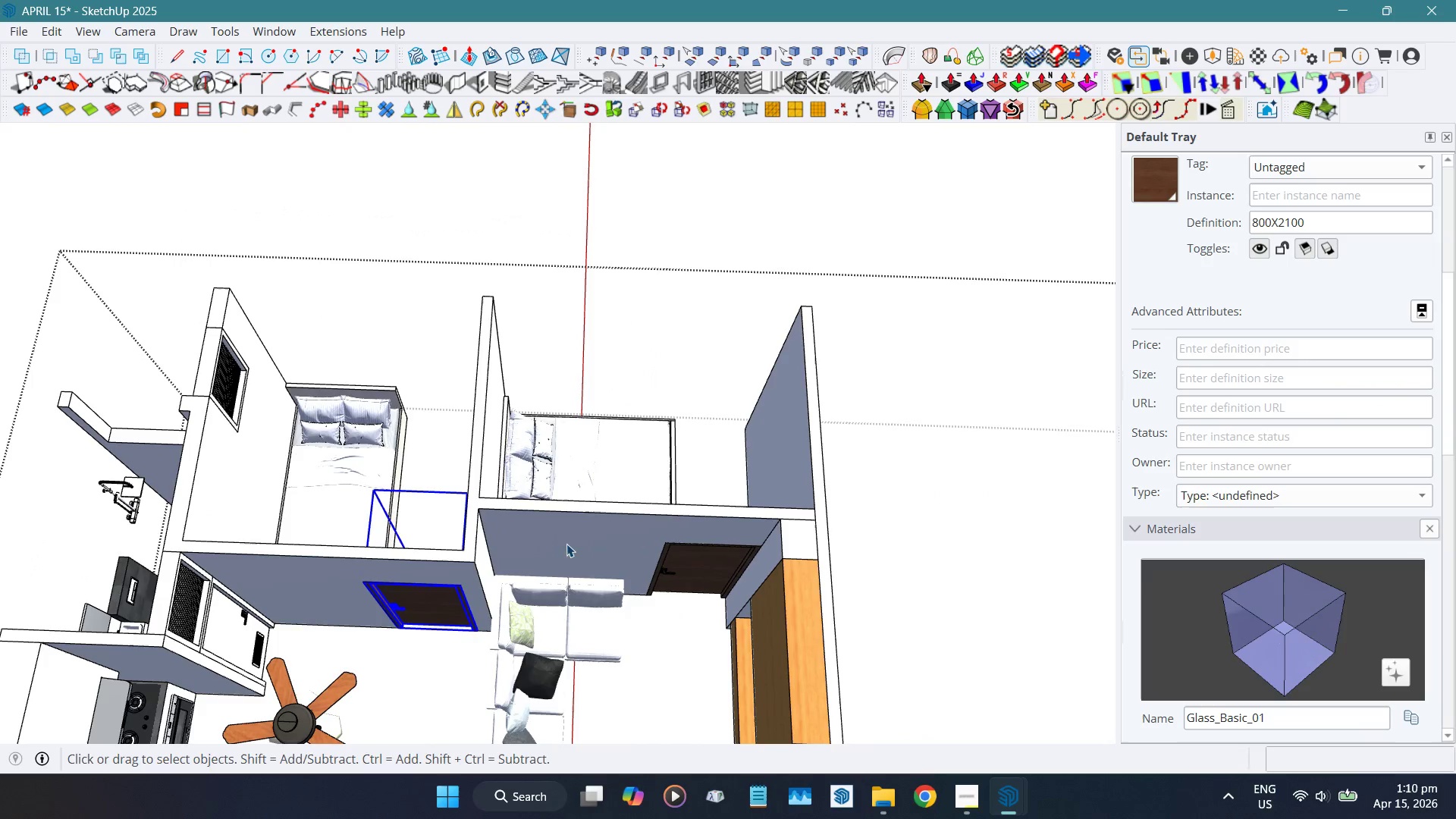 
key(Shift+ShiftLeft)
 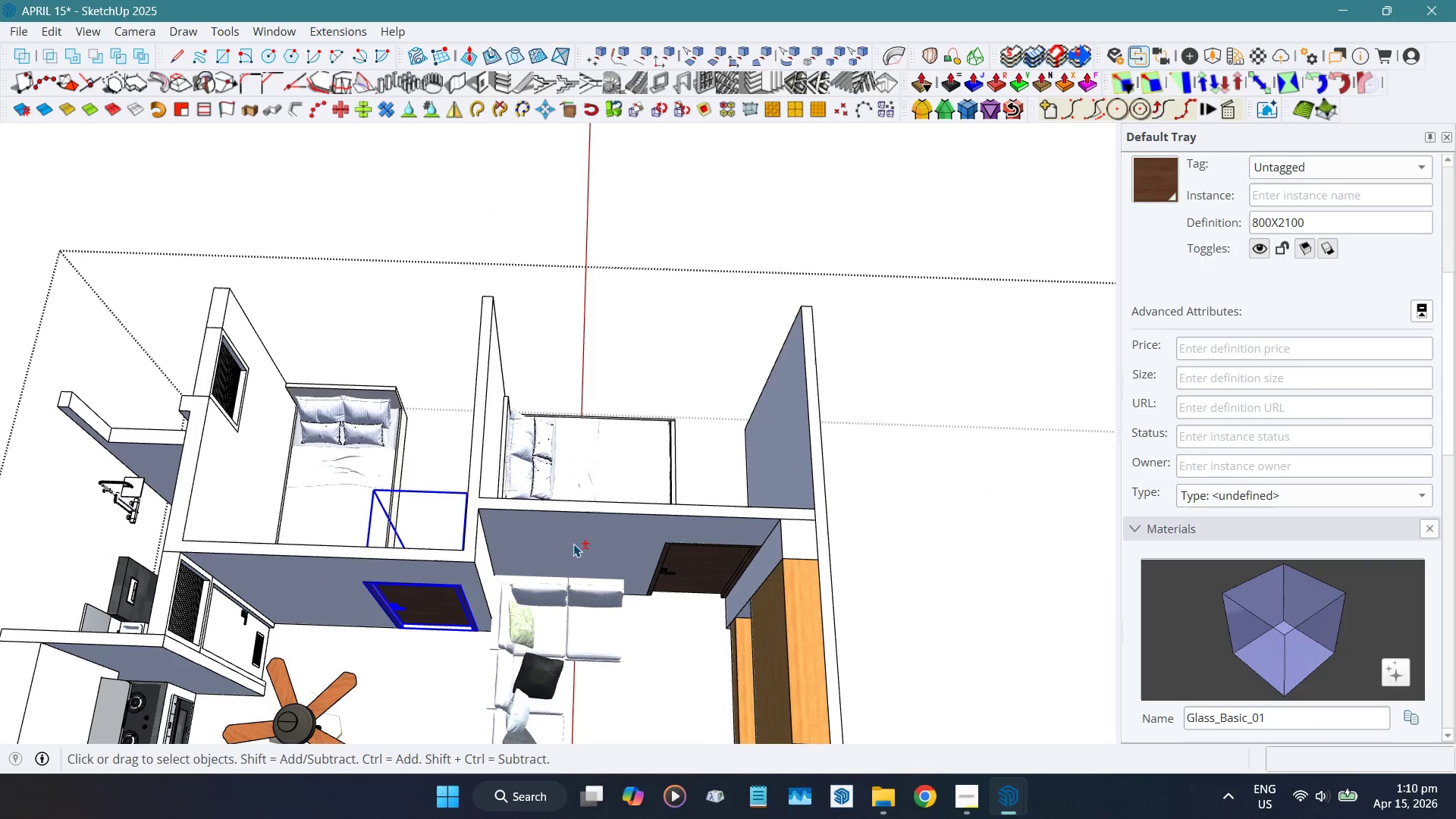 
key(Shift+A)
 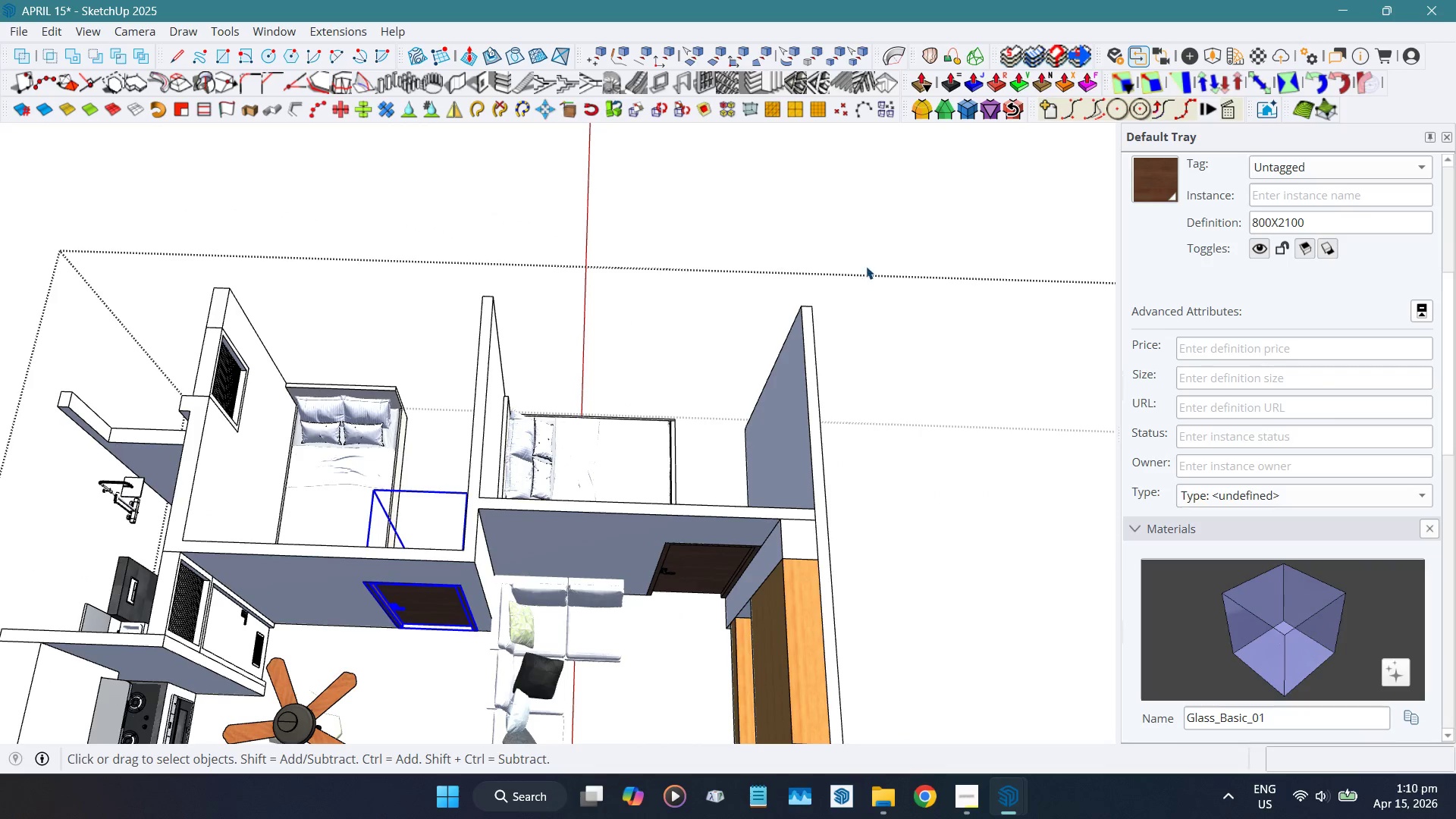 
left_click([884, 237])
 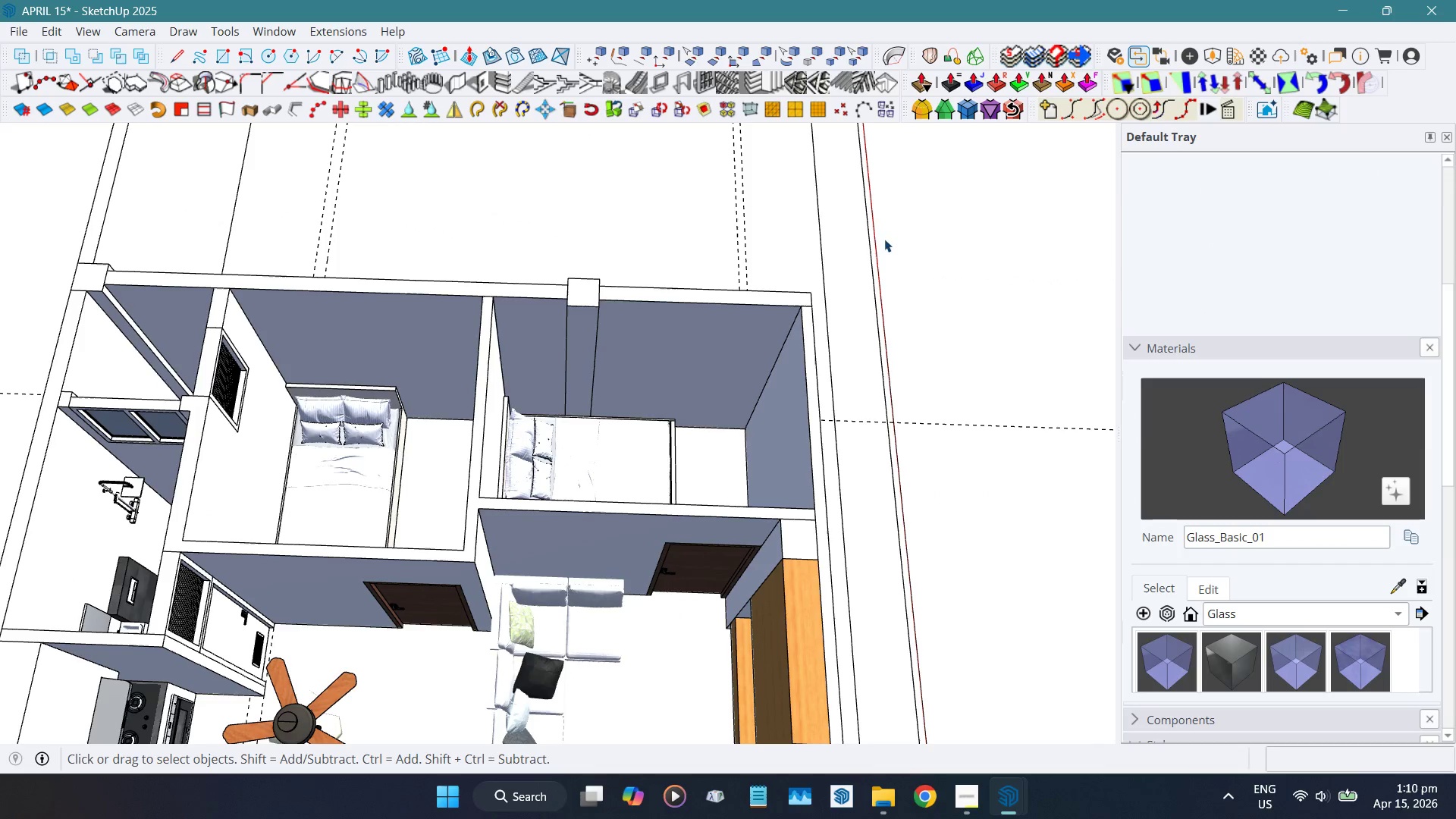 
scroll: coordinate [571, 306], scroll_direction: down, amount: 5.0
 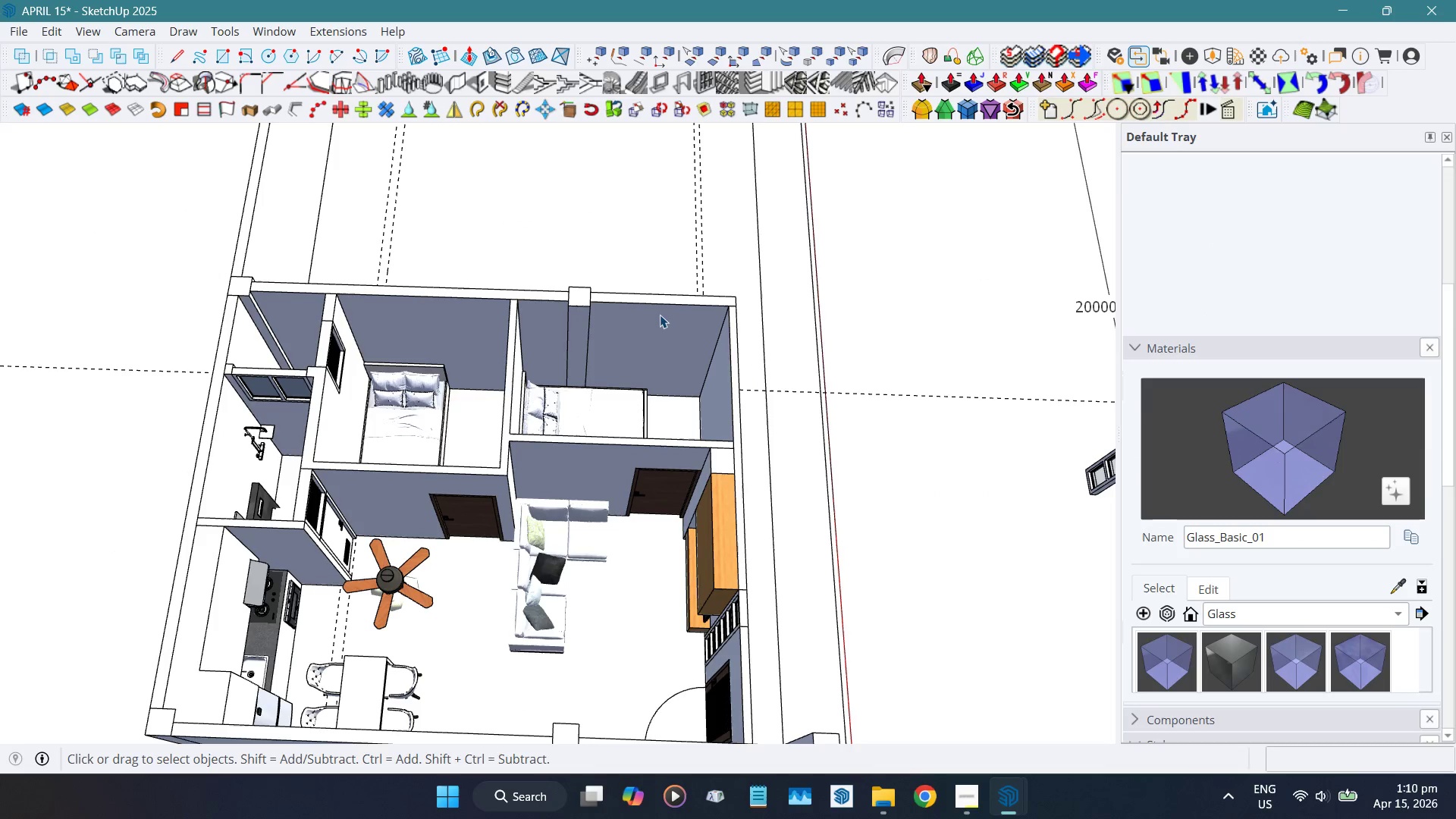 
key(Alt+AltLeft)
 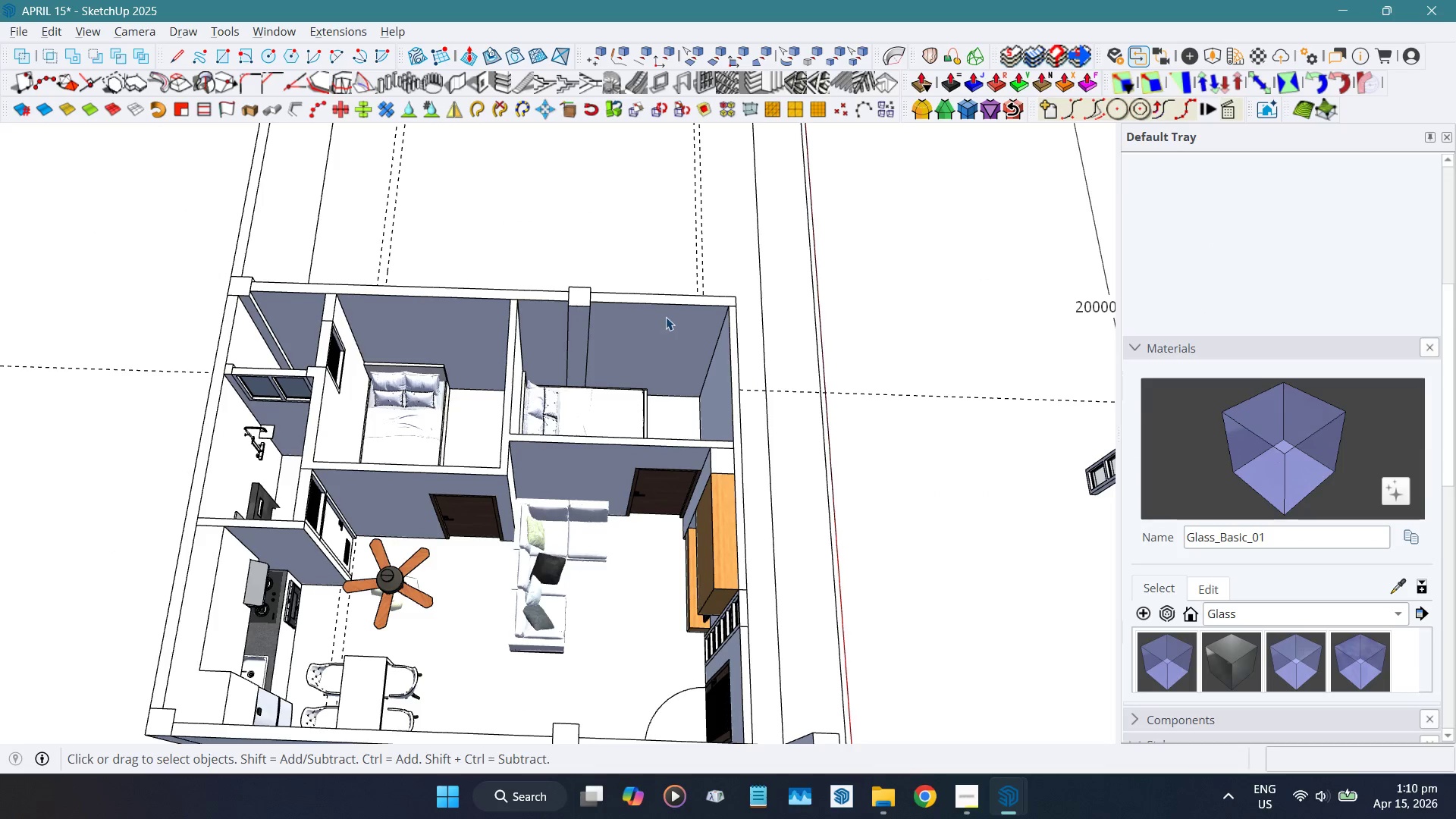 
key(Alt+H)
 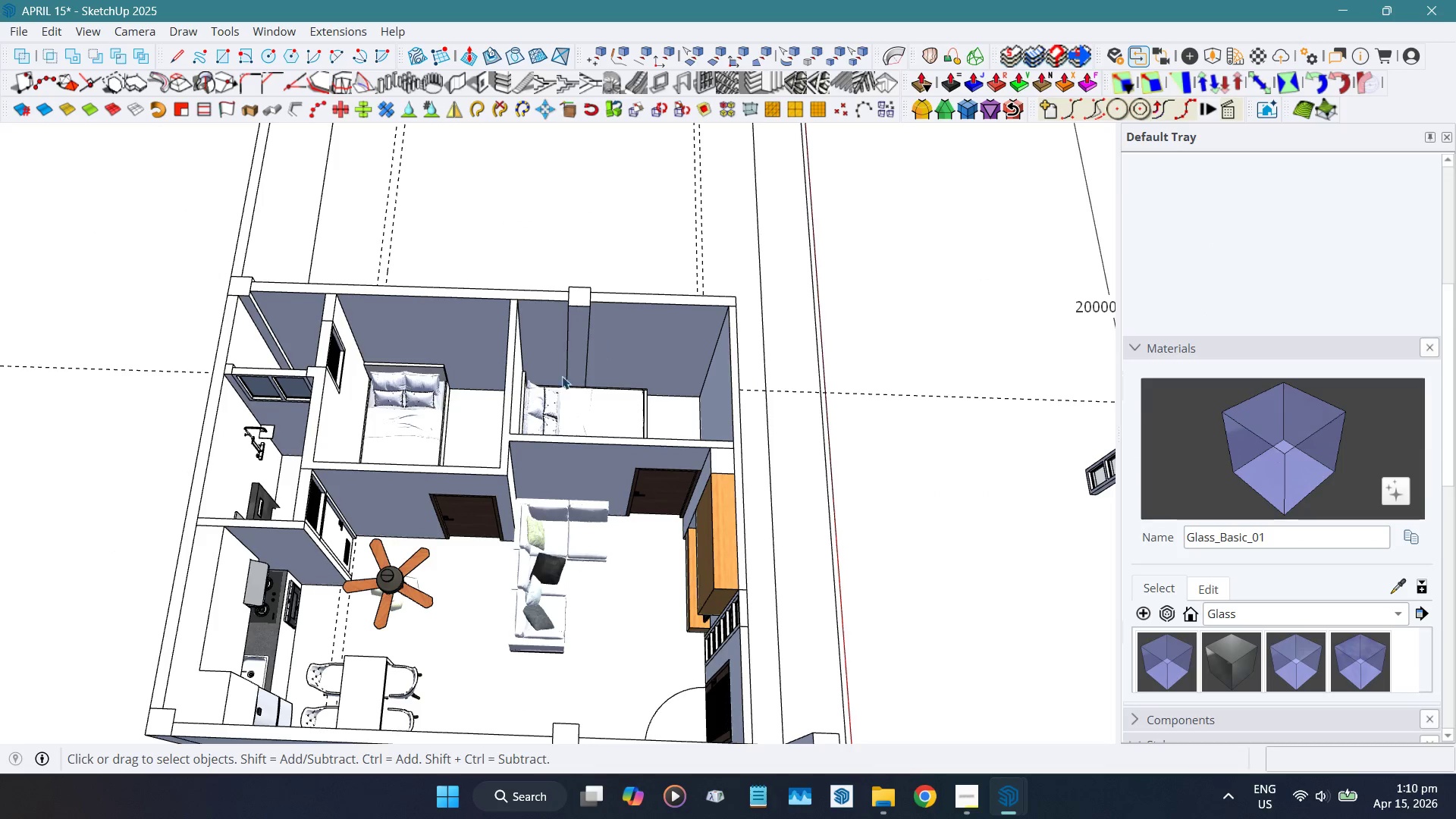 
scroll: coordinate [398, 513], scroll_direction: down, amount: 10.0
 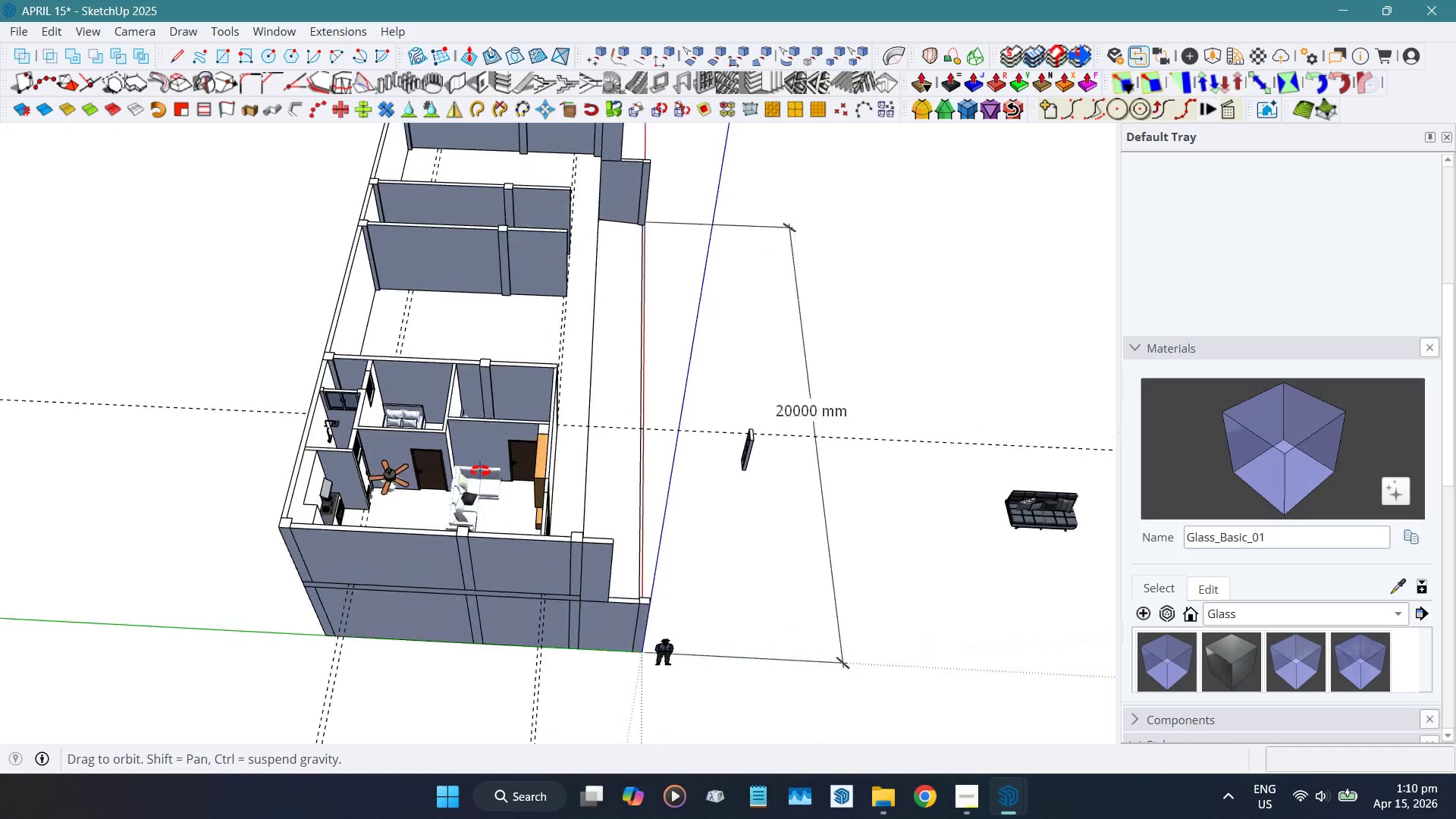 
hold_key(key=ShiftLeft, duration=0.34)
 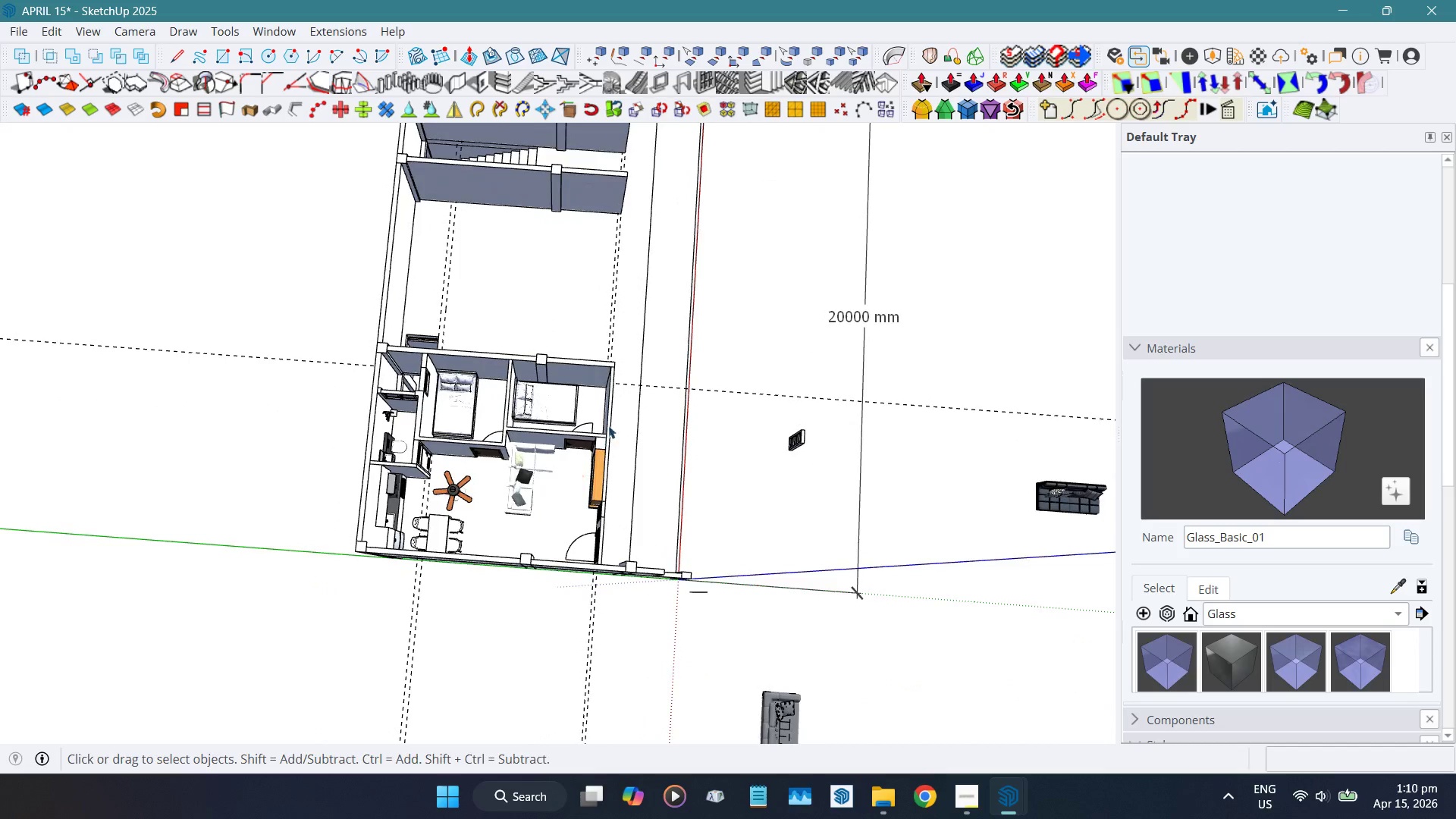 
scroll: coordinate [611, 419], scroll_direction: up, amount: 4.0
 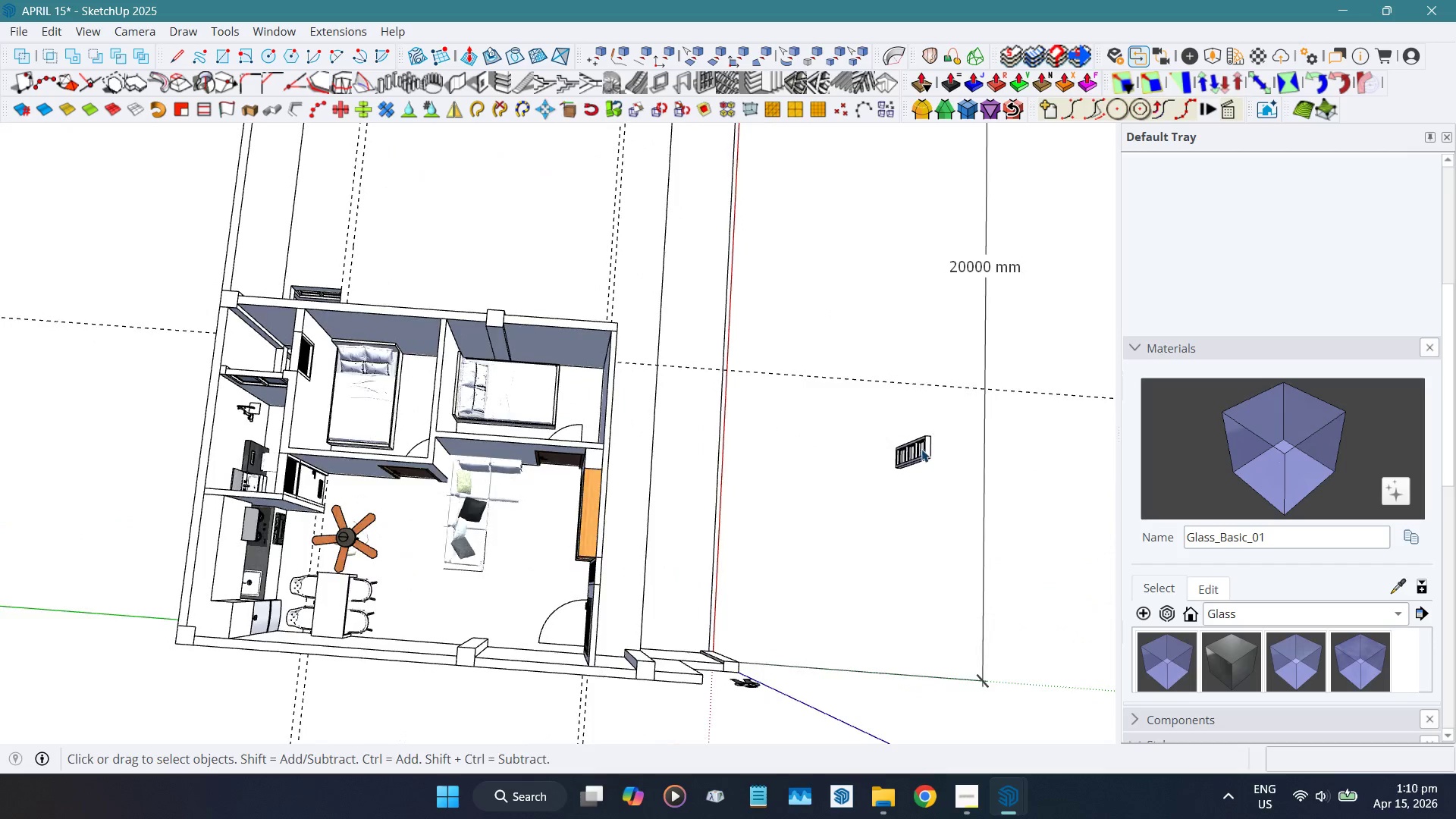 
left_click([921, 449])
 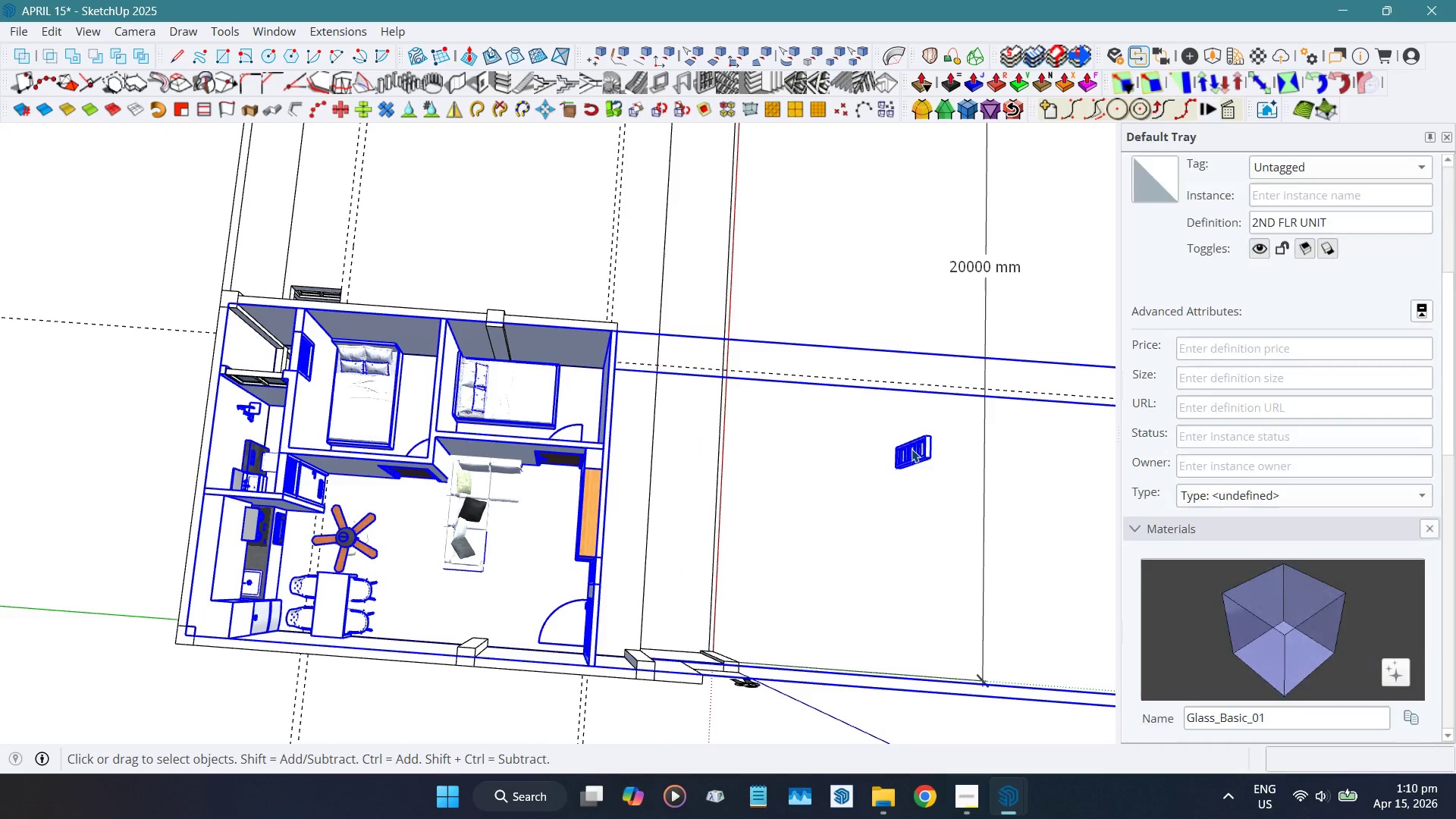 
double_click([912, 449])
 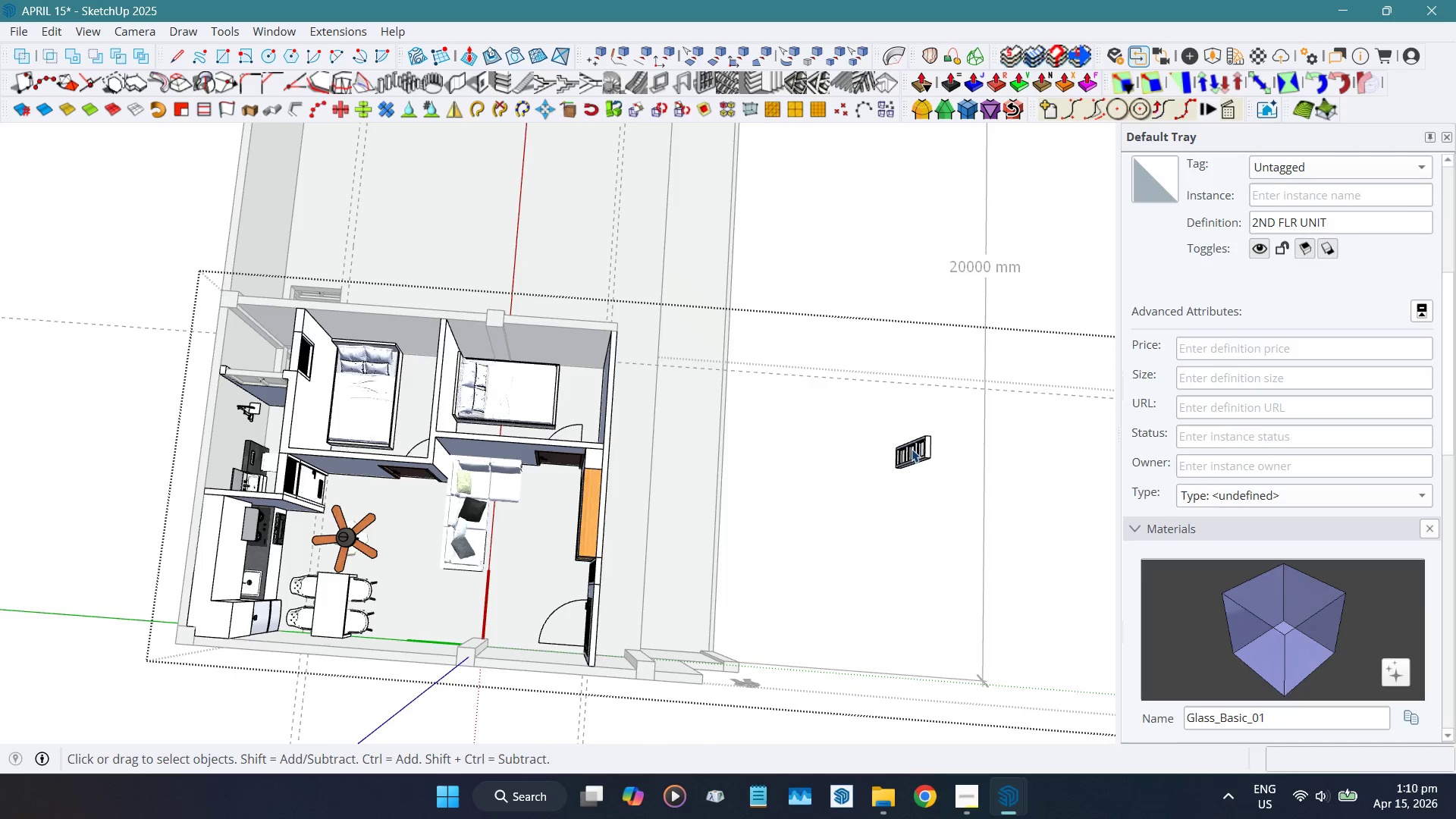 
triple_click([912, 449])
 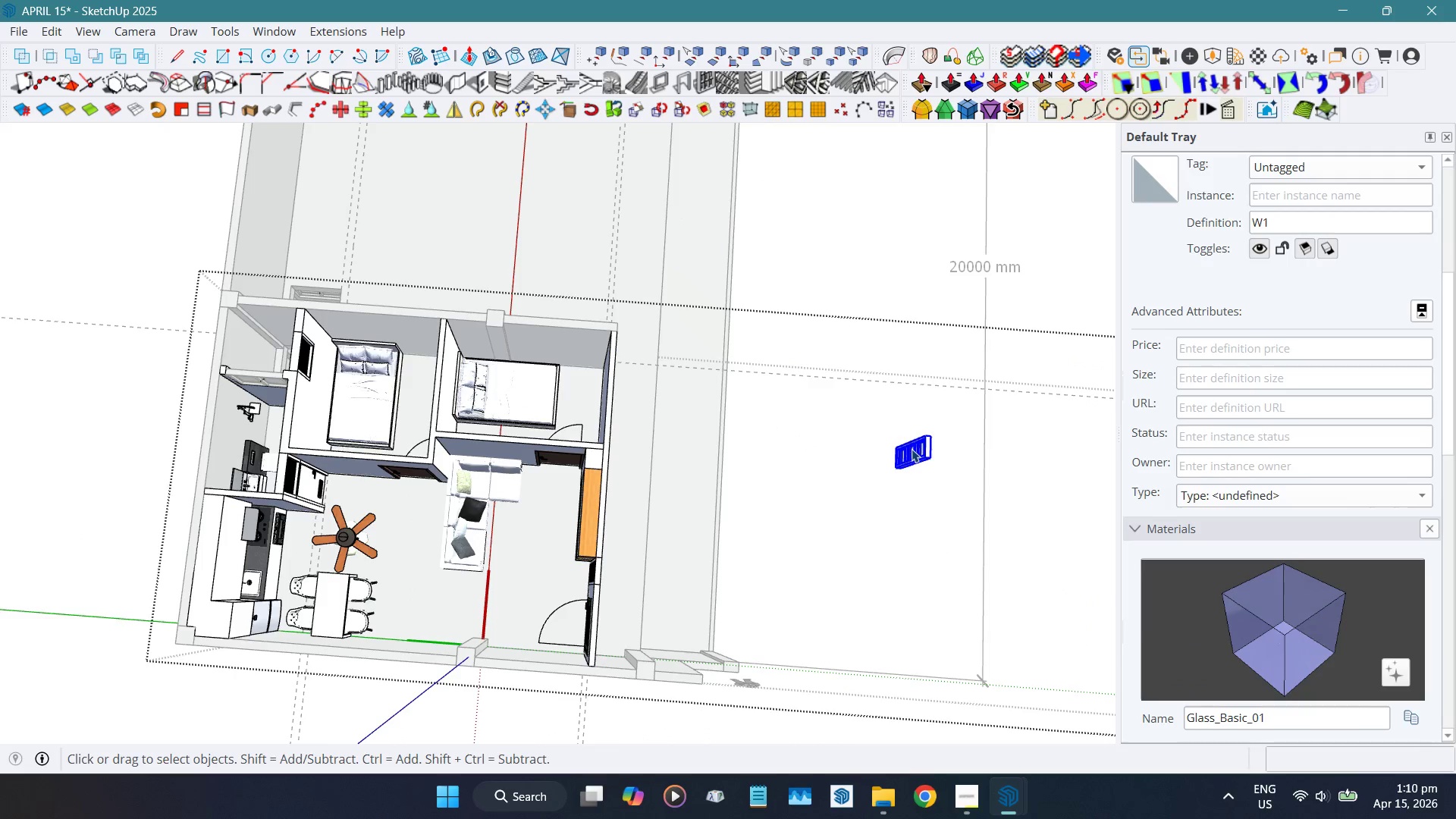 
key(Delete)
 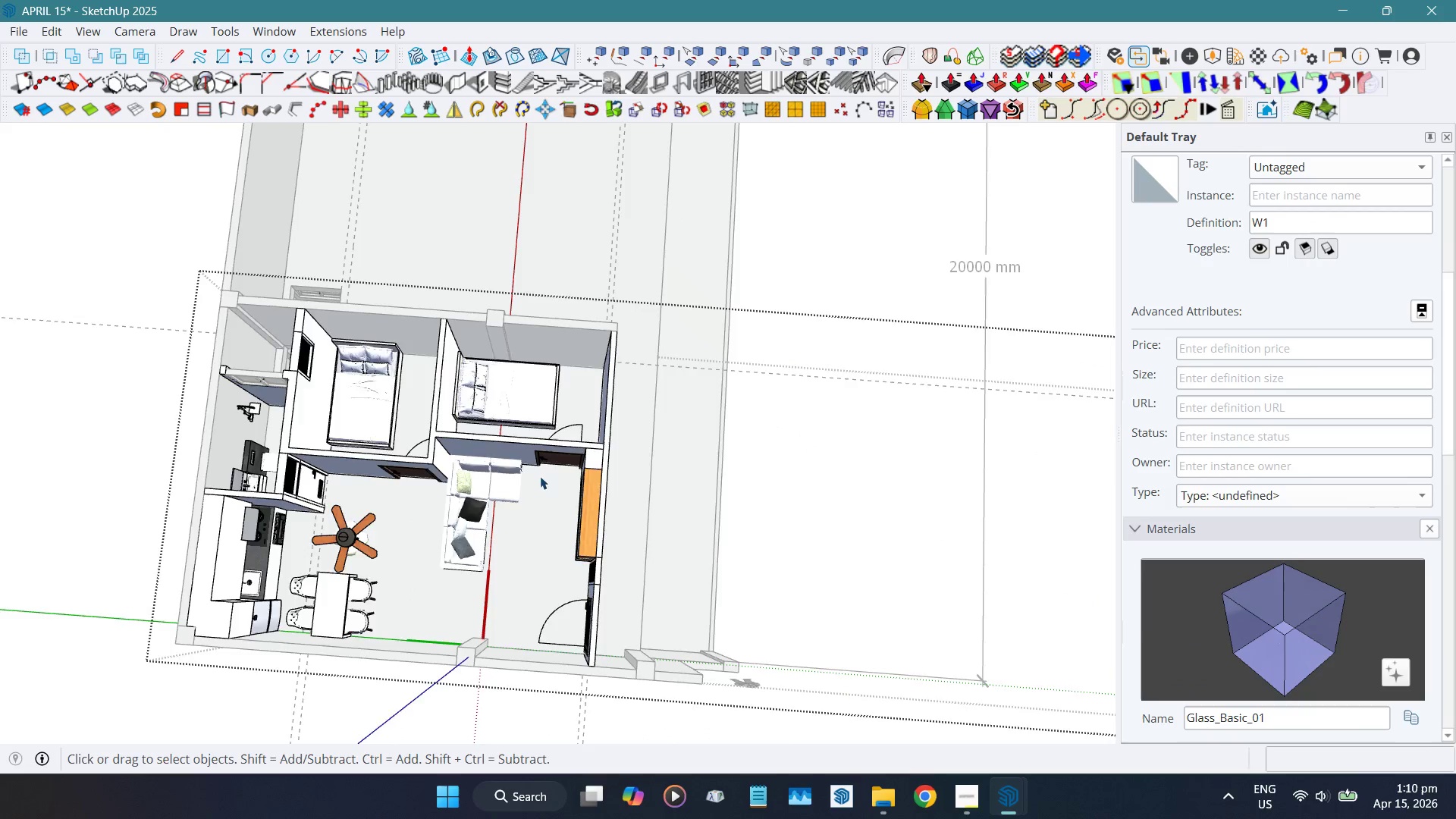 
scroll: coordinate [524, 475], scroll_direction: down, amount: 4.0
 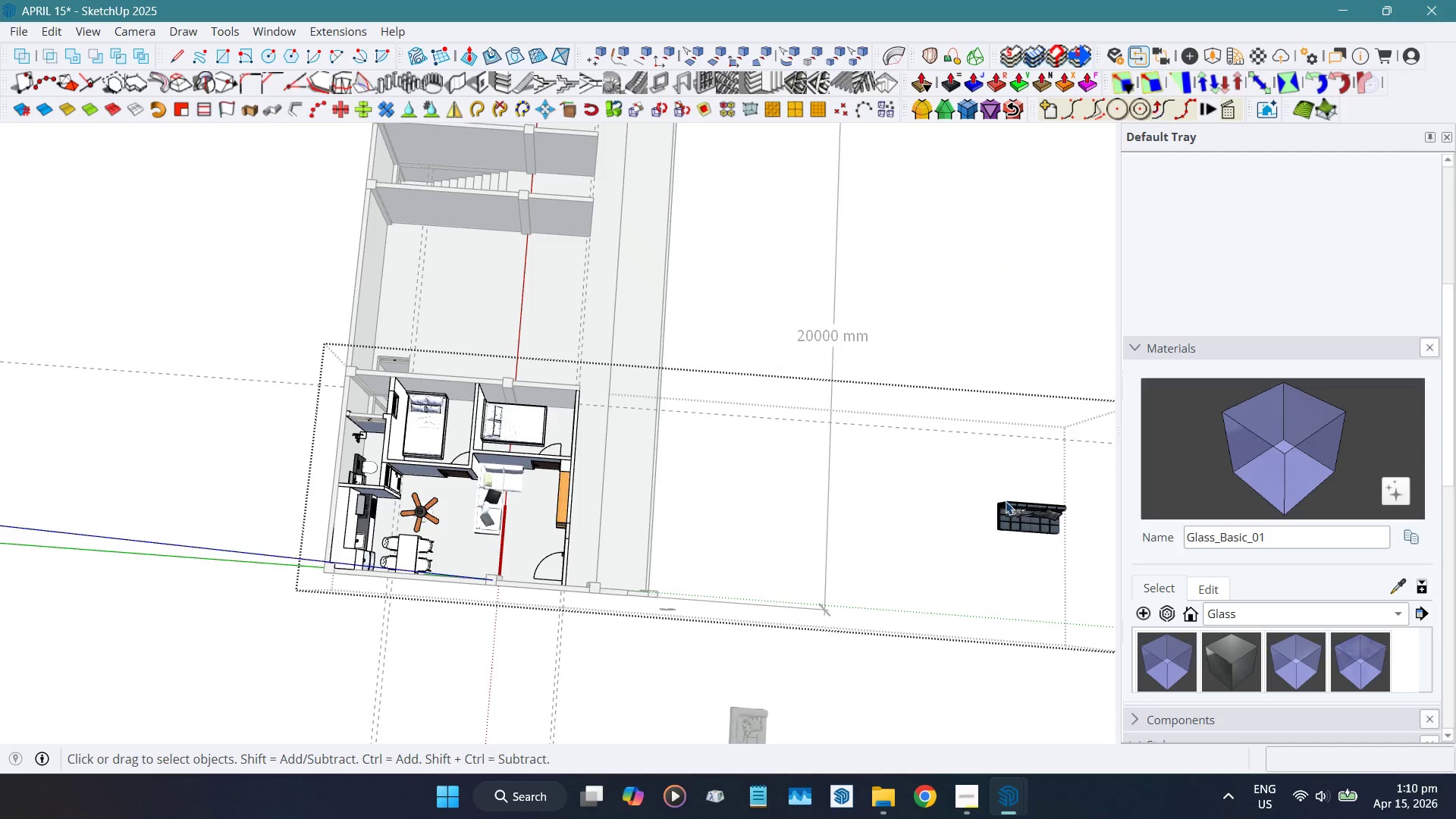 
left_click([1020, 505])
 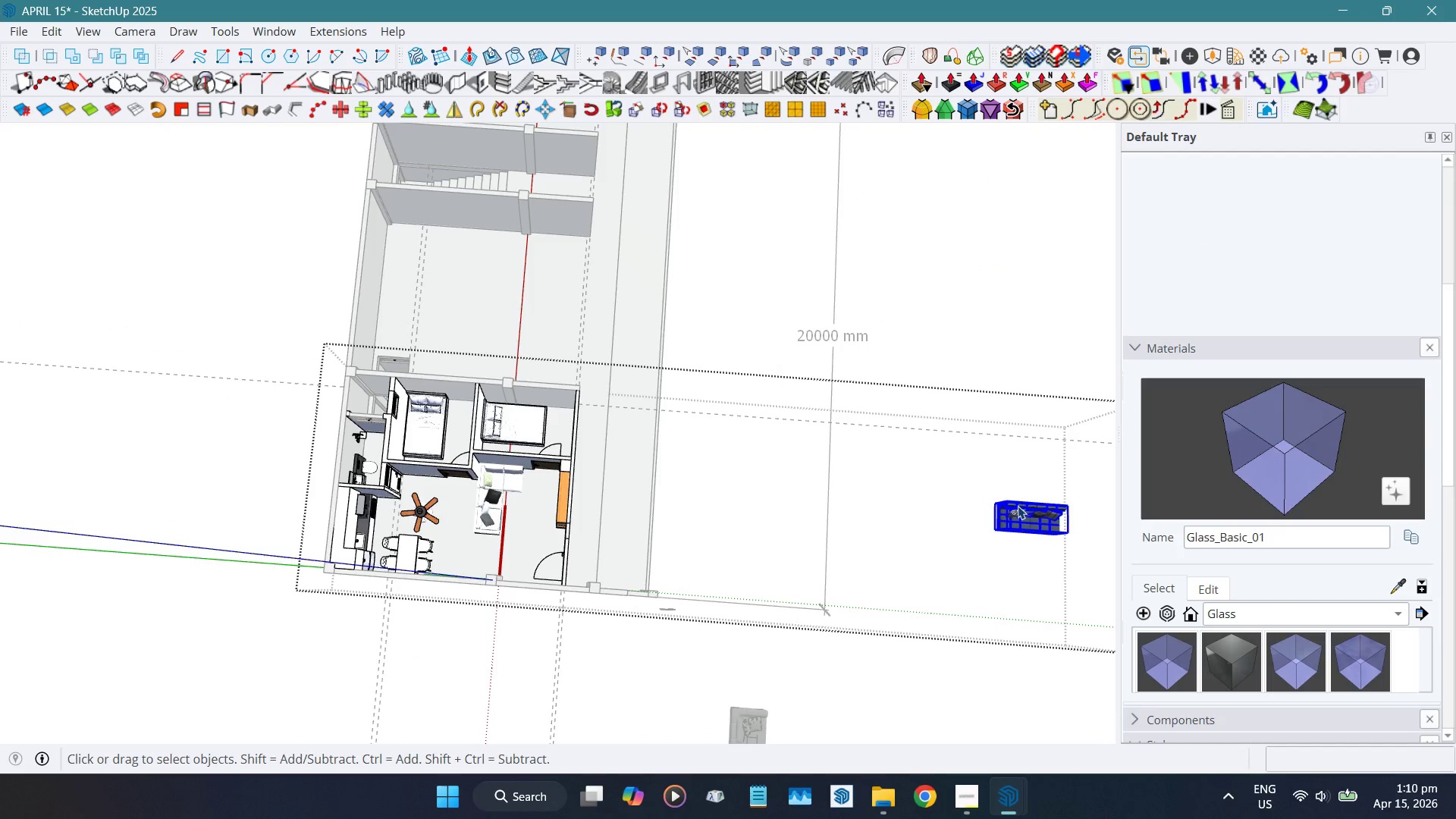 
key(Delete)
 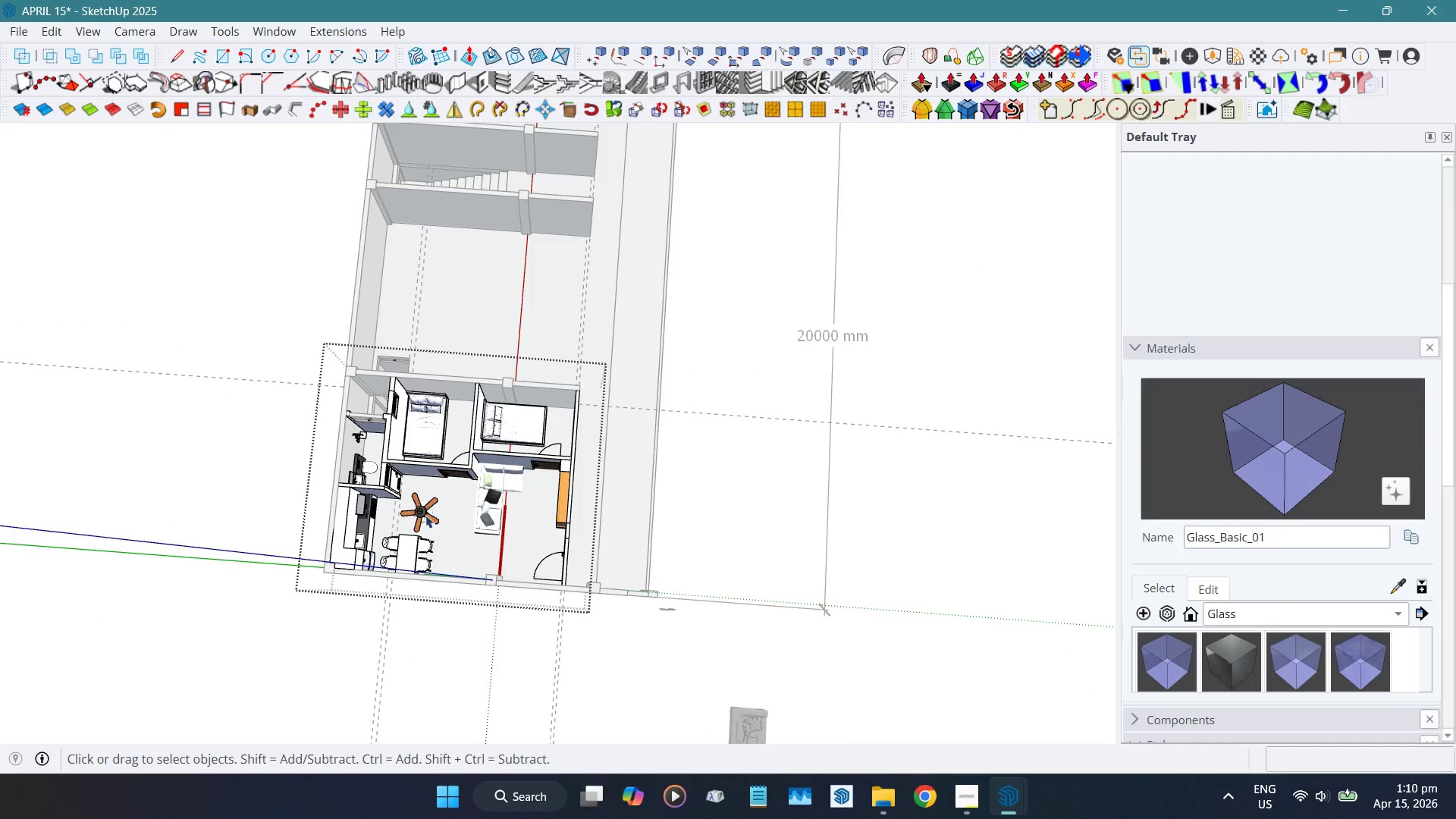 
scroll: coordinate [438, 490], scroll_direction: up, amount: 8.0
 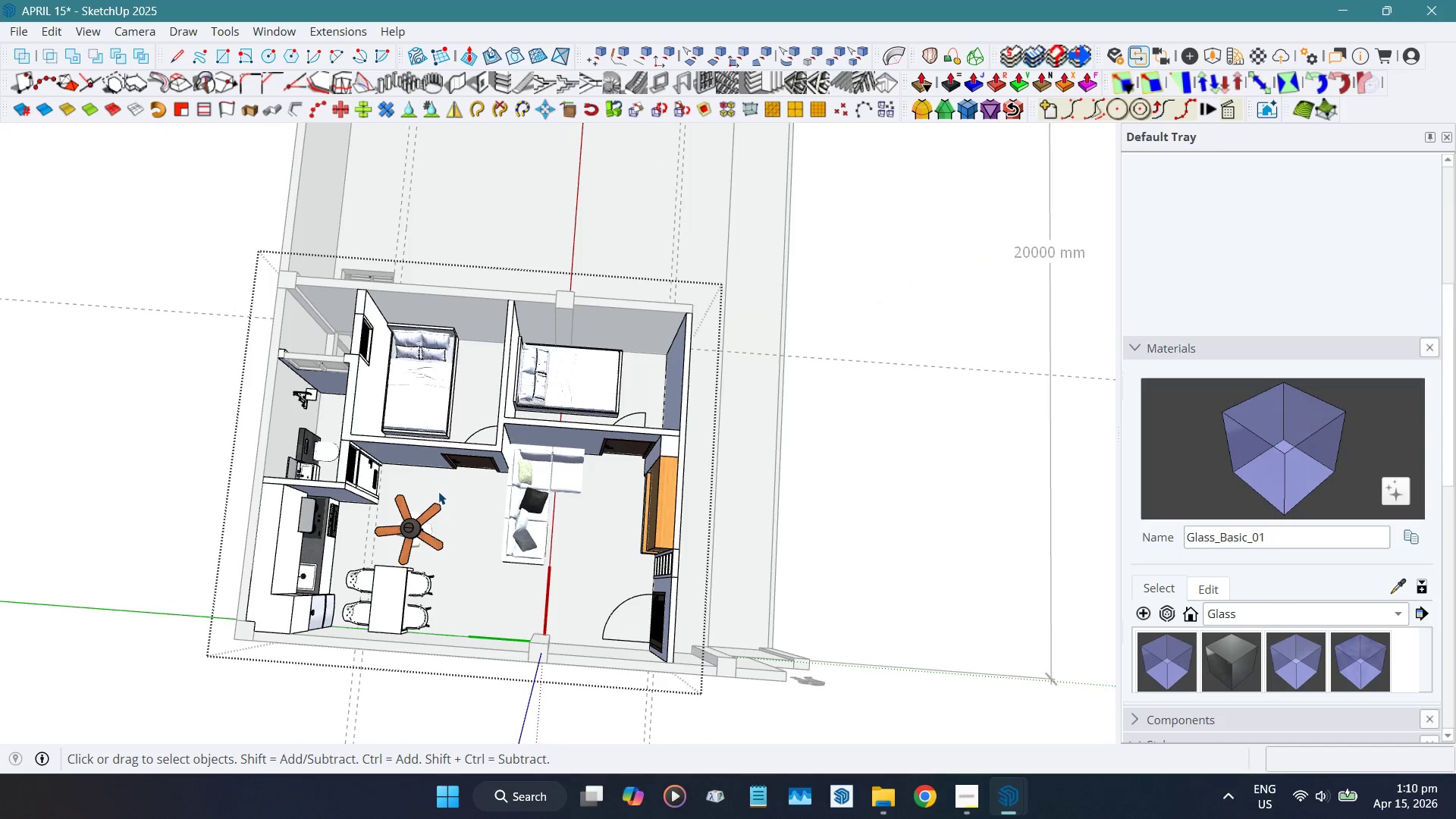 
hold_key(key=ShiftLeft, duration=0.77)
 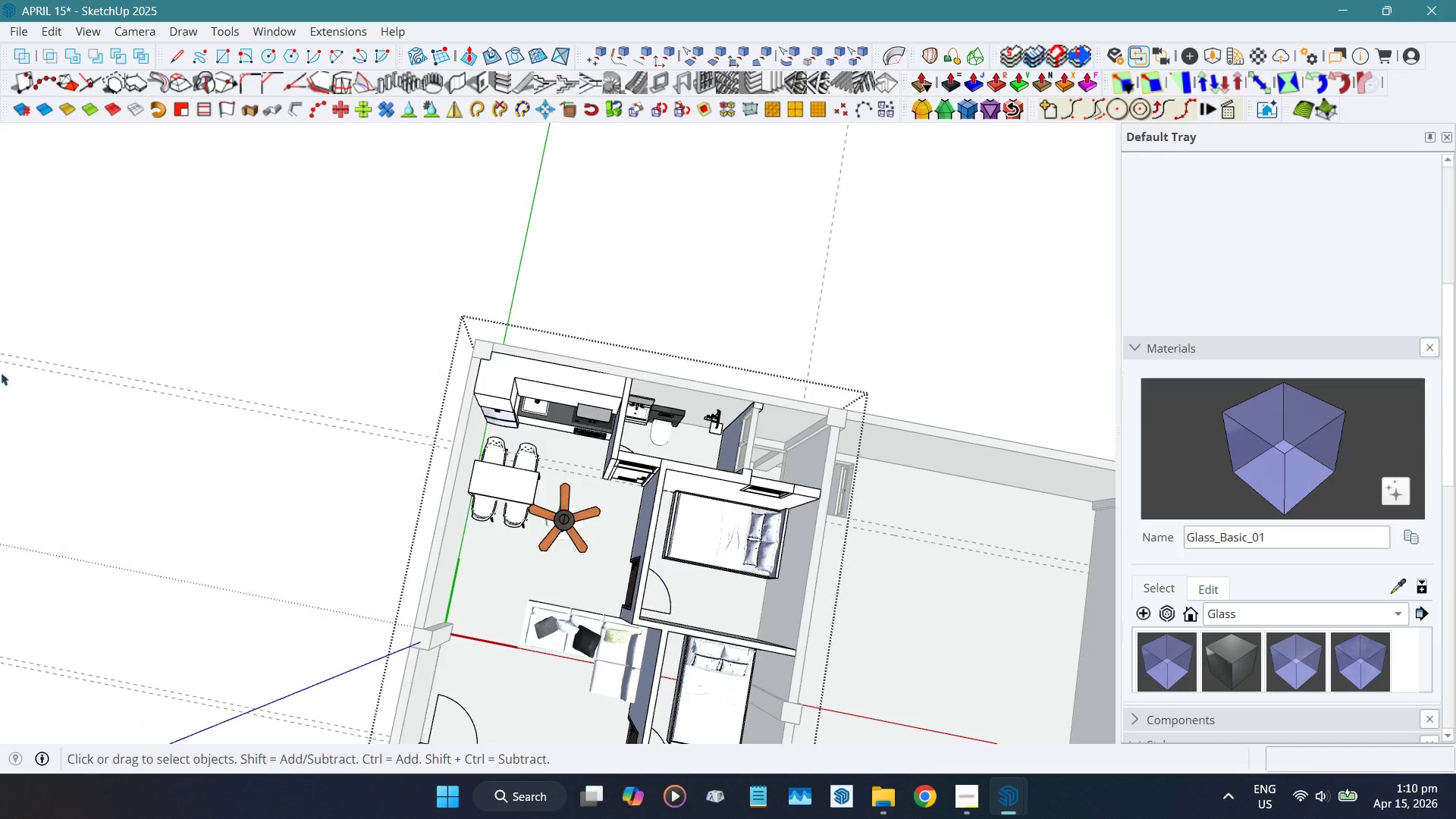 
hold_key(key=ShiftLeft, duration=0.39)
 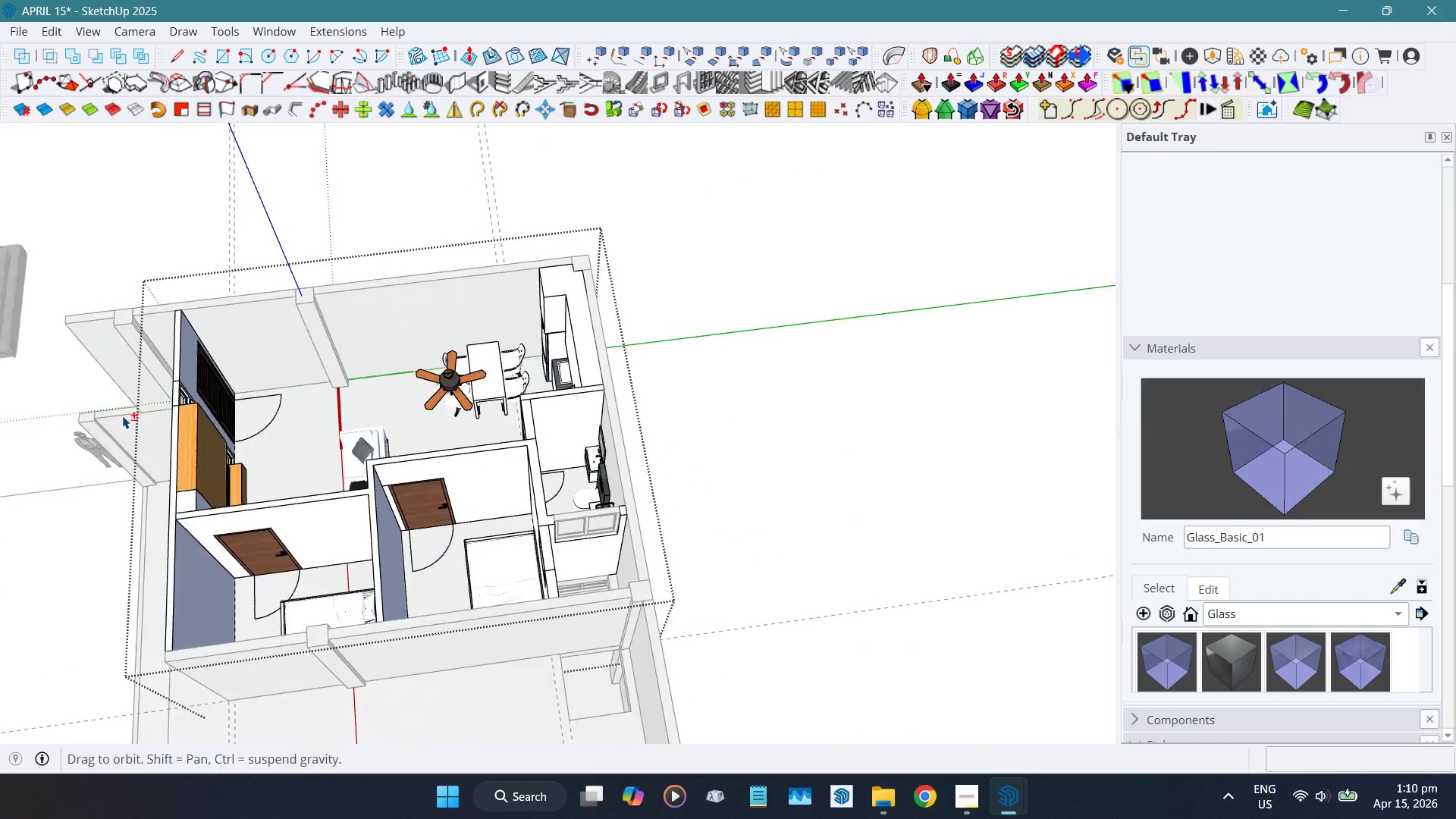 
hold_key(key=ShiftLeft, duration=0.33)
 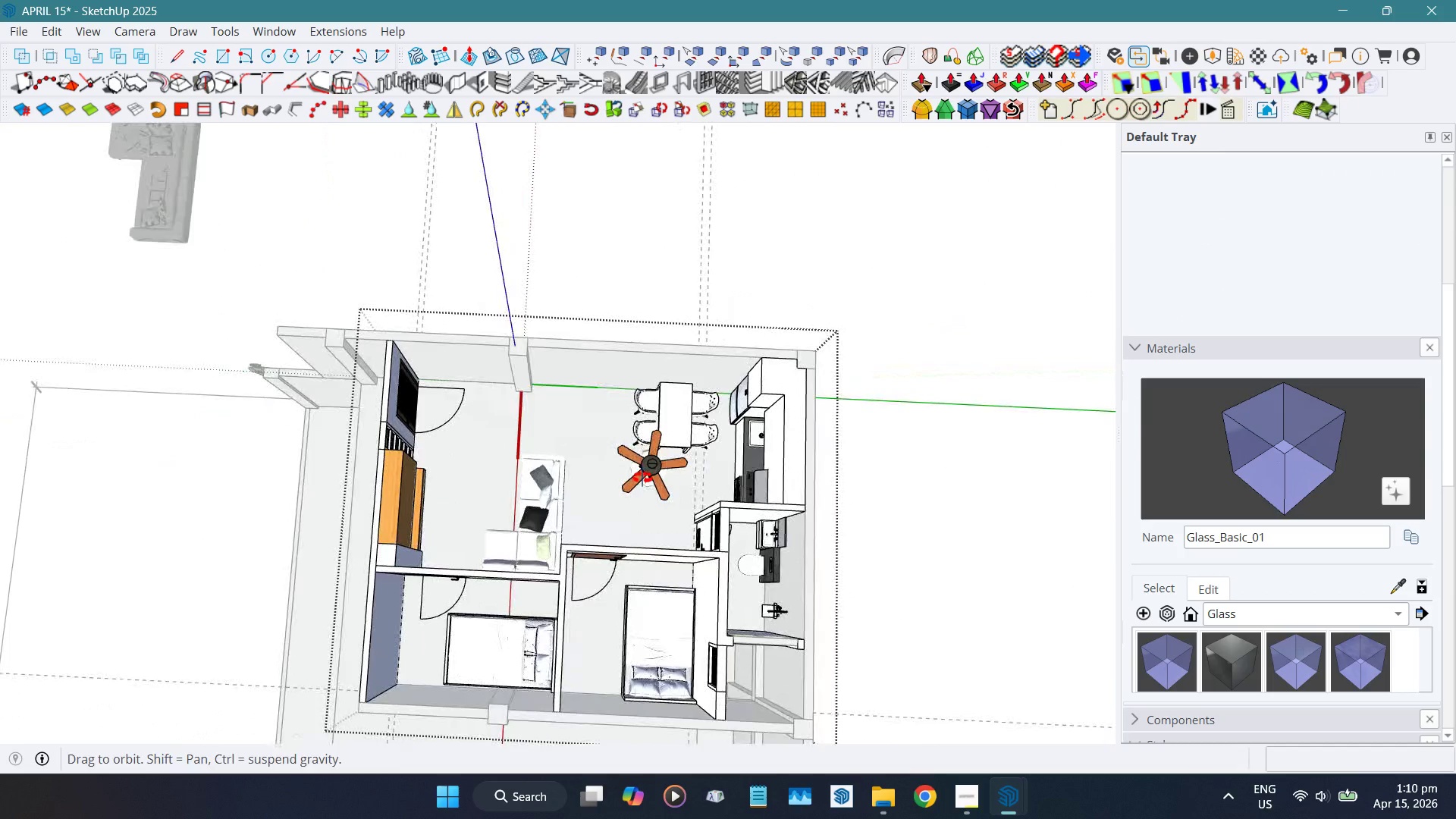 
hold_key(key=ShiftLeft, duration=0.56)
 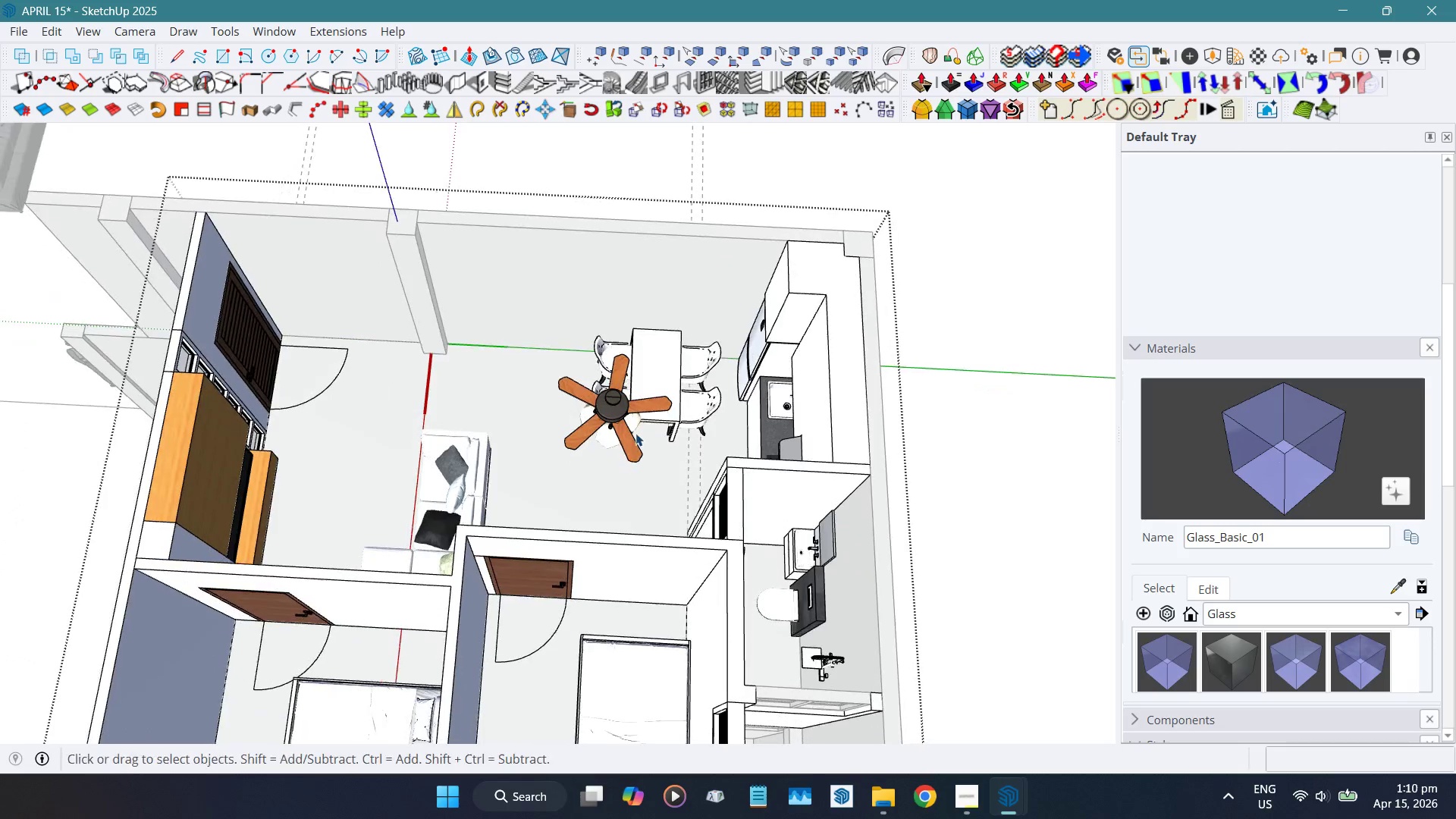 
scroll: coordinate [665, 425], scroll_direction: up, amount: 4.0
 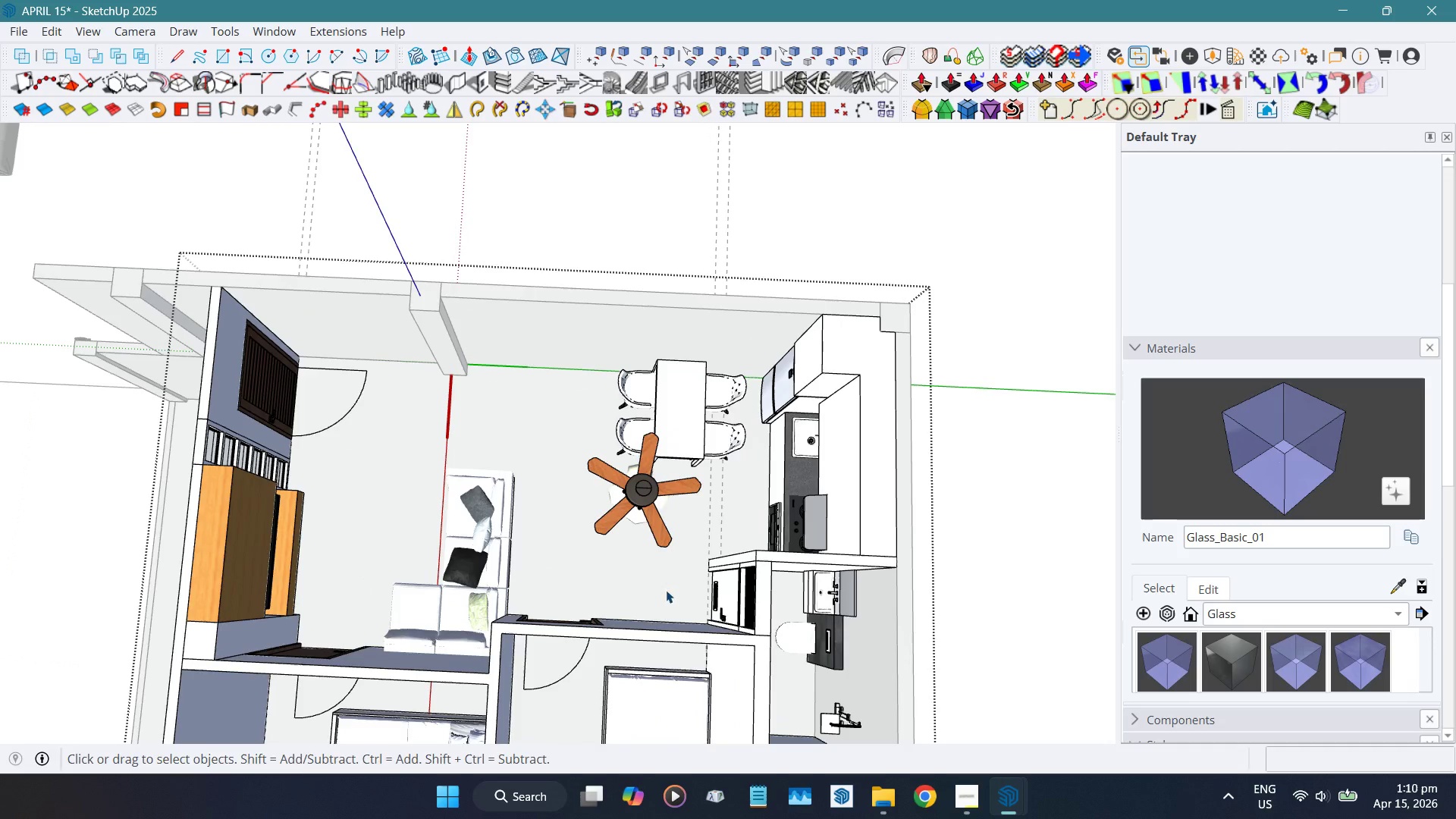 
left_click([667, 297])
 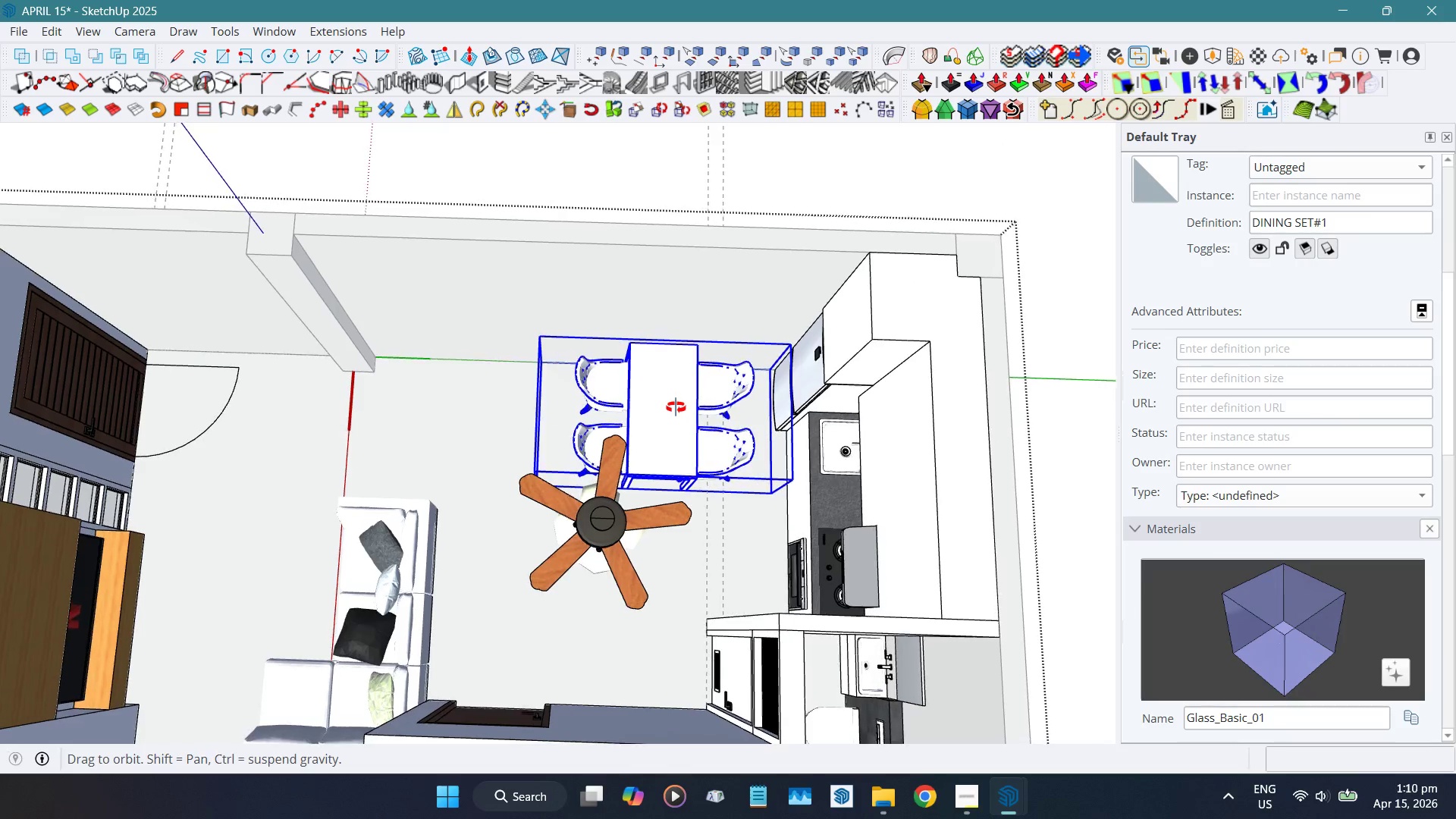 
scroll: coordinate [647, 396], scroll_direction: up, amount: 4.0
 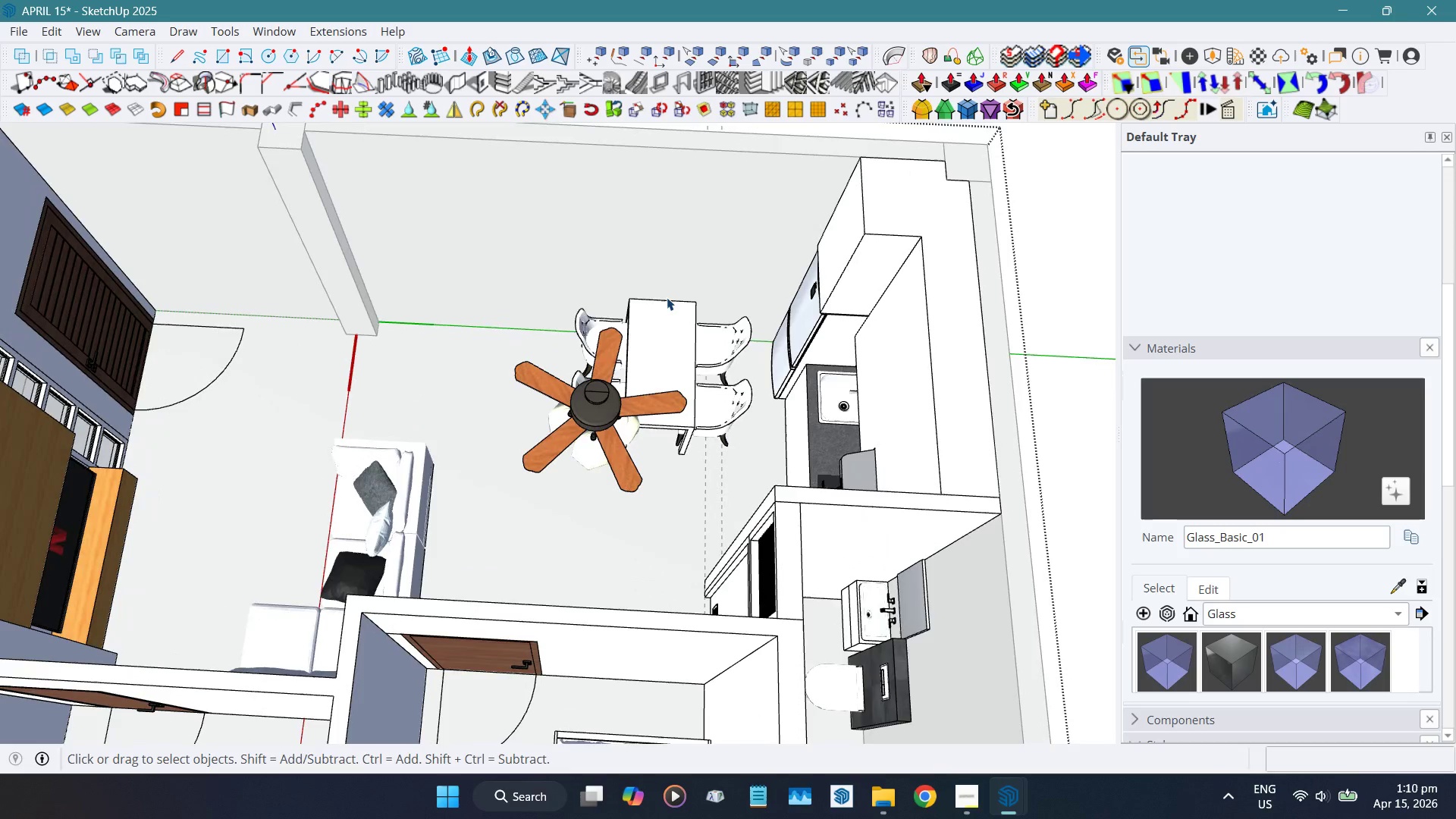 
key(Shift+ShiftLeft)
 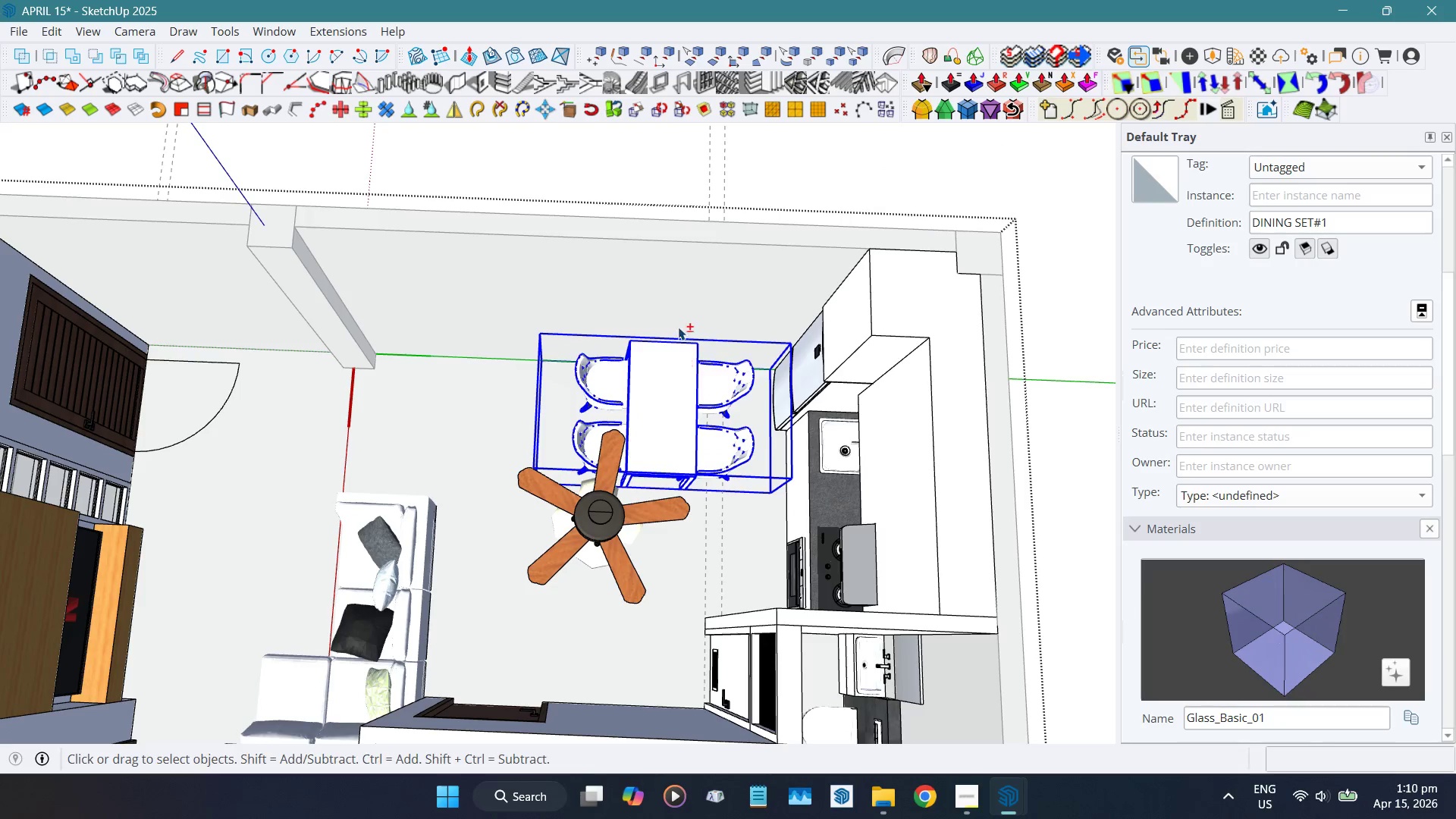 
key(Shift+W)
 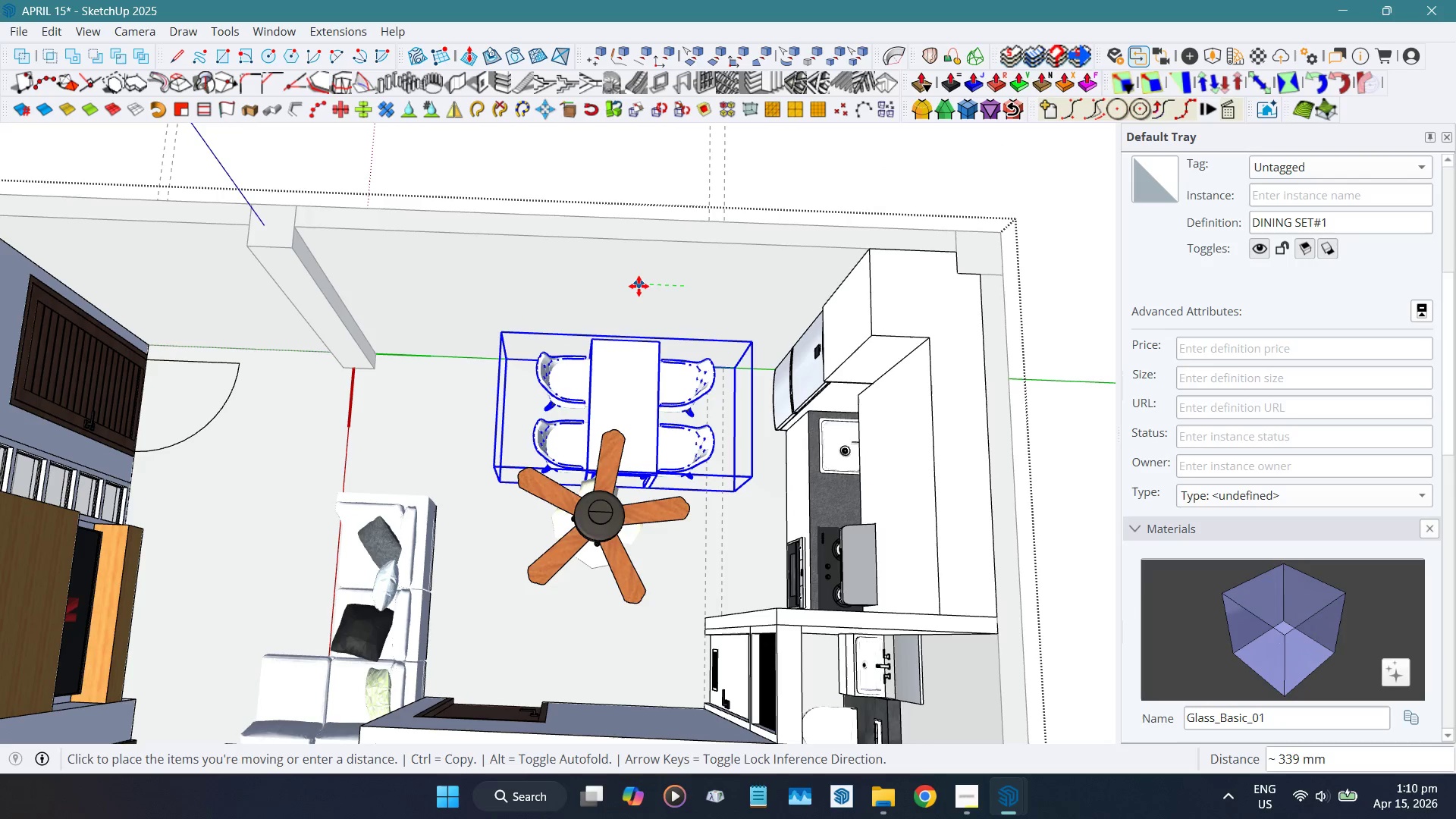 
left_click([639, 286])
 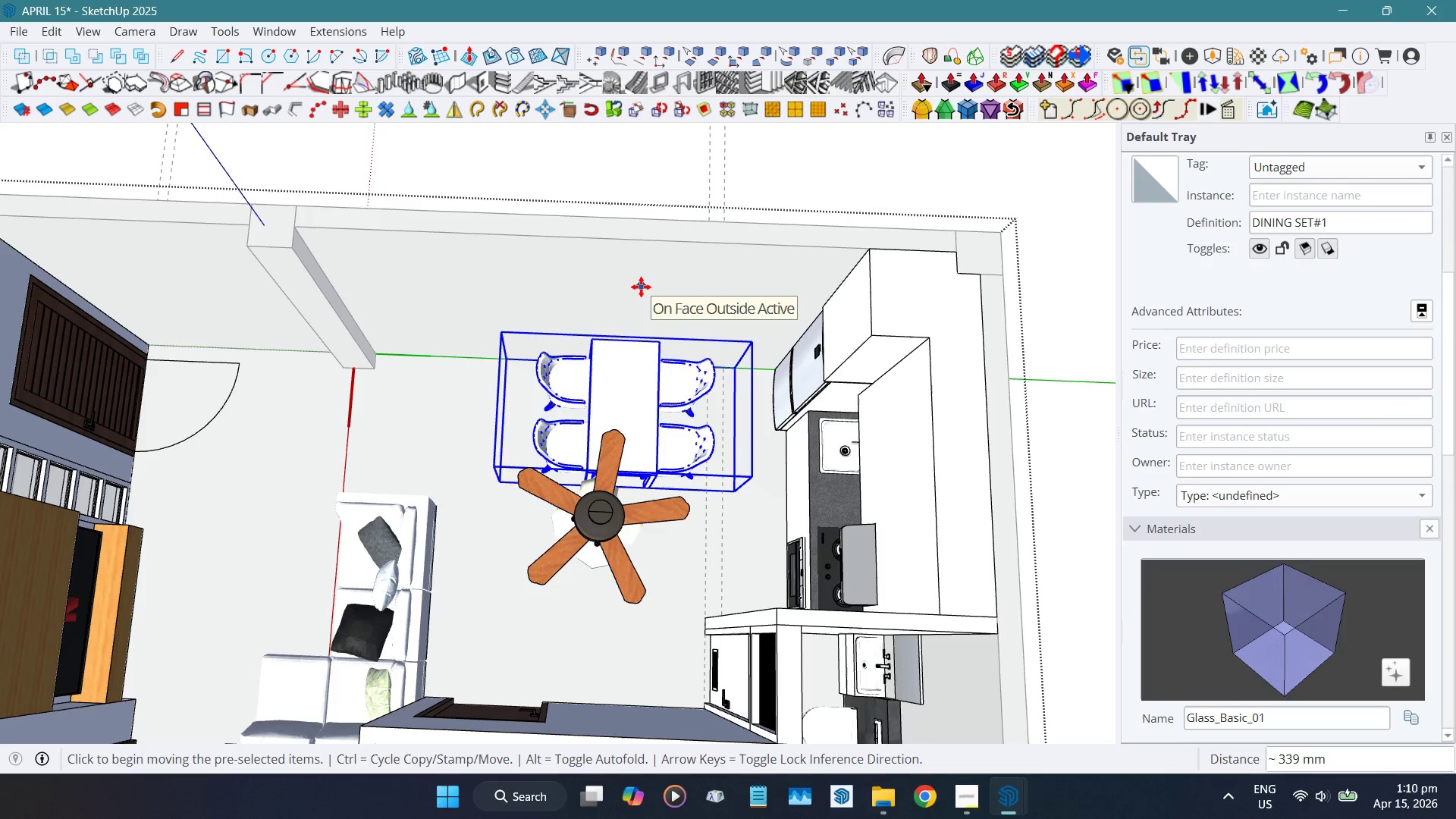 
key(Space)
 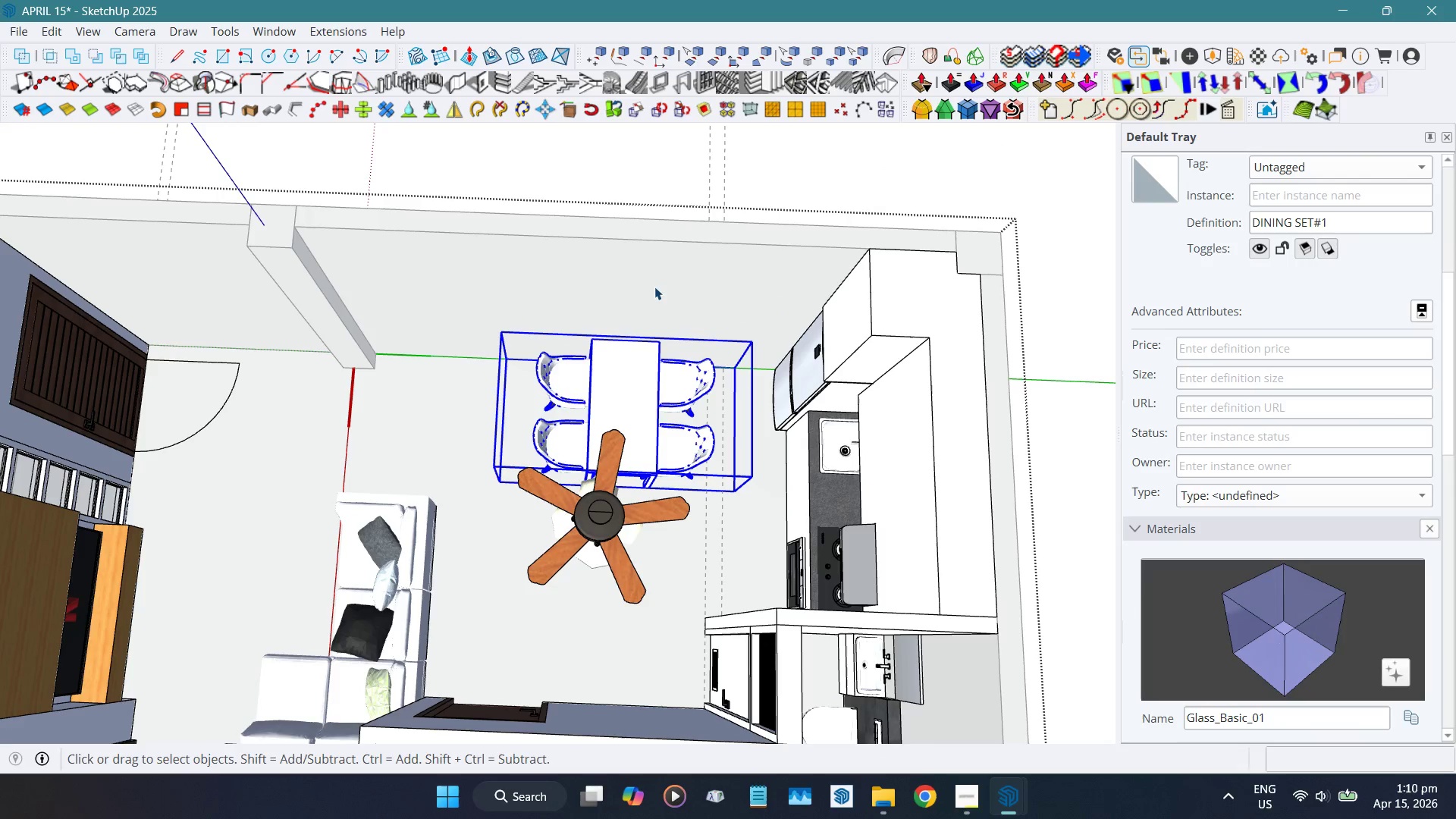 
key(Control+Z)
 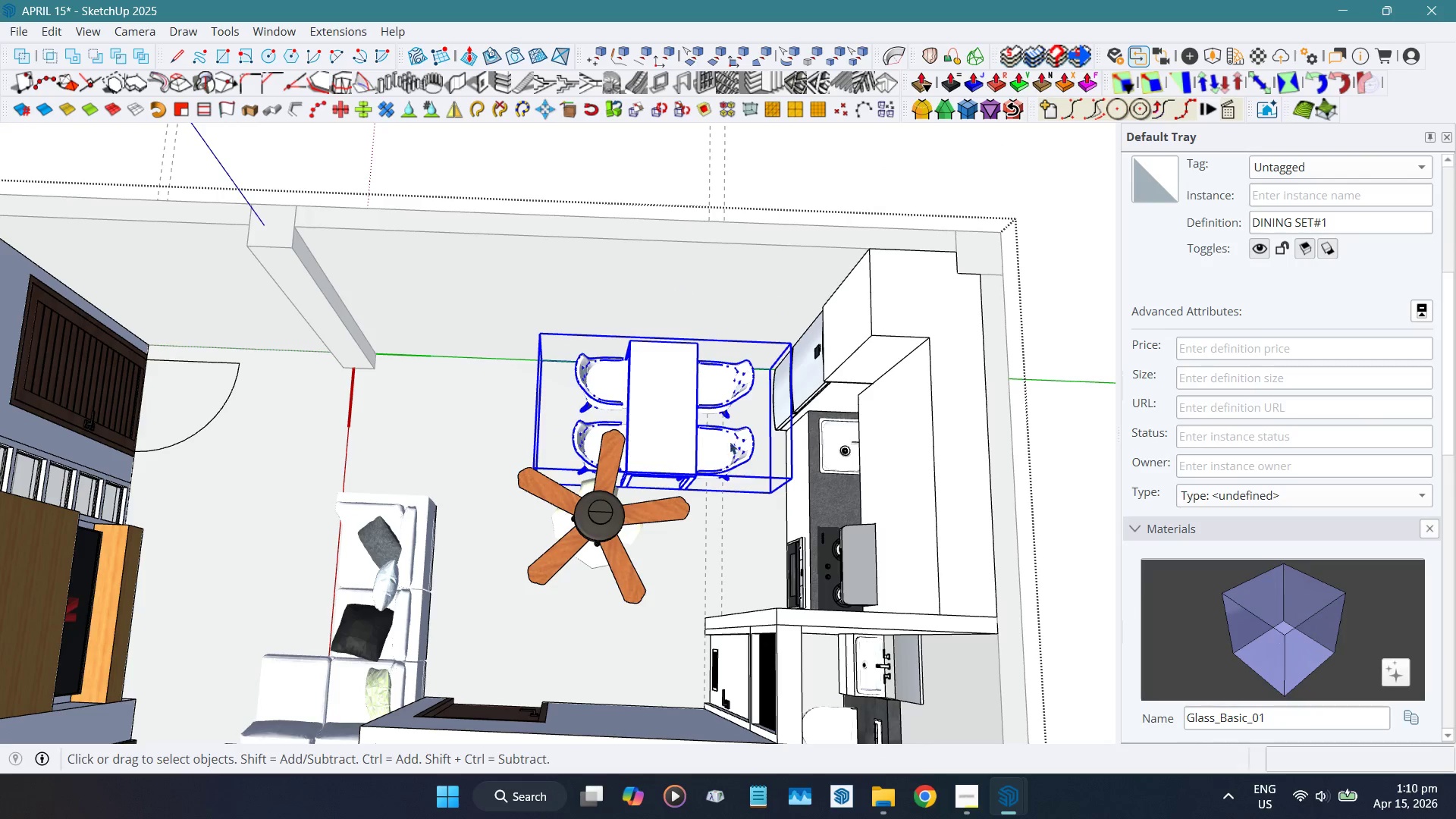 
key(Shift+ShiftLeft)
 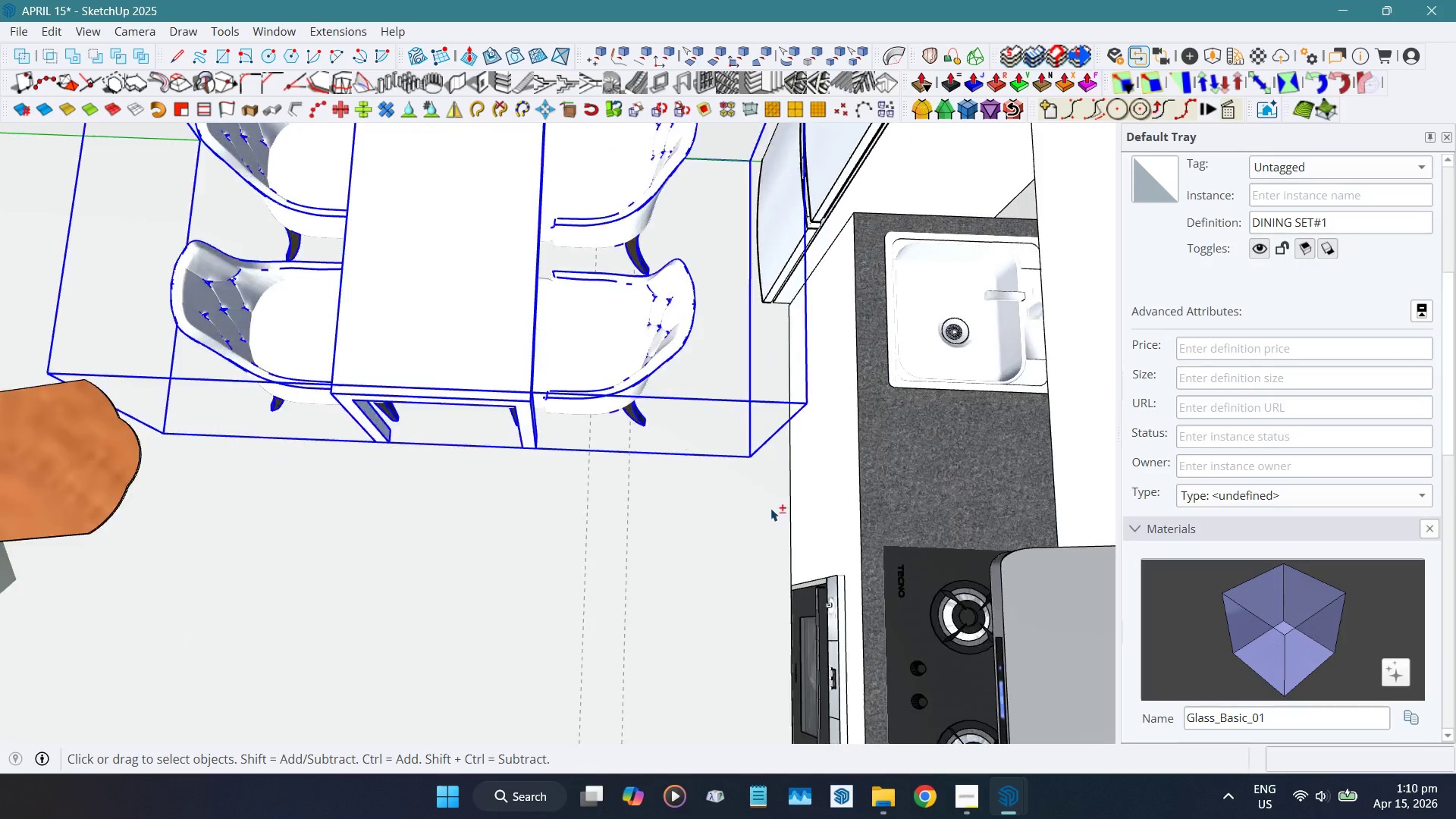 
key(Shift+W)
 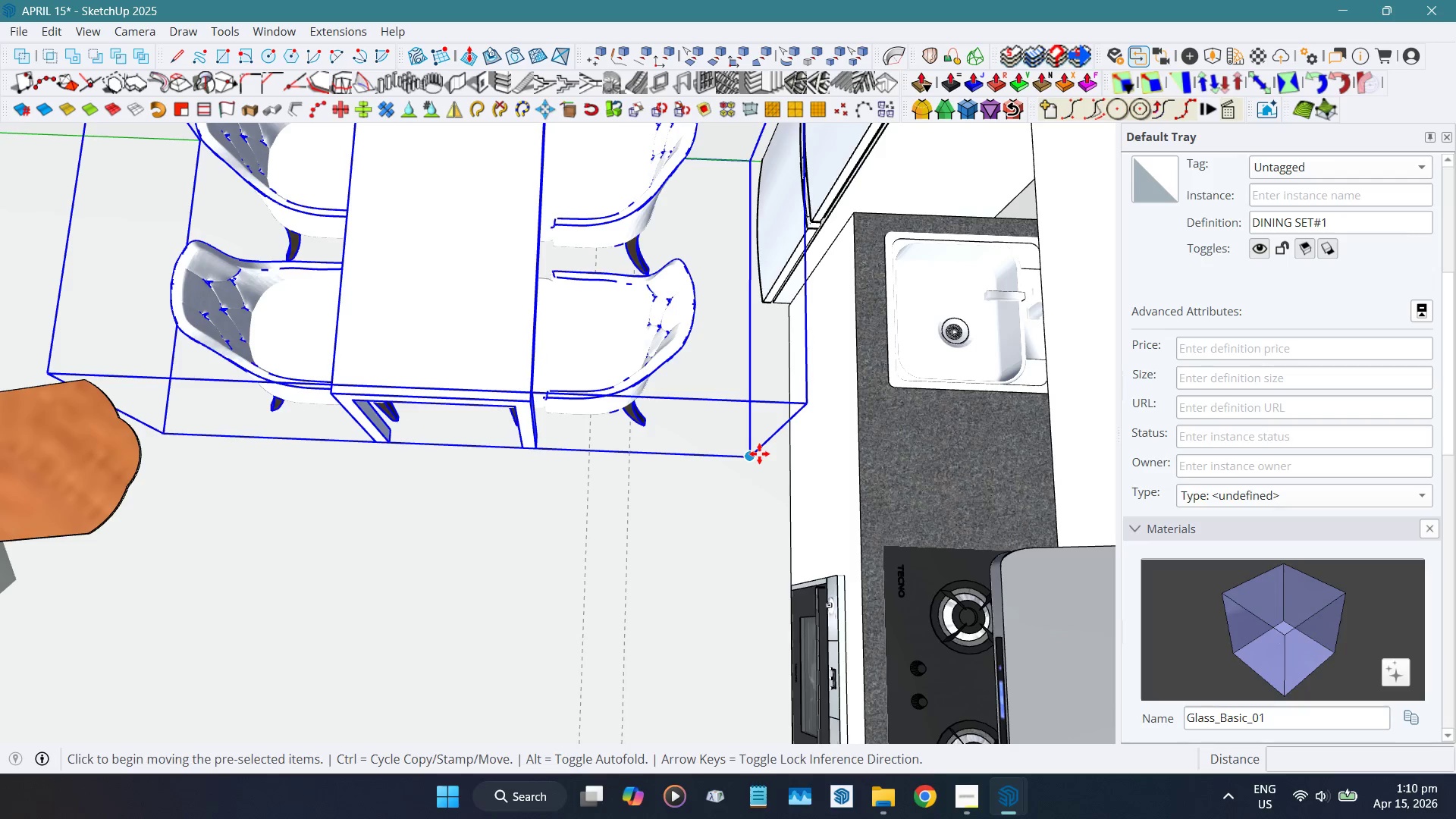 
scroll: coordinate [778, 513], scroll_direction: up, amount: 10.0
 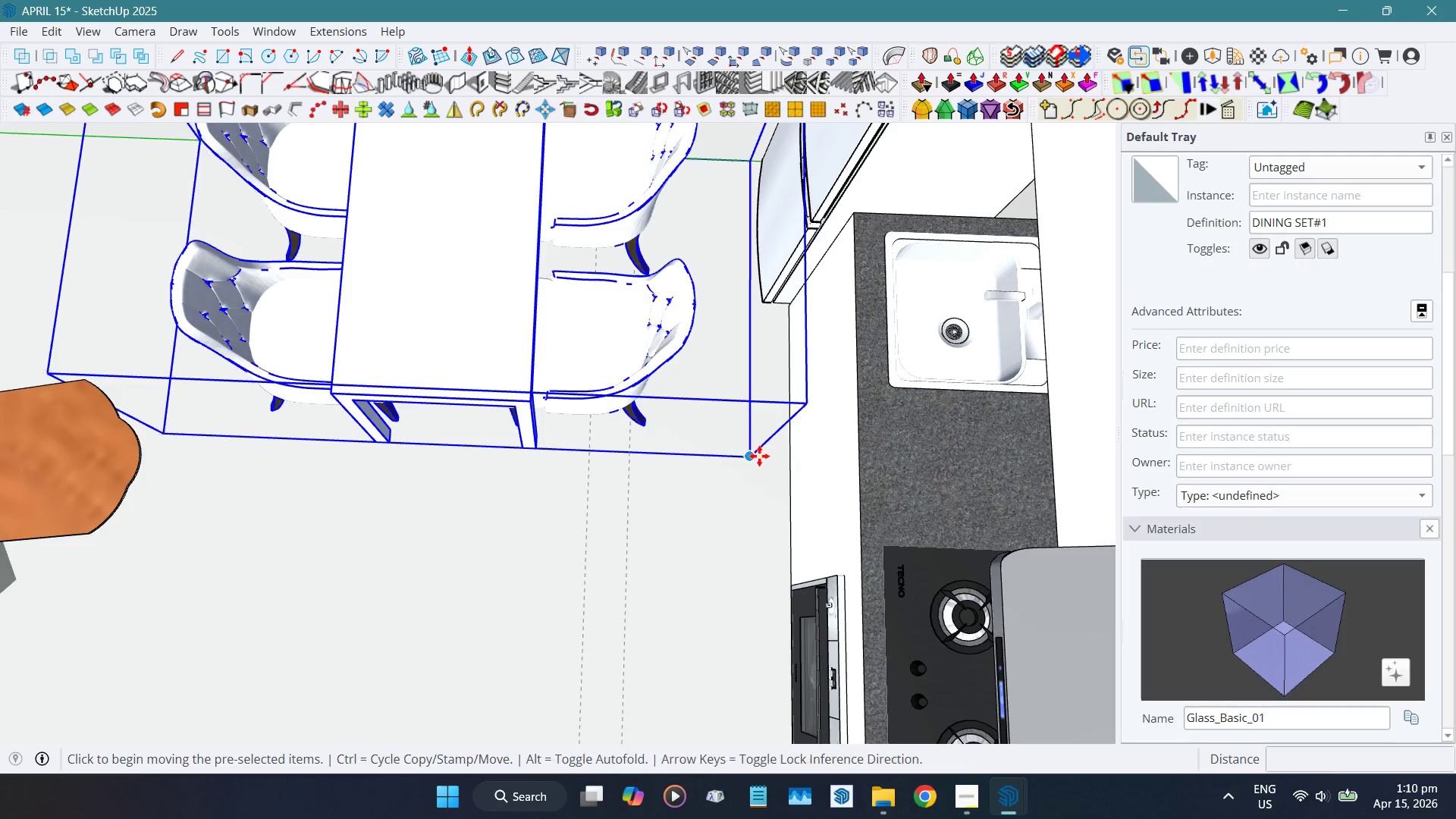 
left_click([759, 453])
 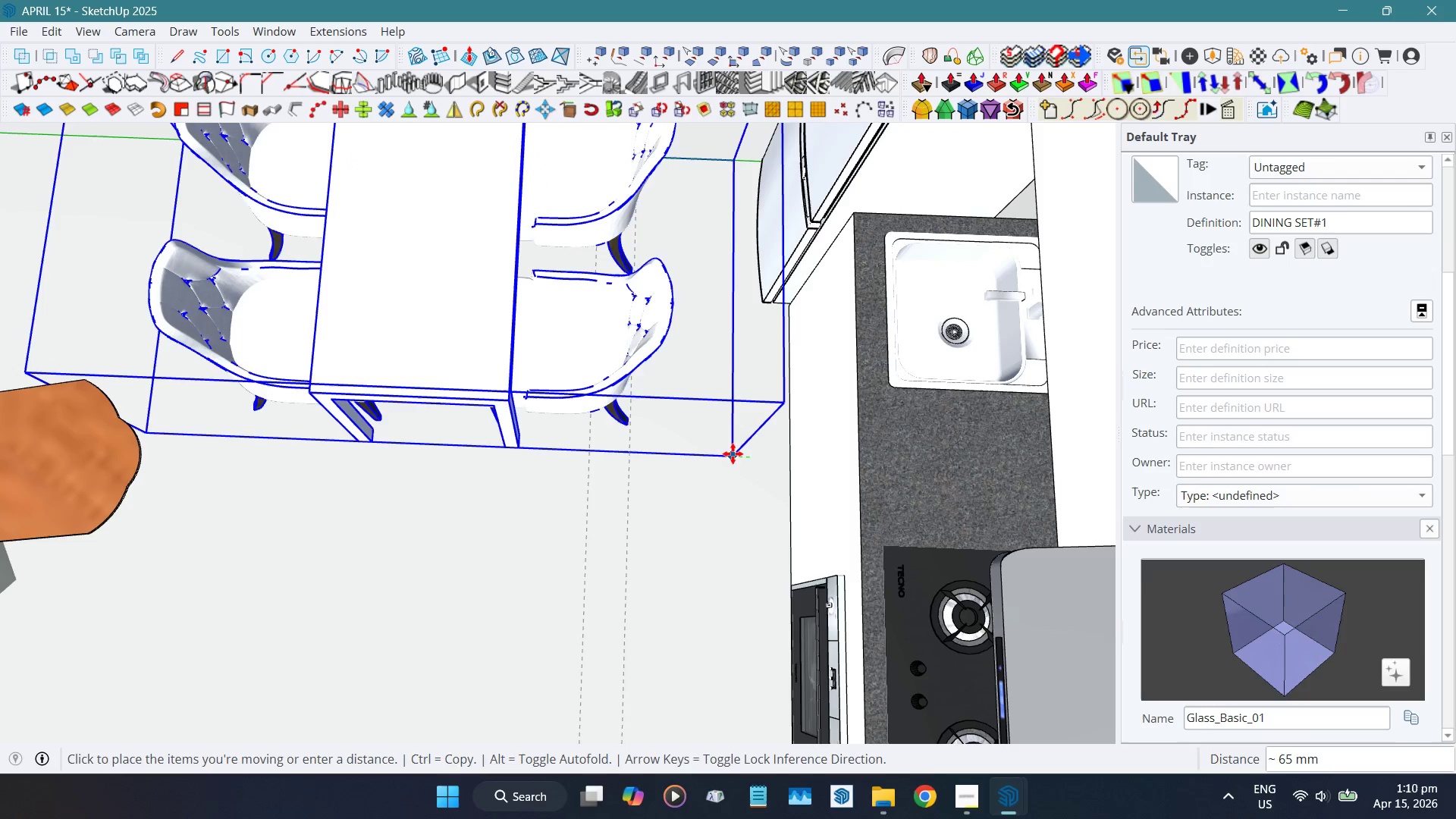 
hold_key(key=ShiftLeft, duration=0.91)
left_click([802, 507])
 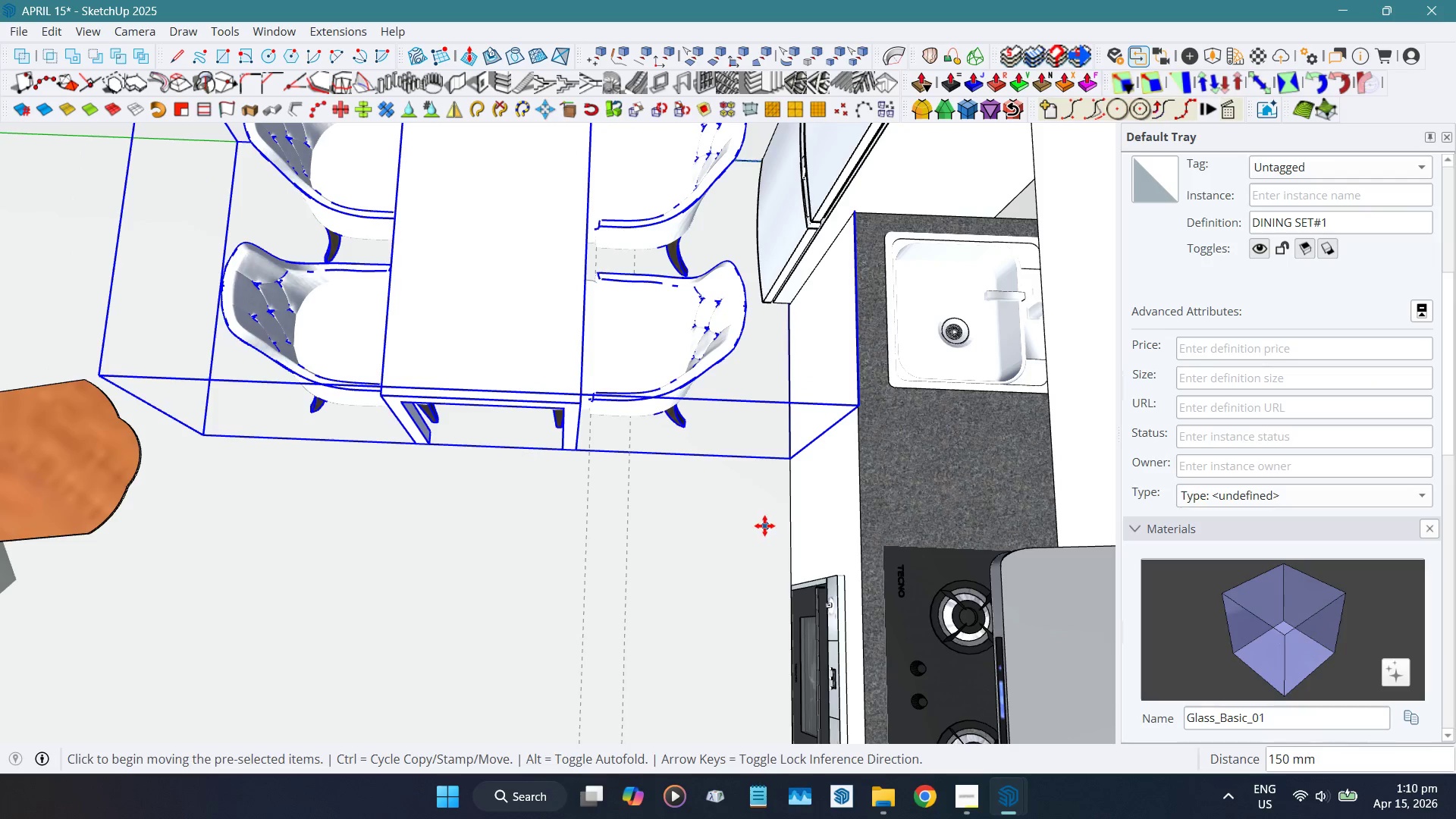 
left_click([764, 525])
 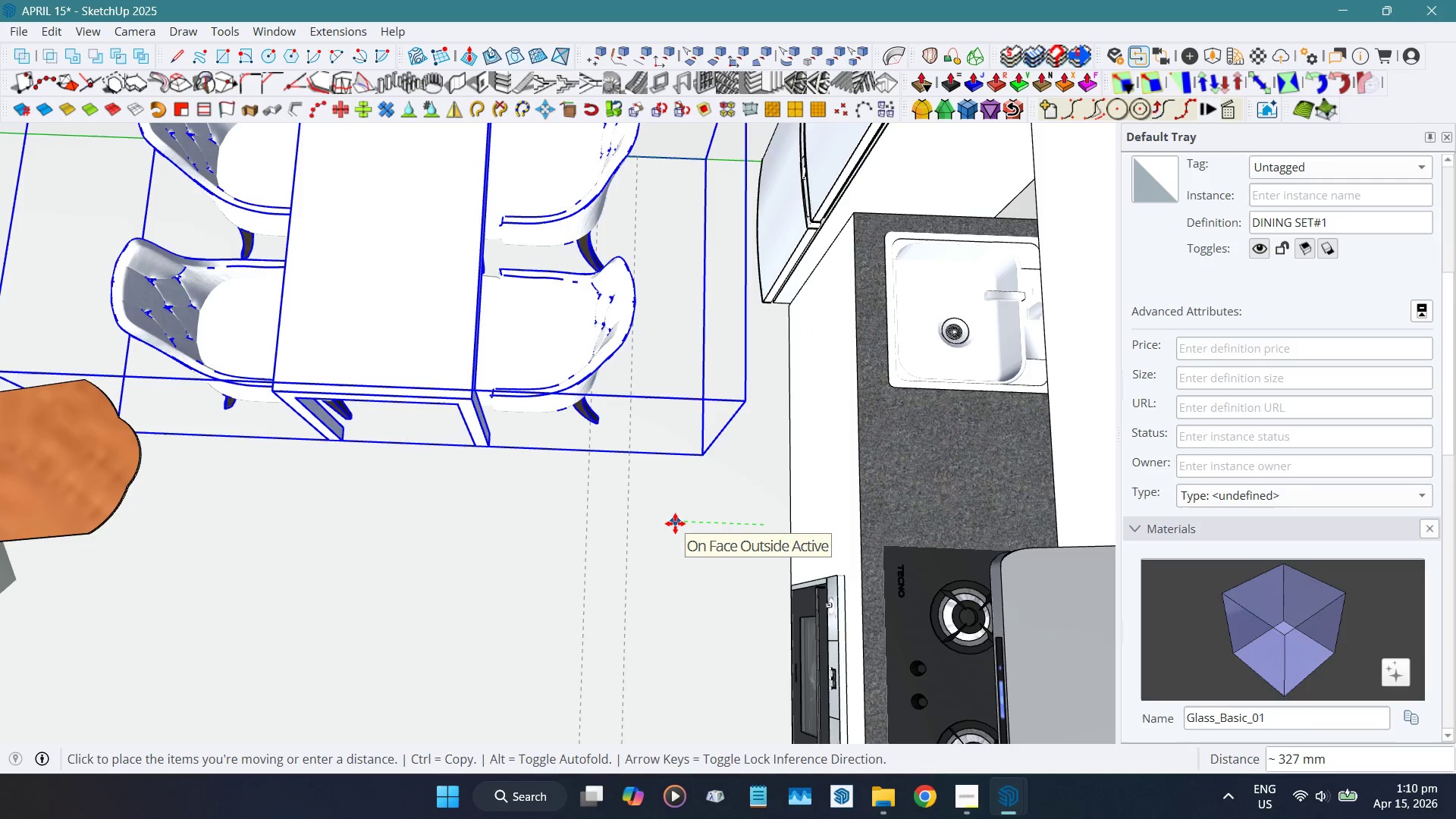 
key(Space)
 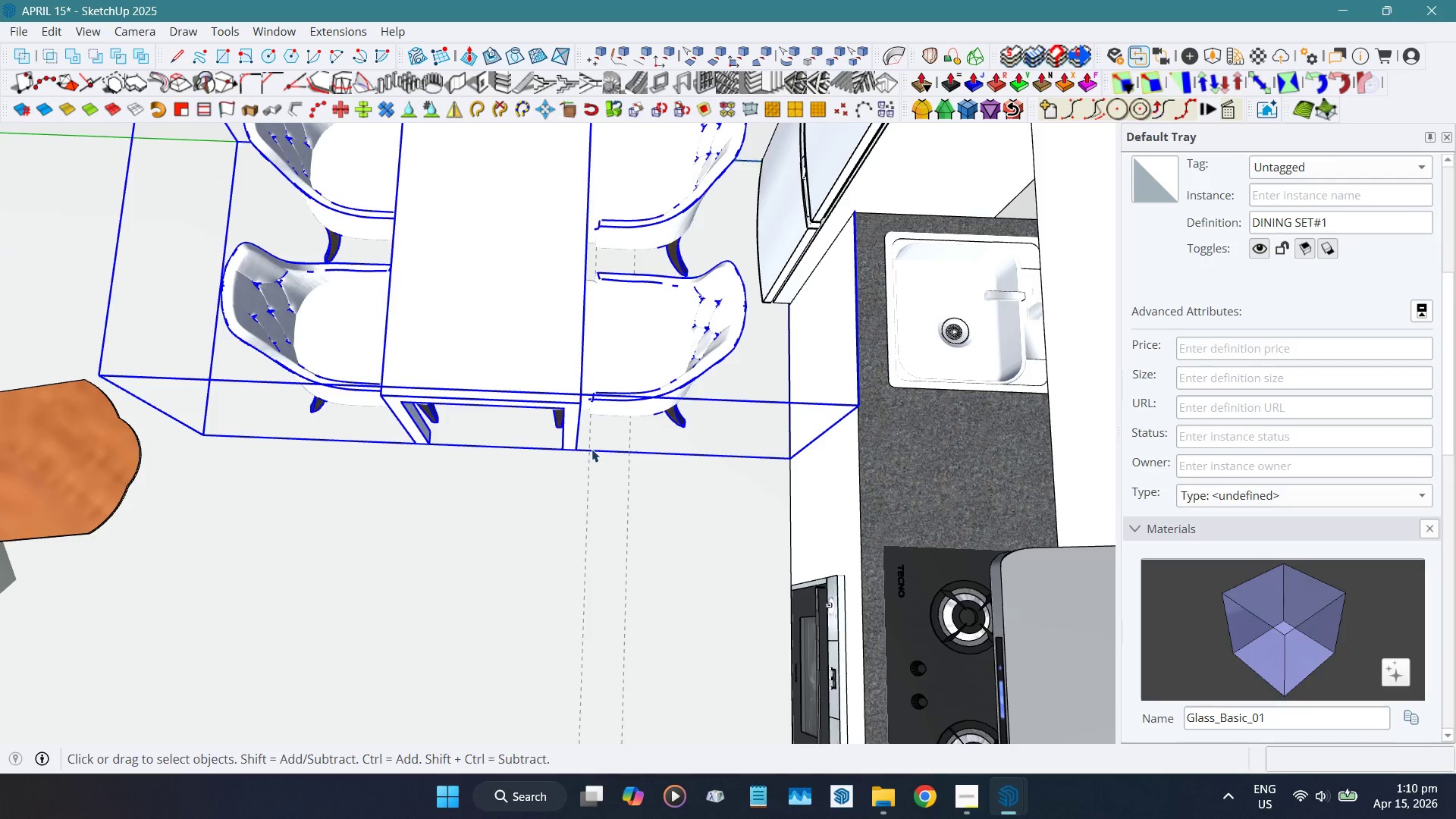 
key(Shift+W)
 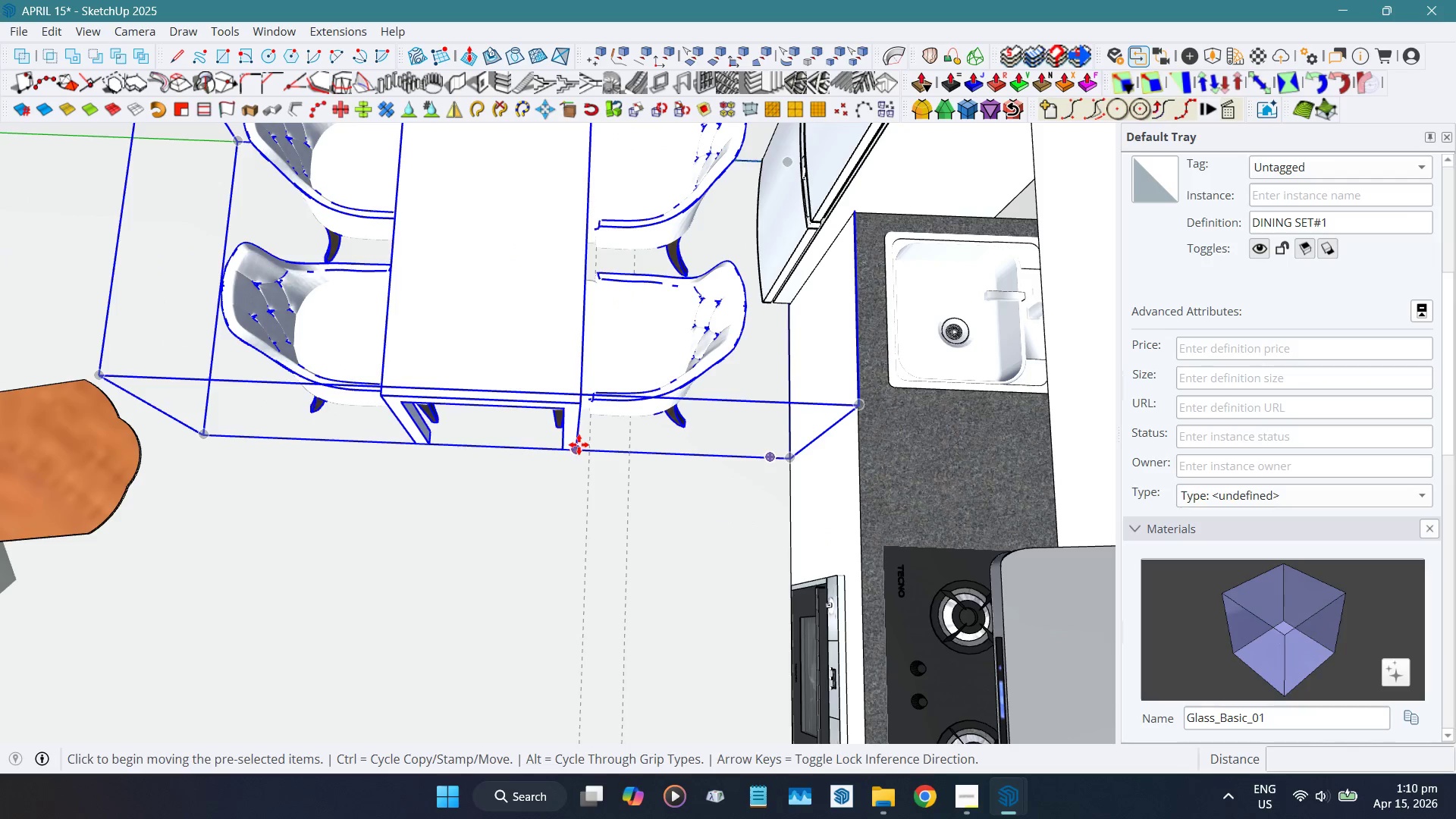 
left_click([579, 444])
 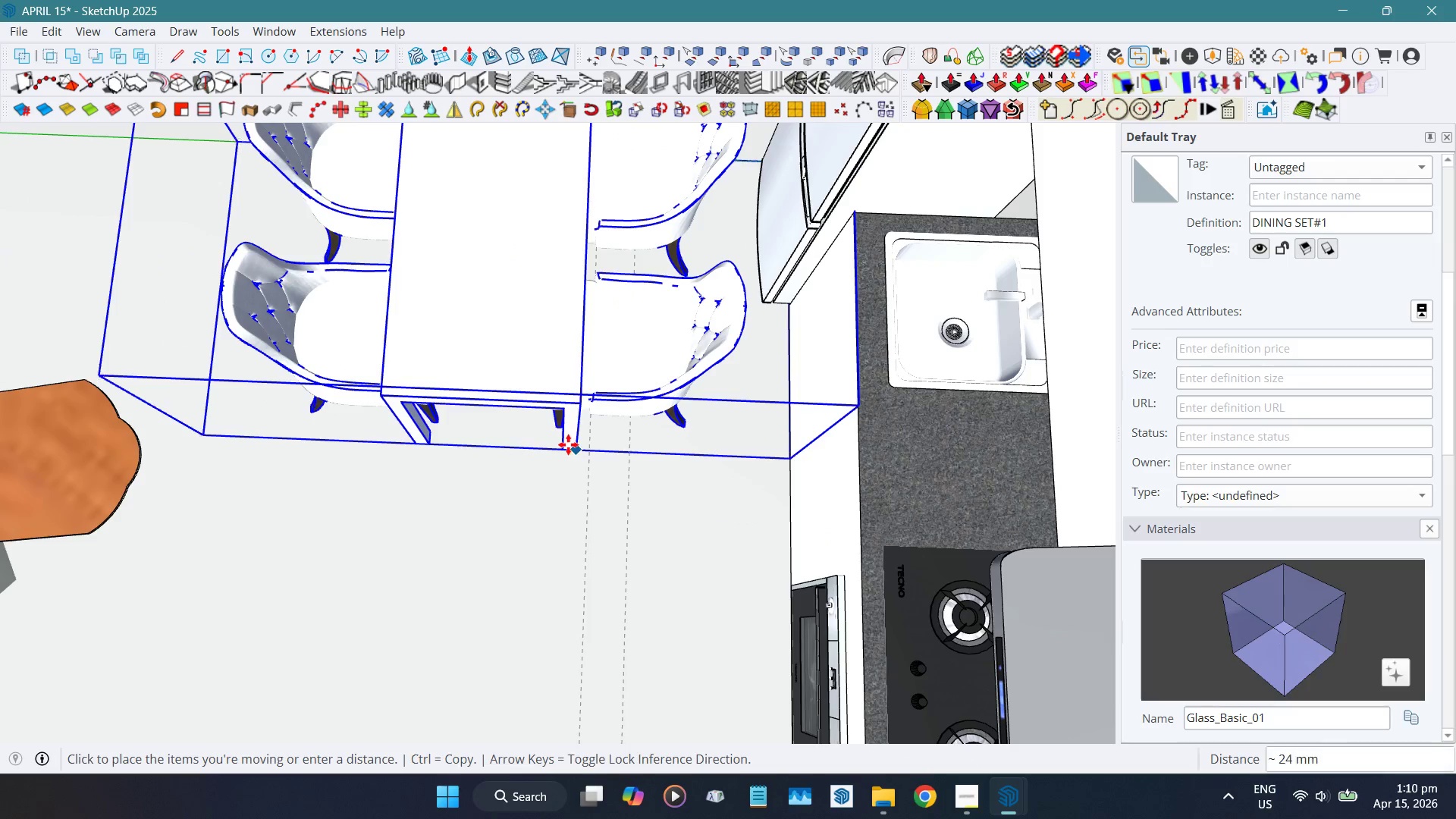 
key(Shift+ShiftLeft)
 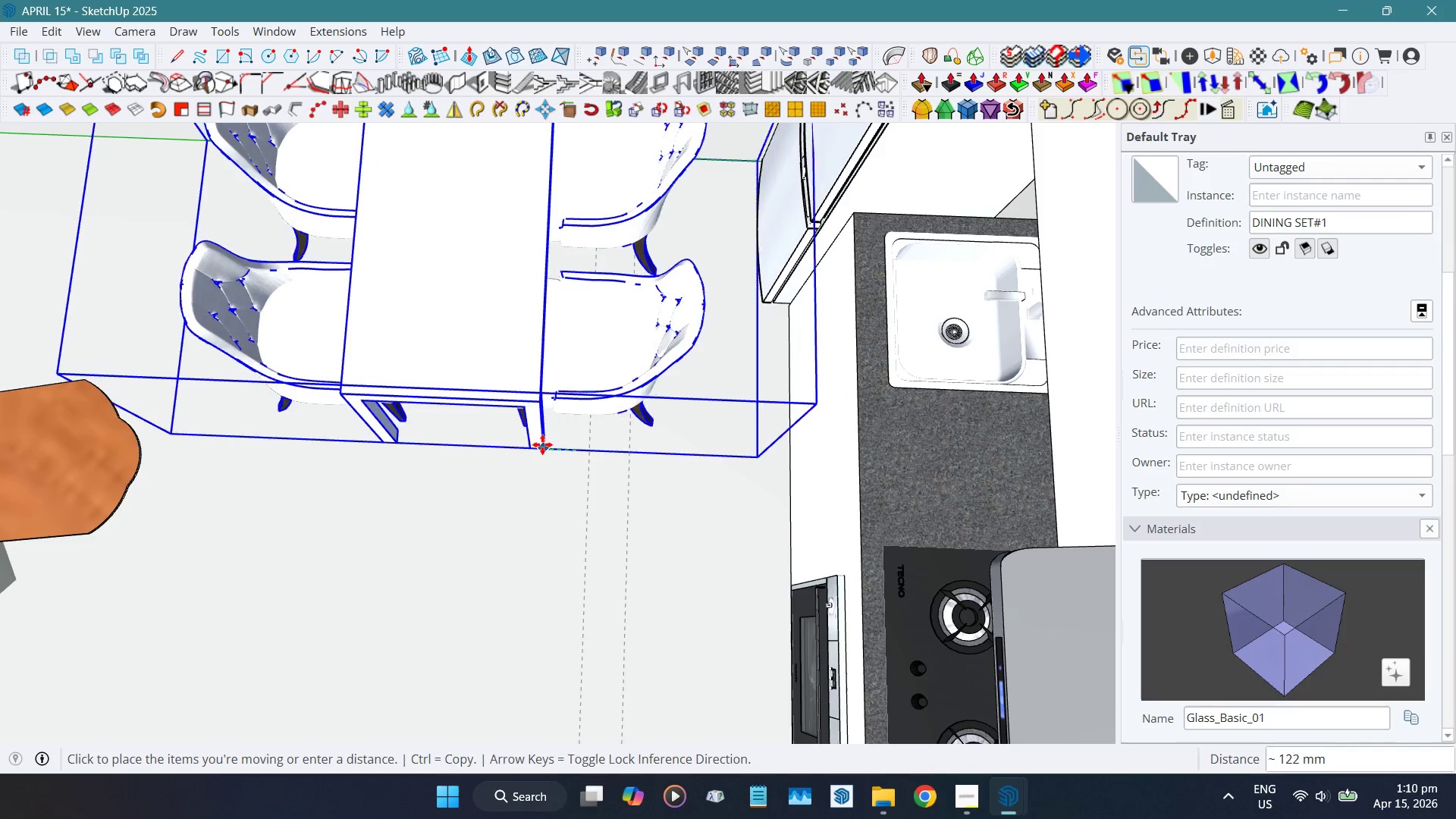 
hold_key(key=ShiftLeft, duration=1.51)
left_click([800, 503])
 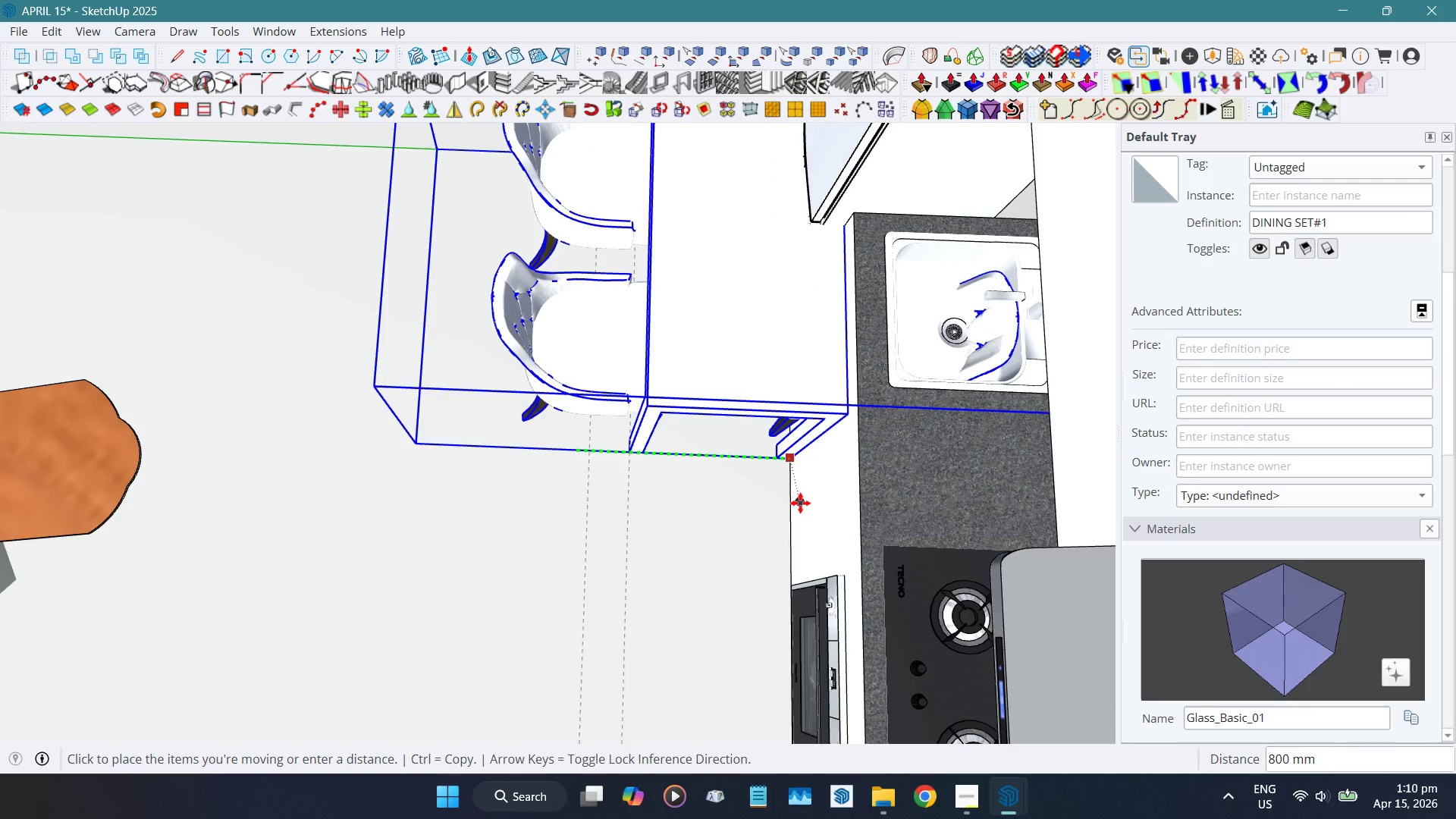 
key(Shift+ShiftLeft)
 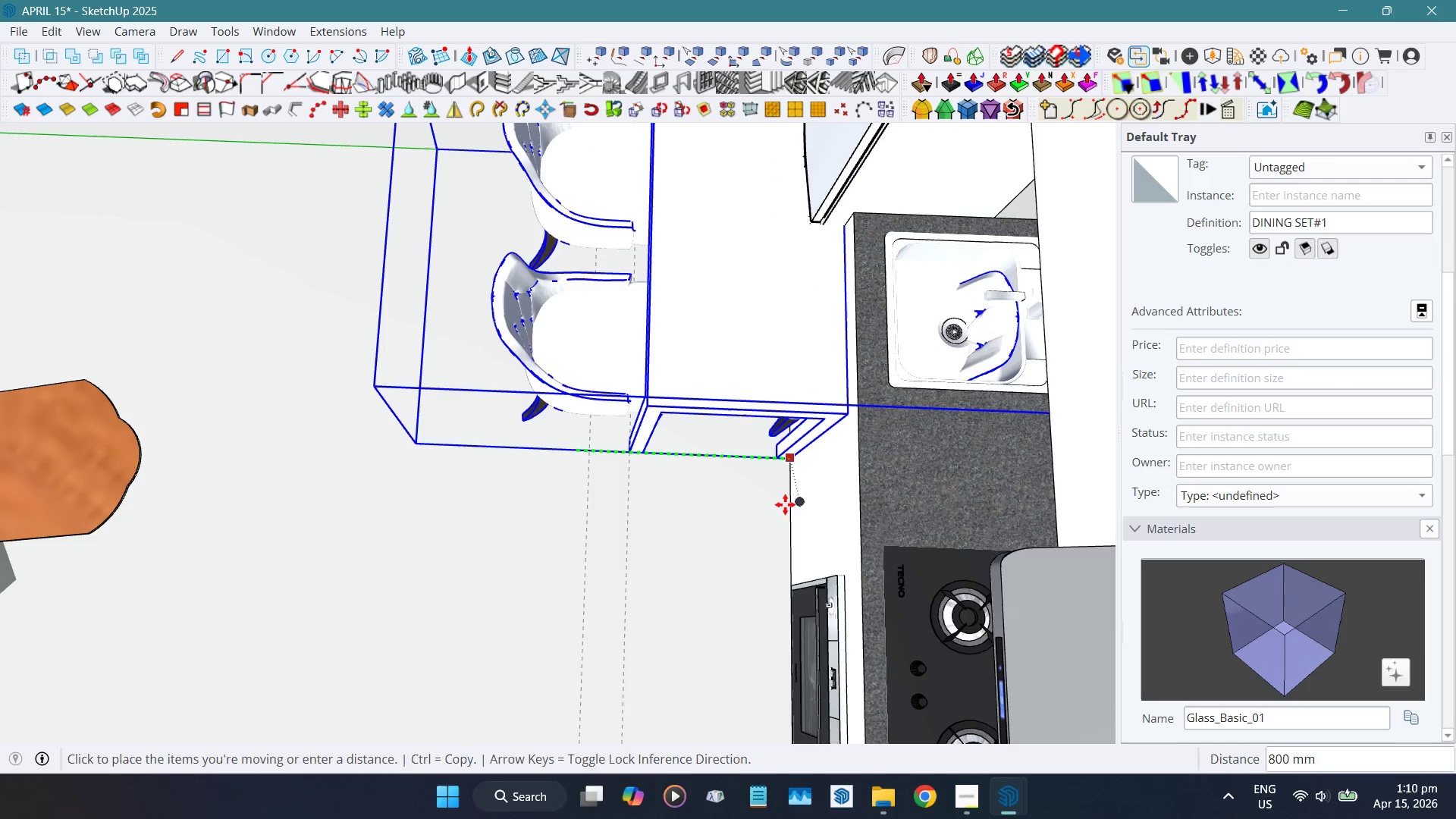 
key(Shift+ShiftLeft)
 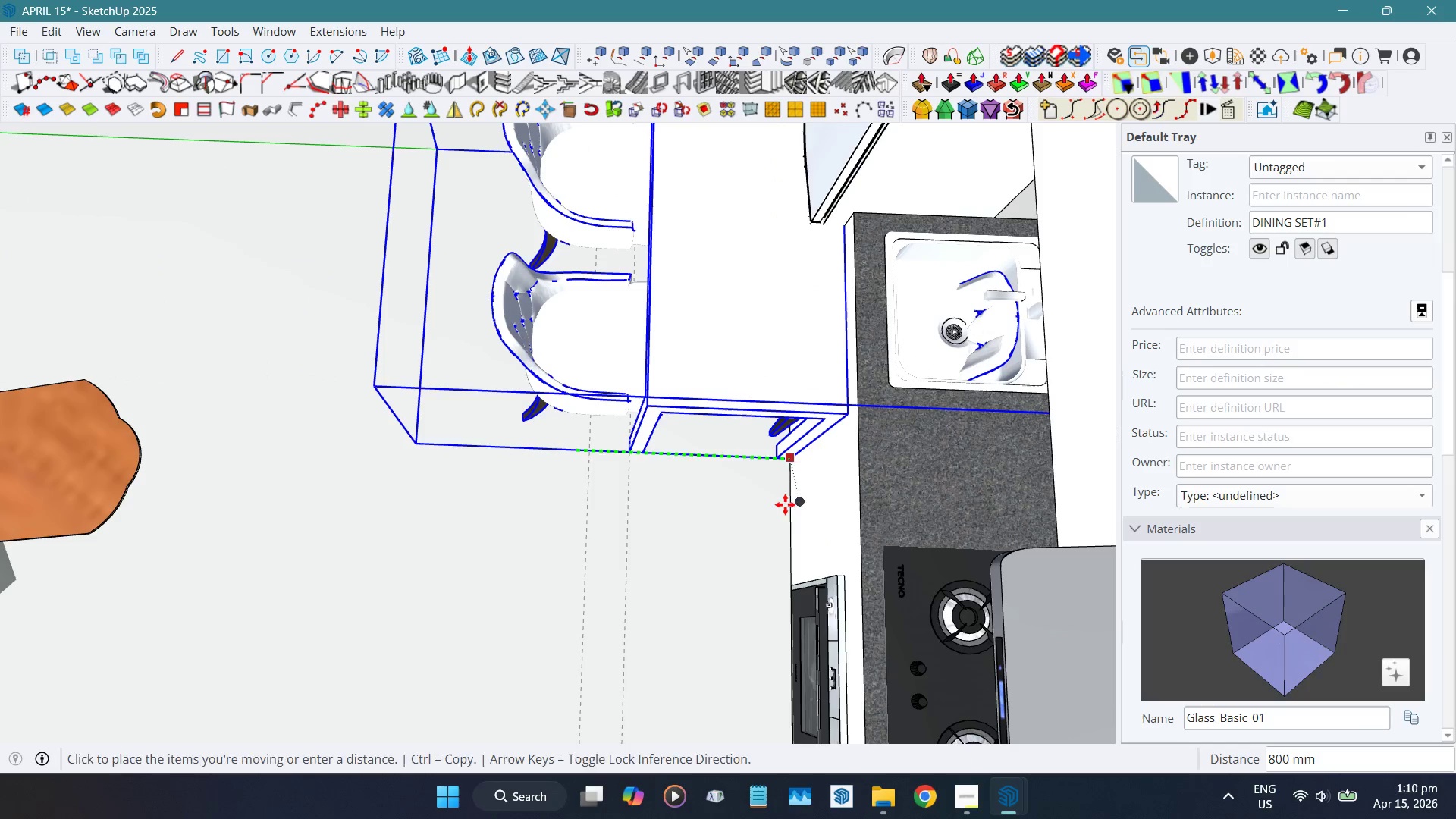 
key(Shift+ShiftLeft)
 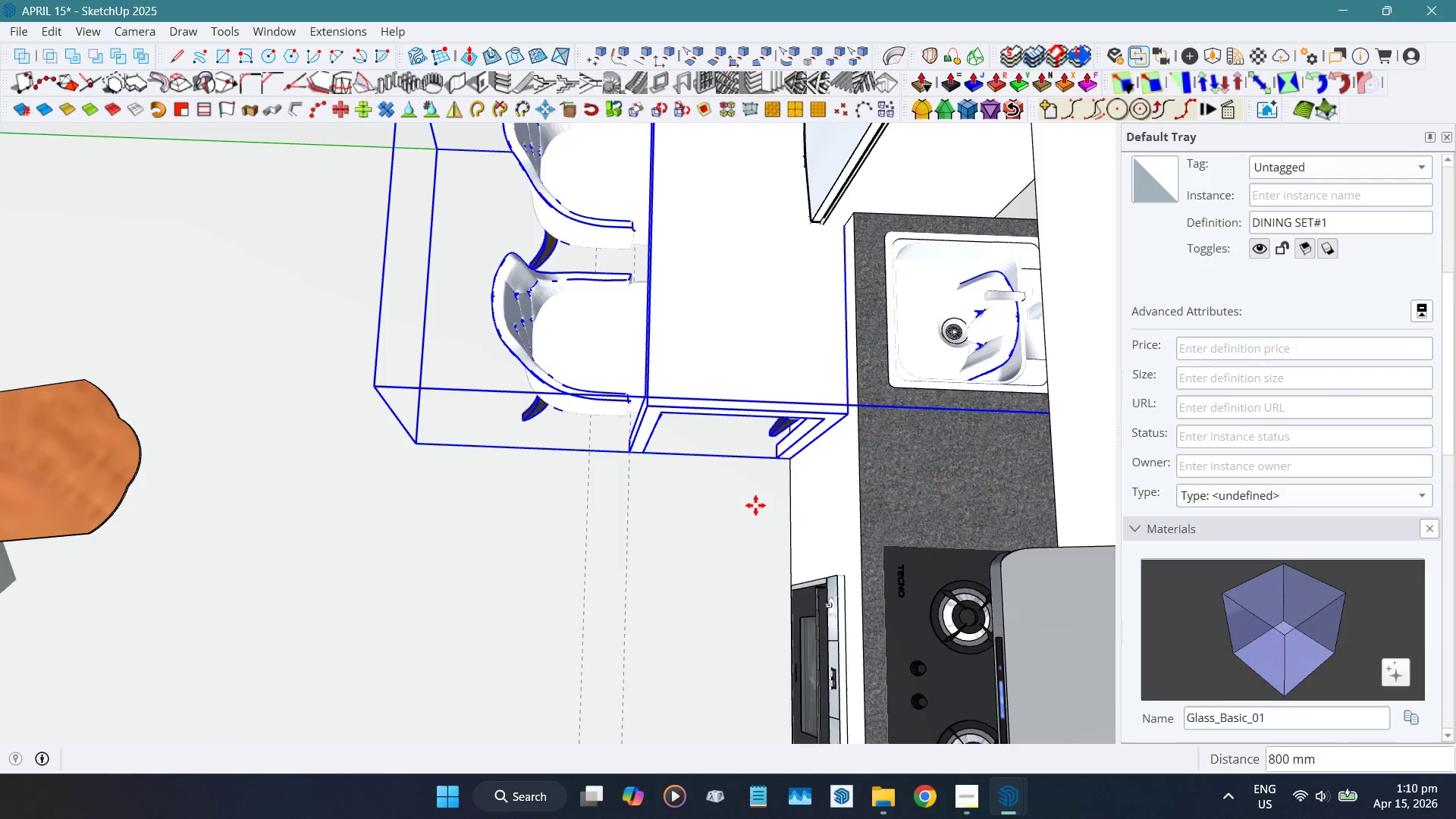 
hold_key(key=ShiftLeft, duration=7.16)
 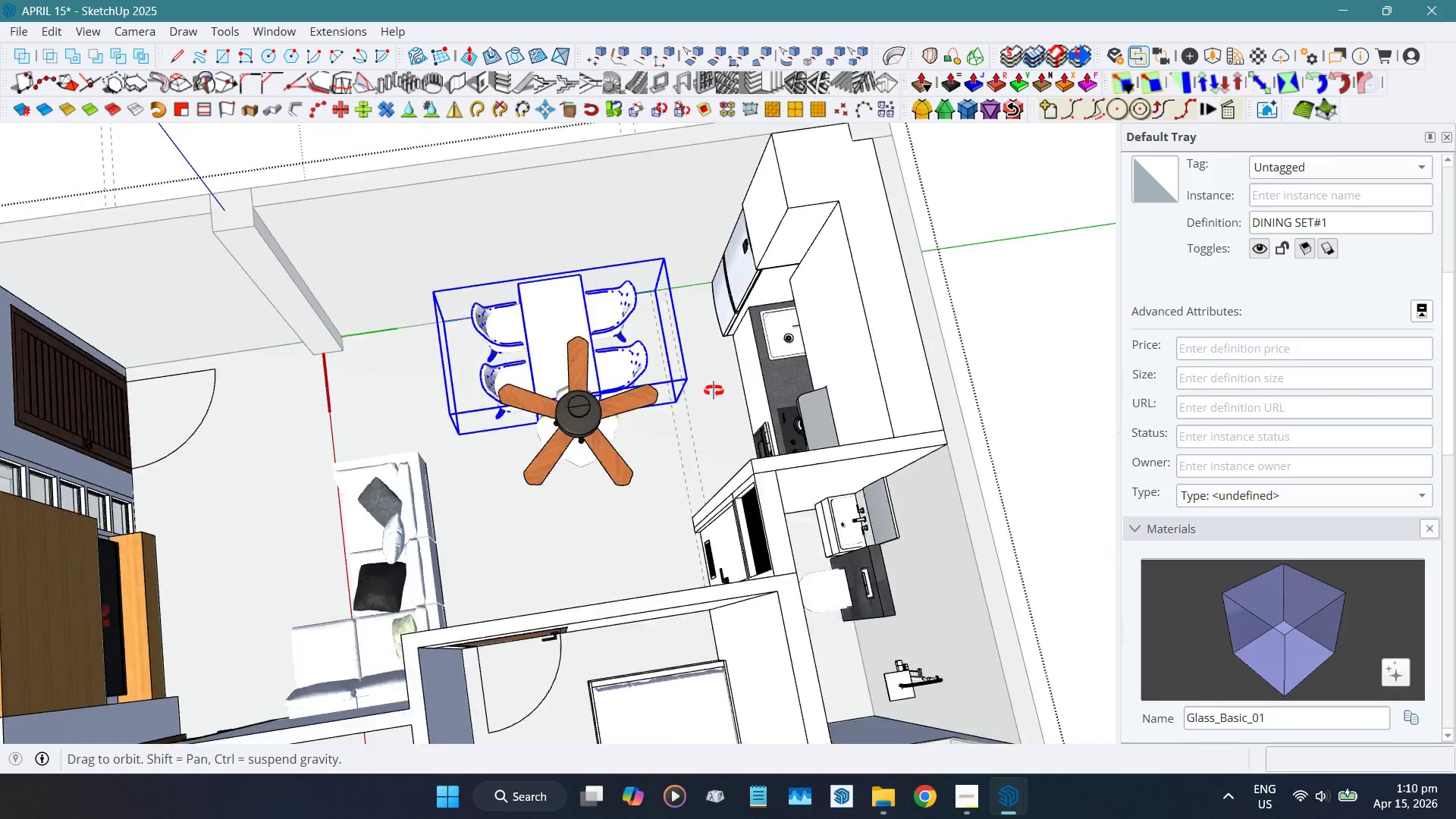 
key(Numpad1)
 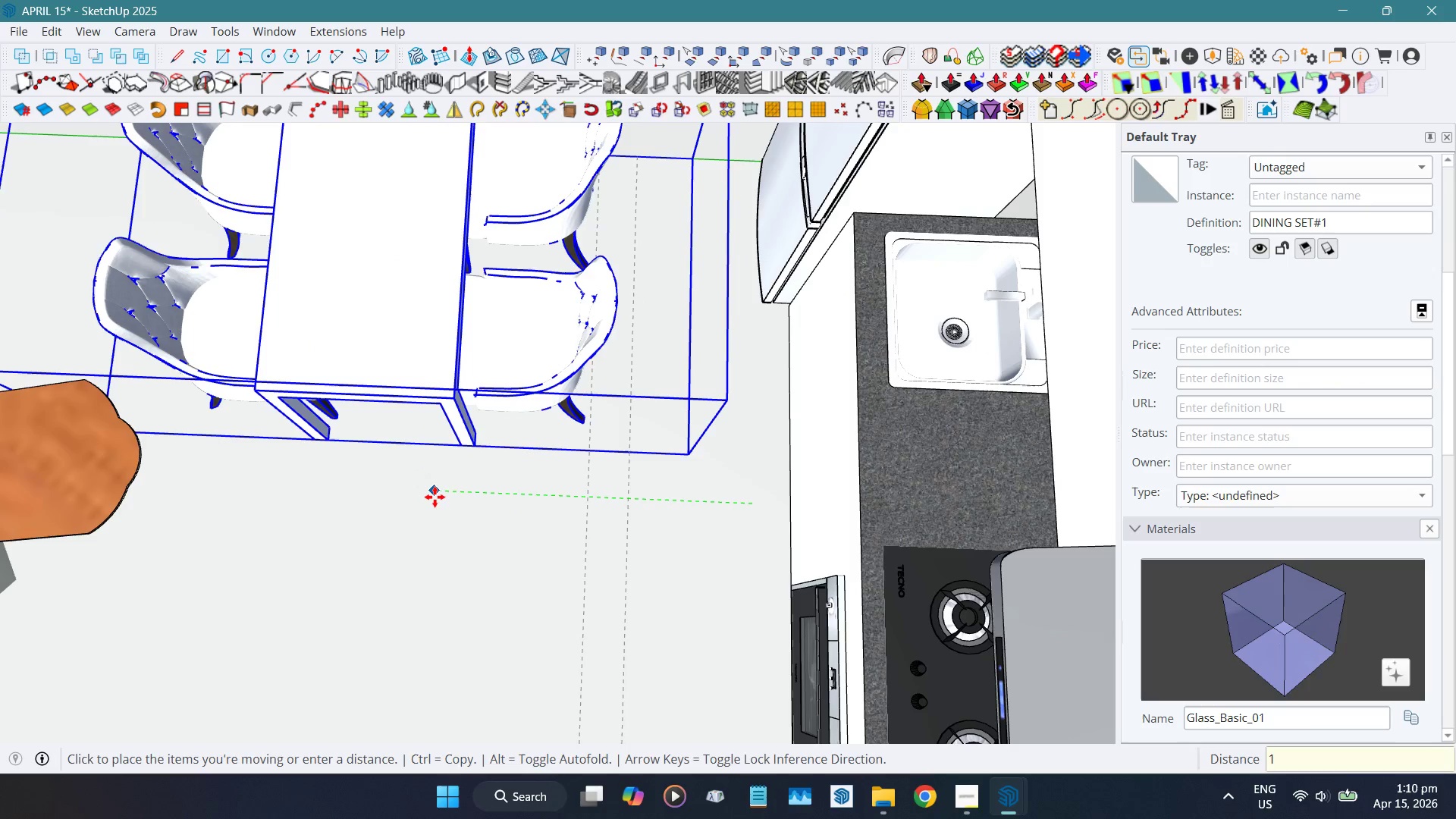 
key(Numpad5)
 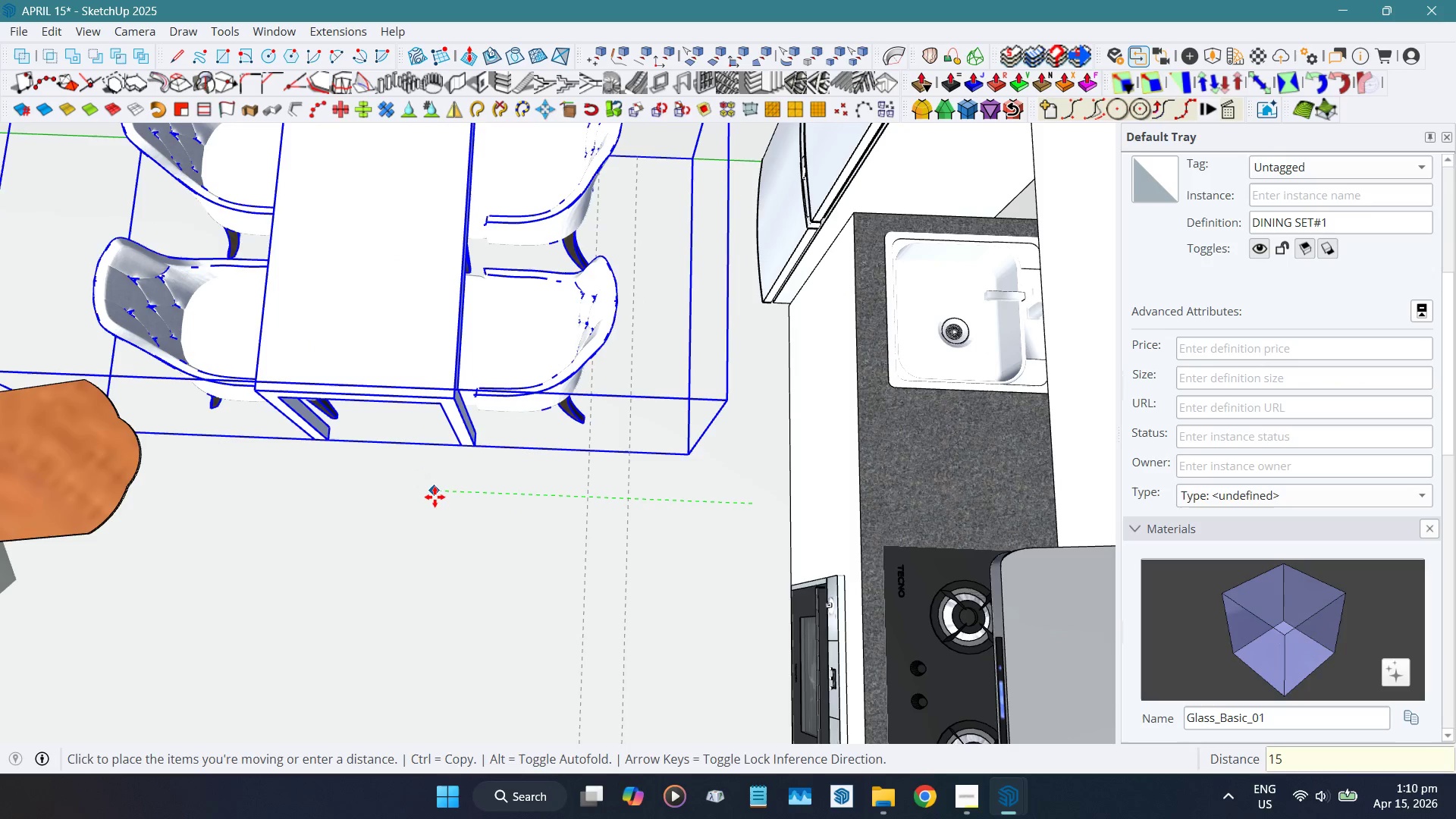 
key(Numpad0)
 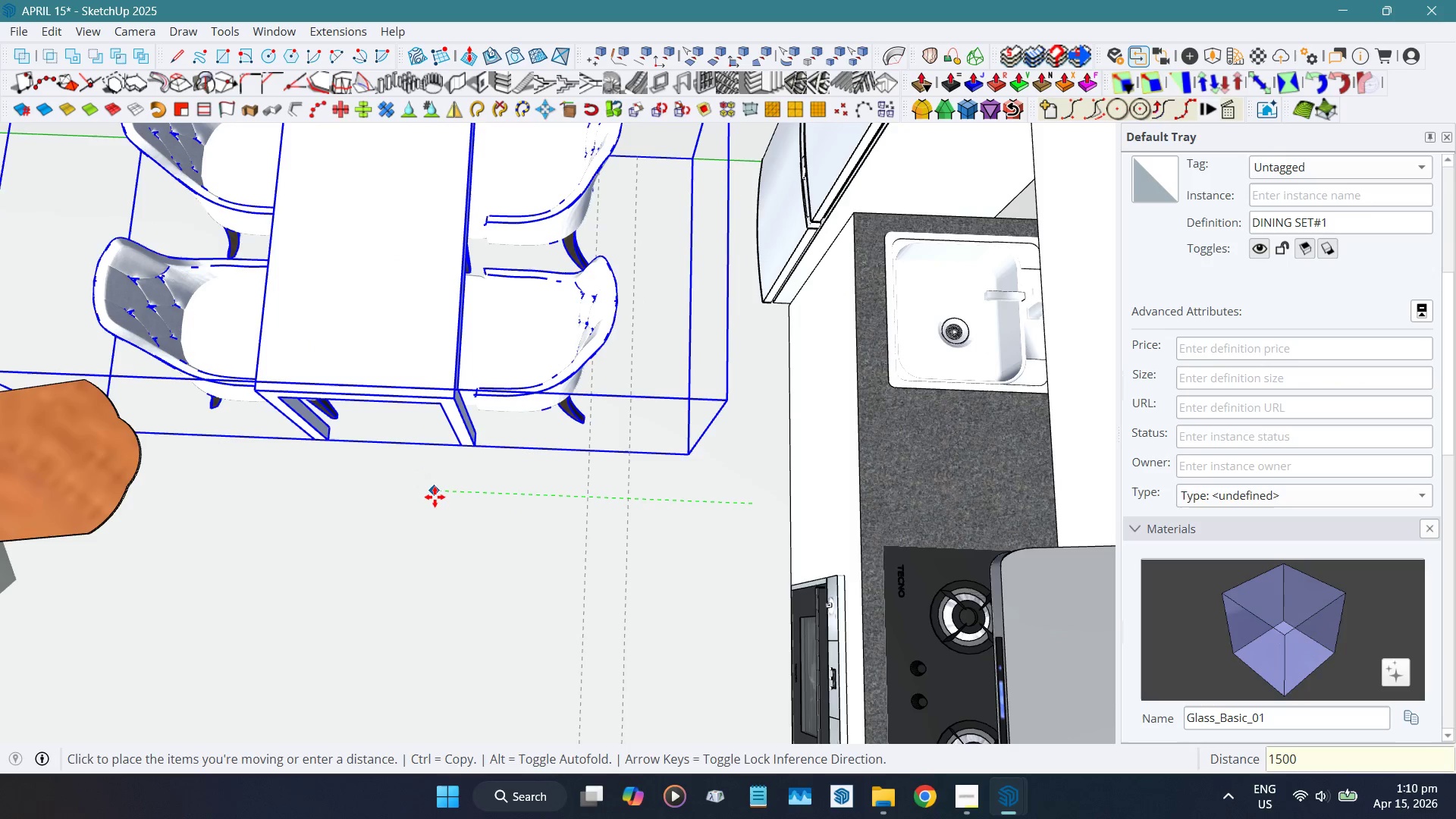 
key(Numpad0)
 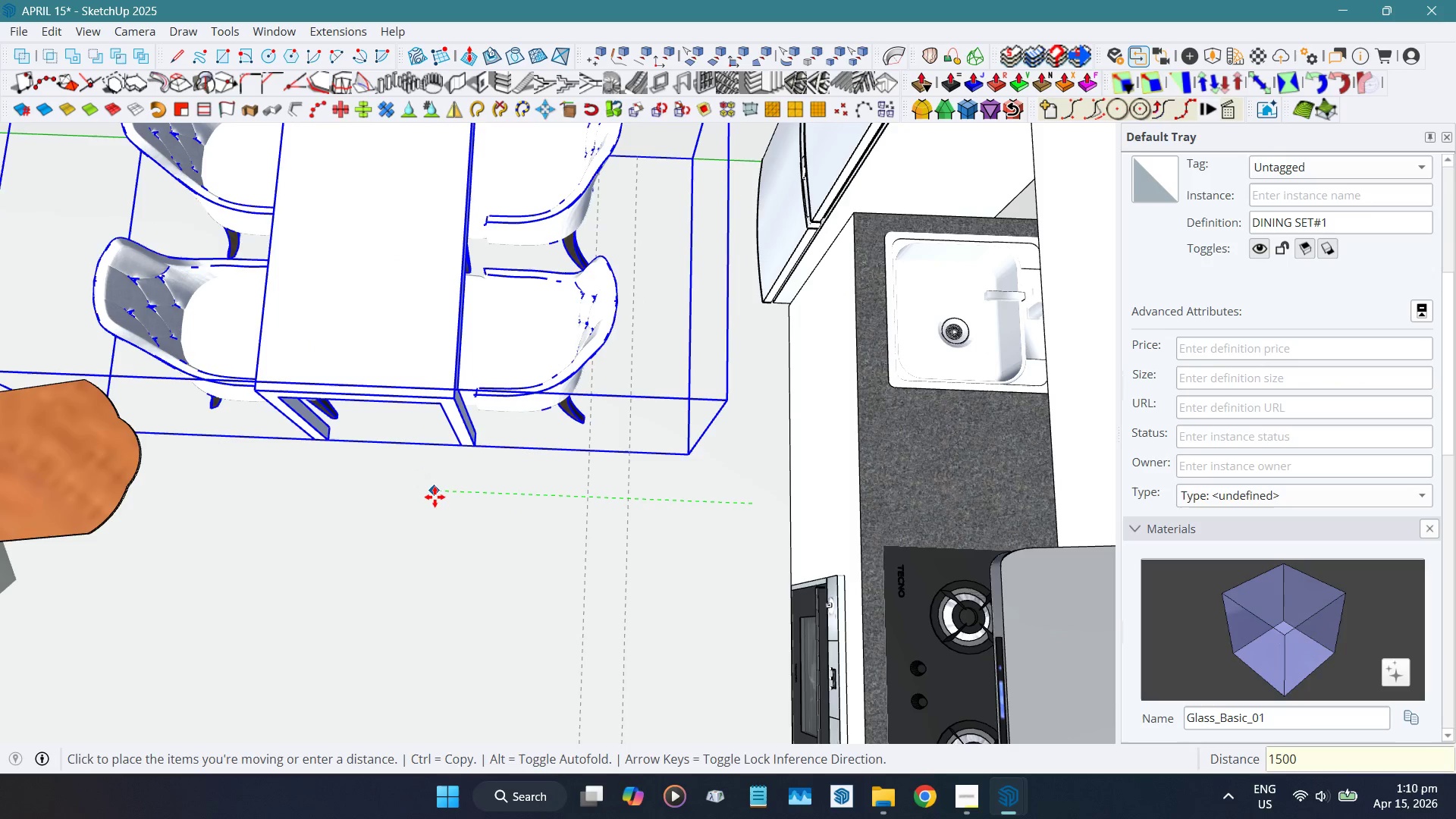 
key(NumpadEnter)
 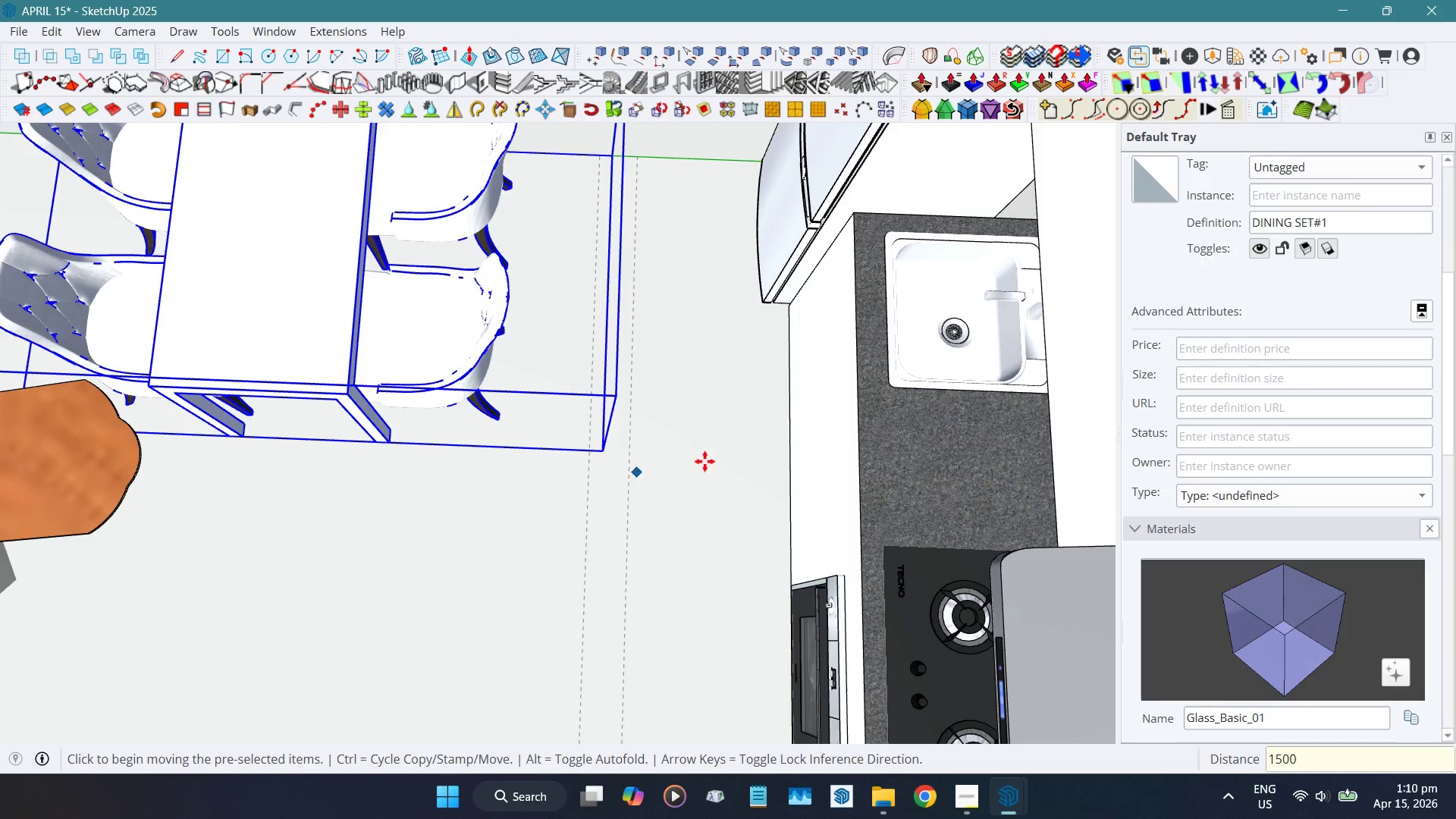 
key(Space)
 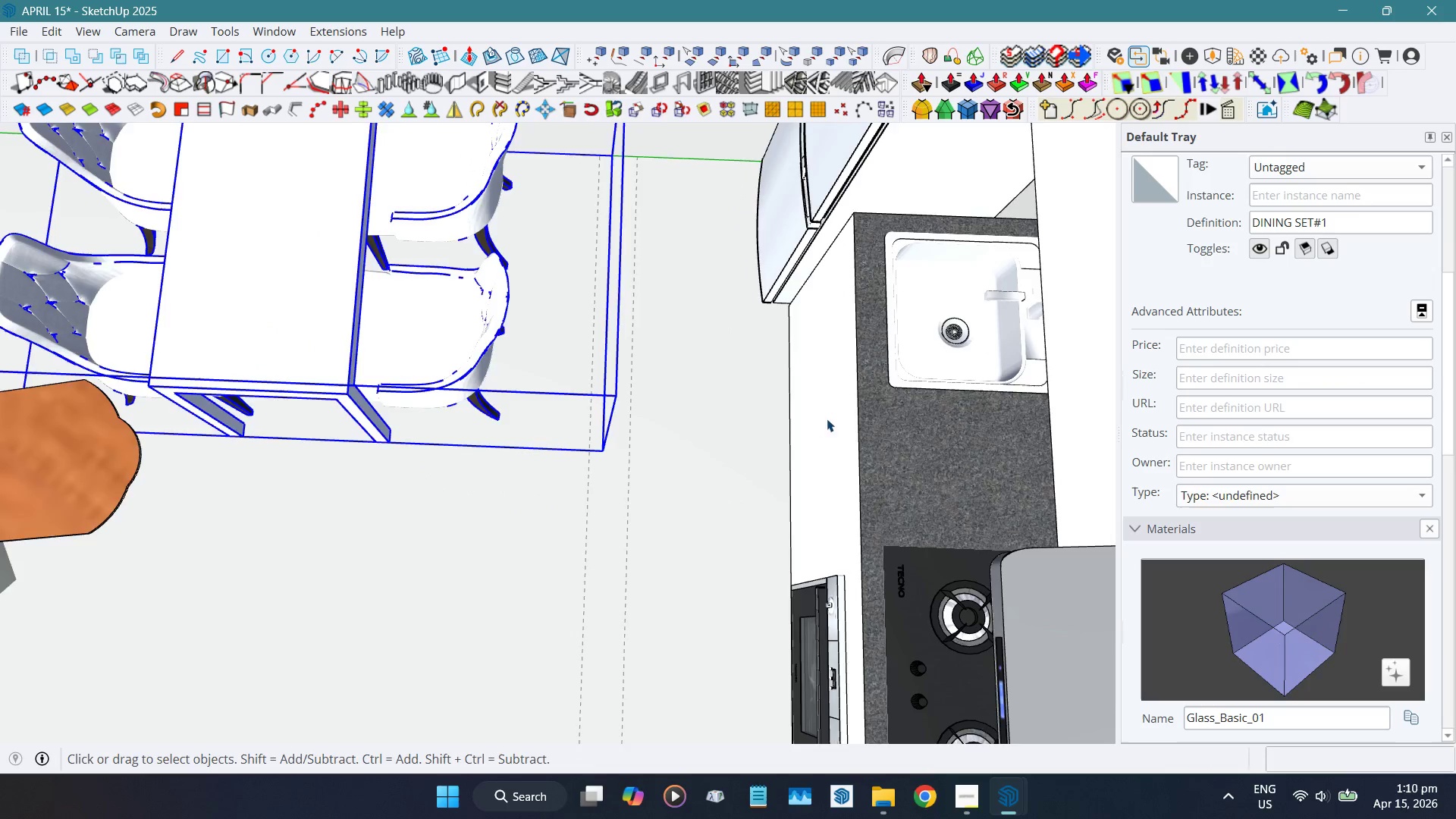 
scroll: coordinate [742, 406], scroll_direction: down, amount: 10.0
 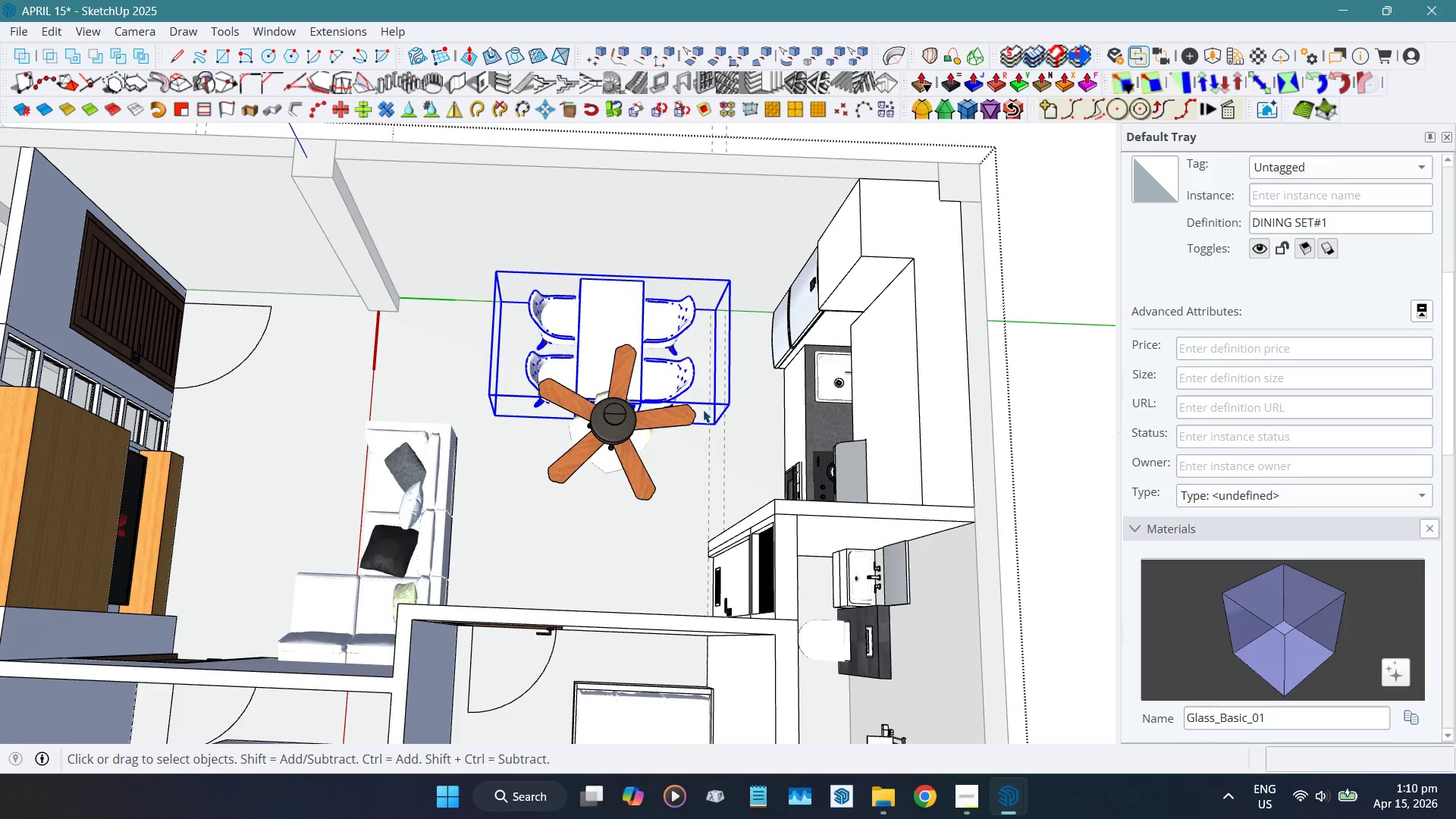 
hold_key(key=ShiftLeft, duration=0.36)
 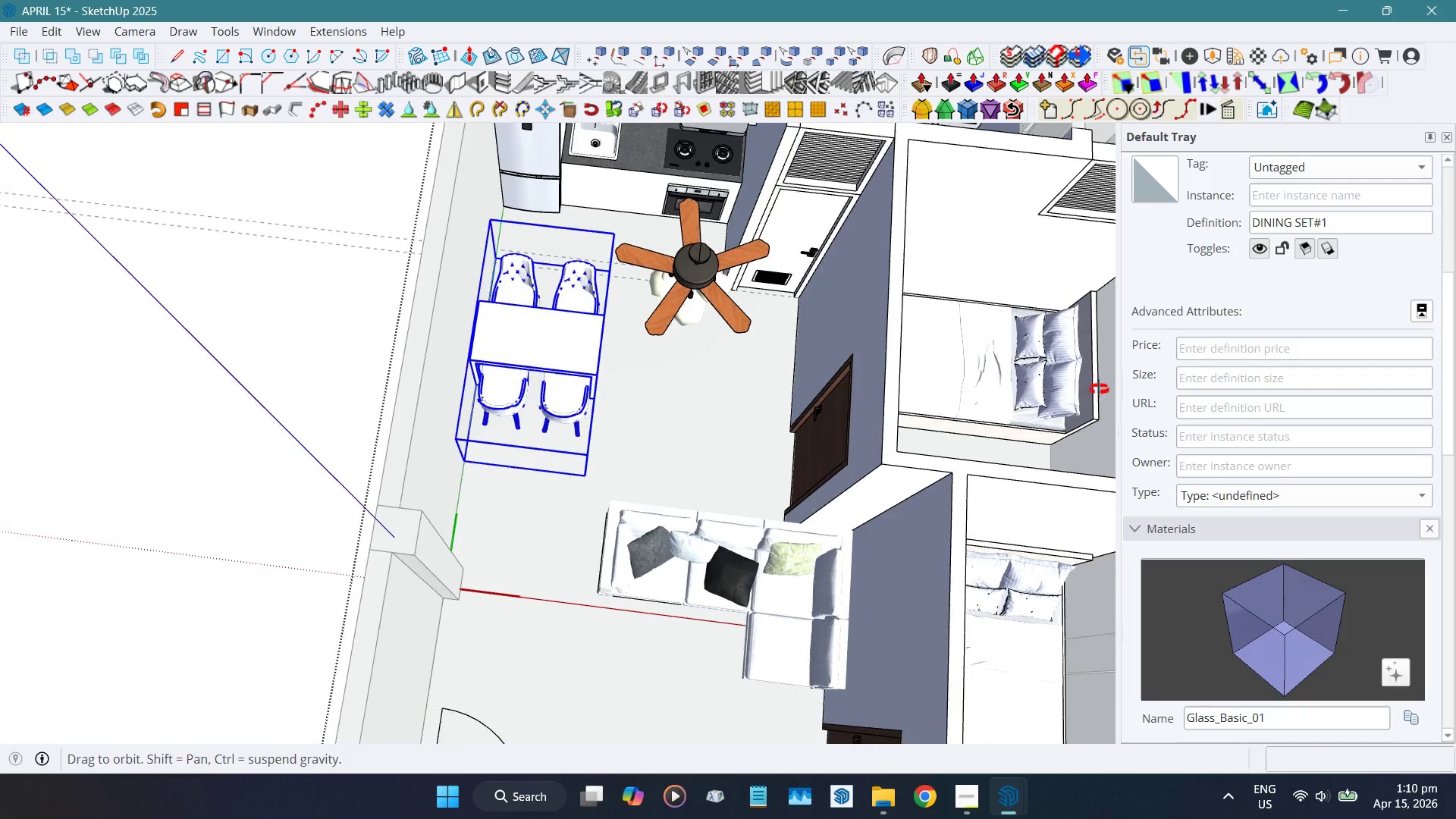 
hold_key(key=ShiftLeft, duration=0.45)
 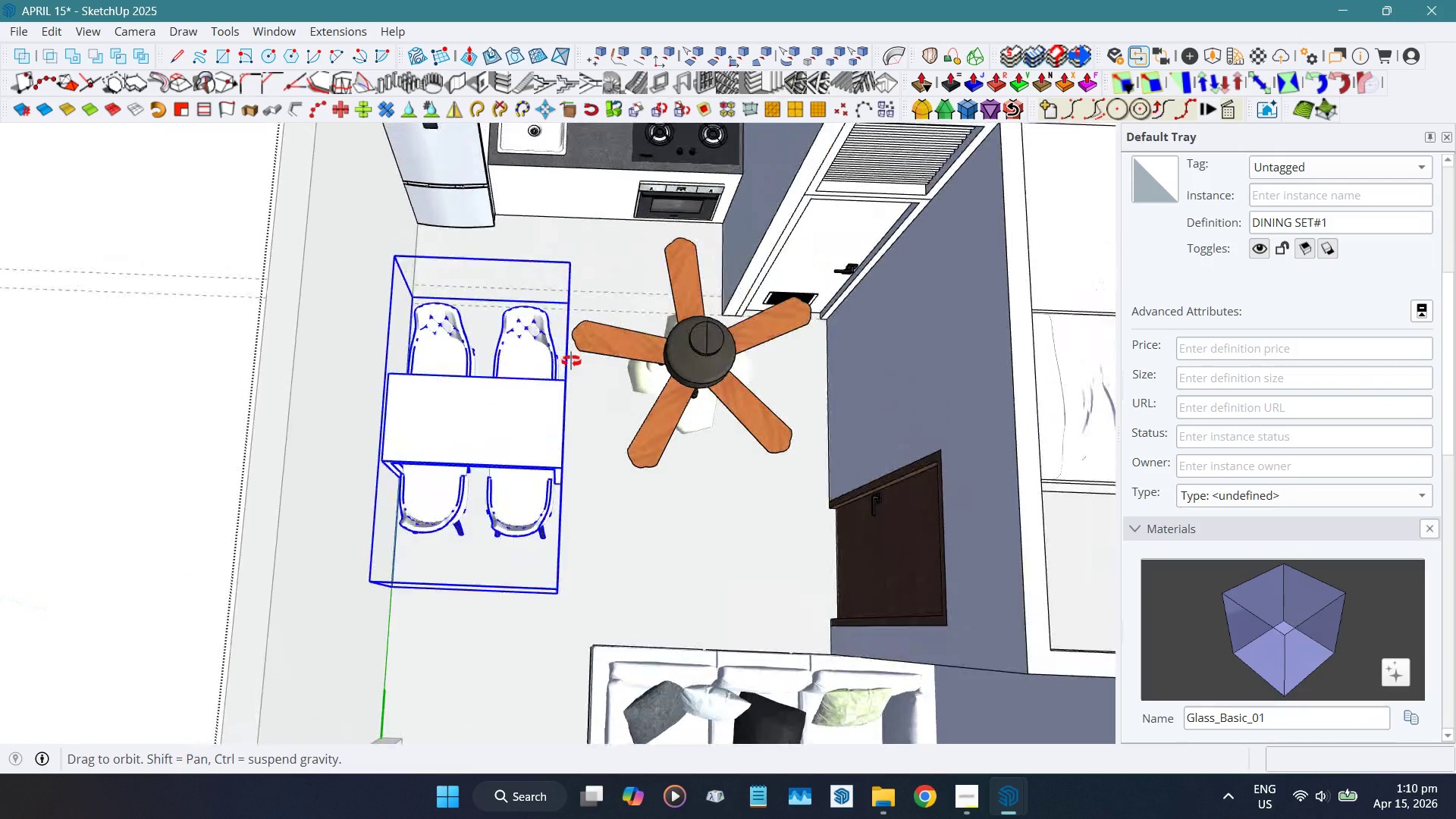 
scroll: coordinate [1278, 301], scroll_direction: up, amount: 12.0
 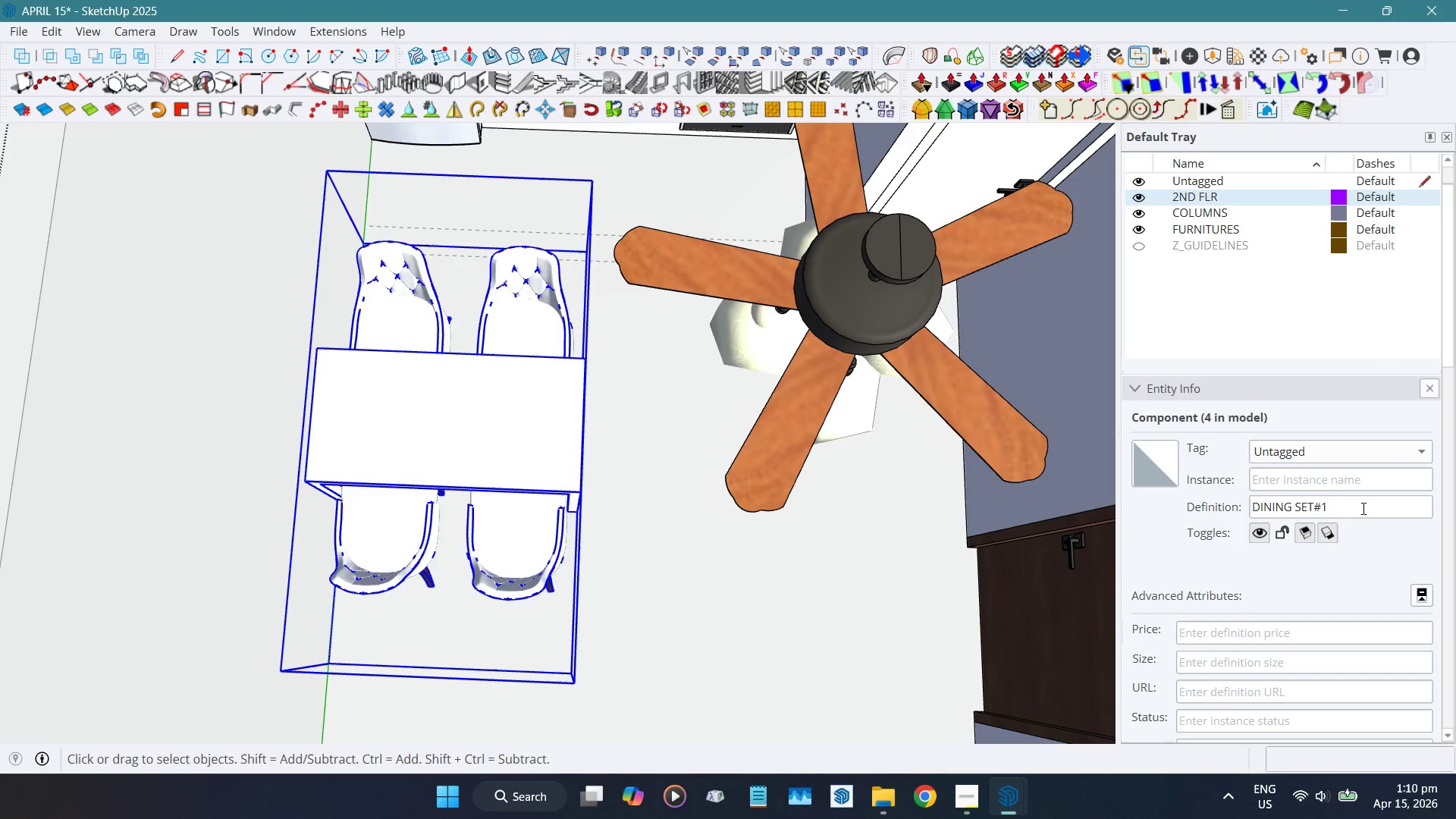 
right_click([413, 457])
 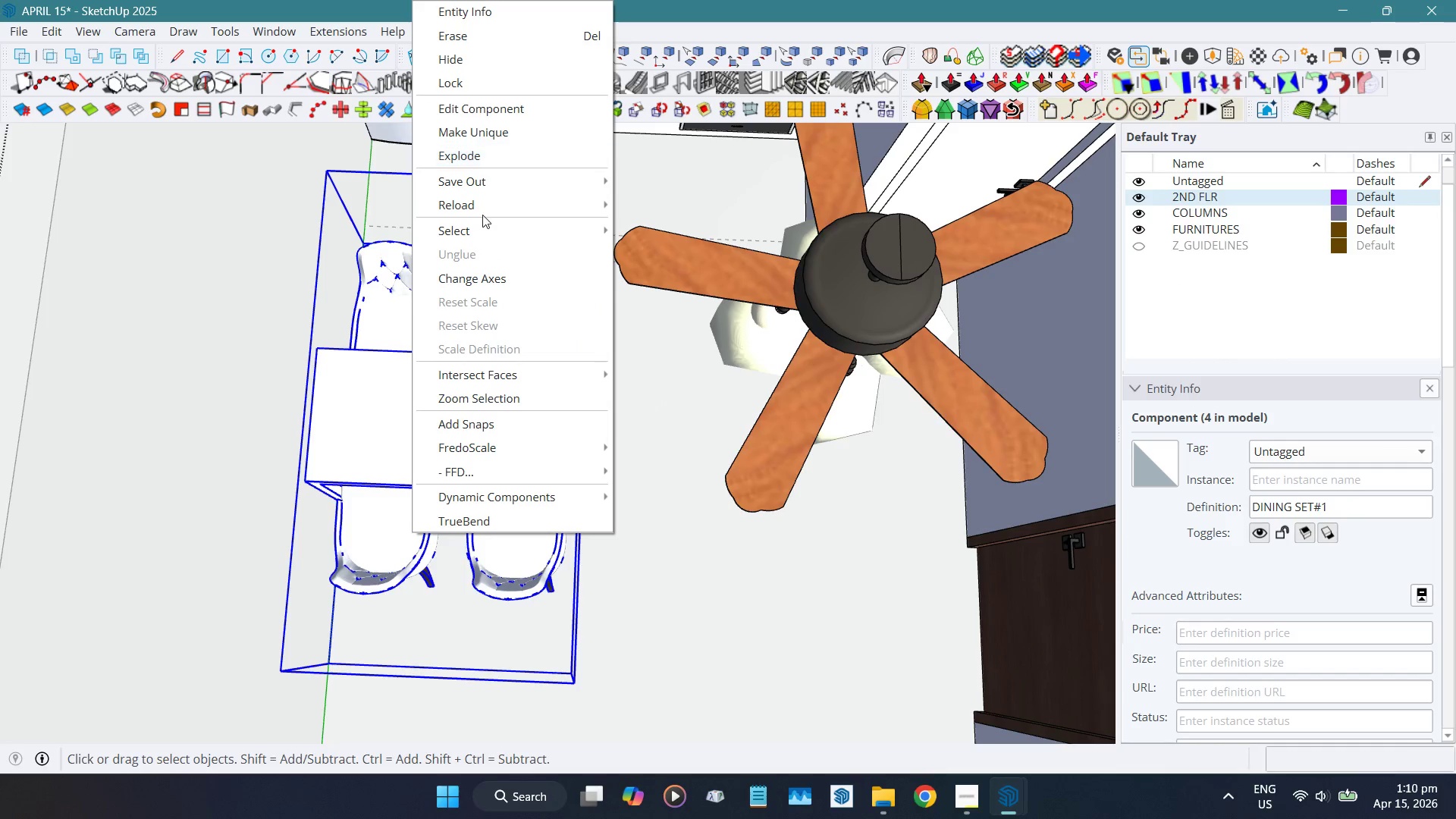 
left_click([383, 410])
 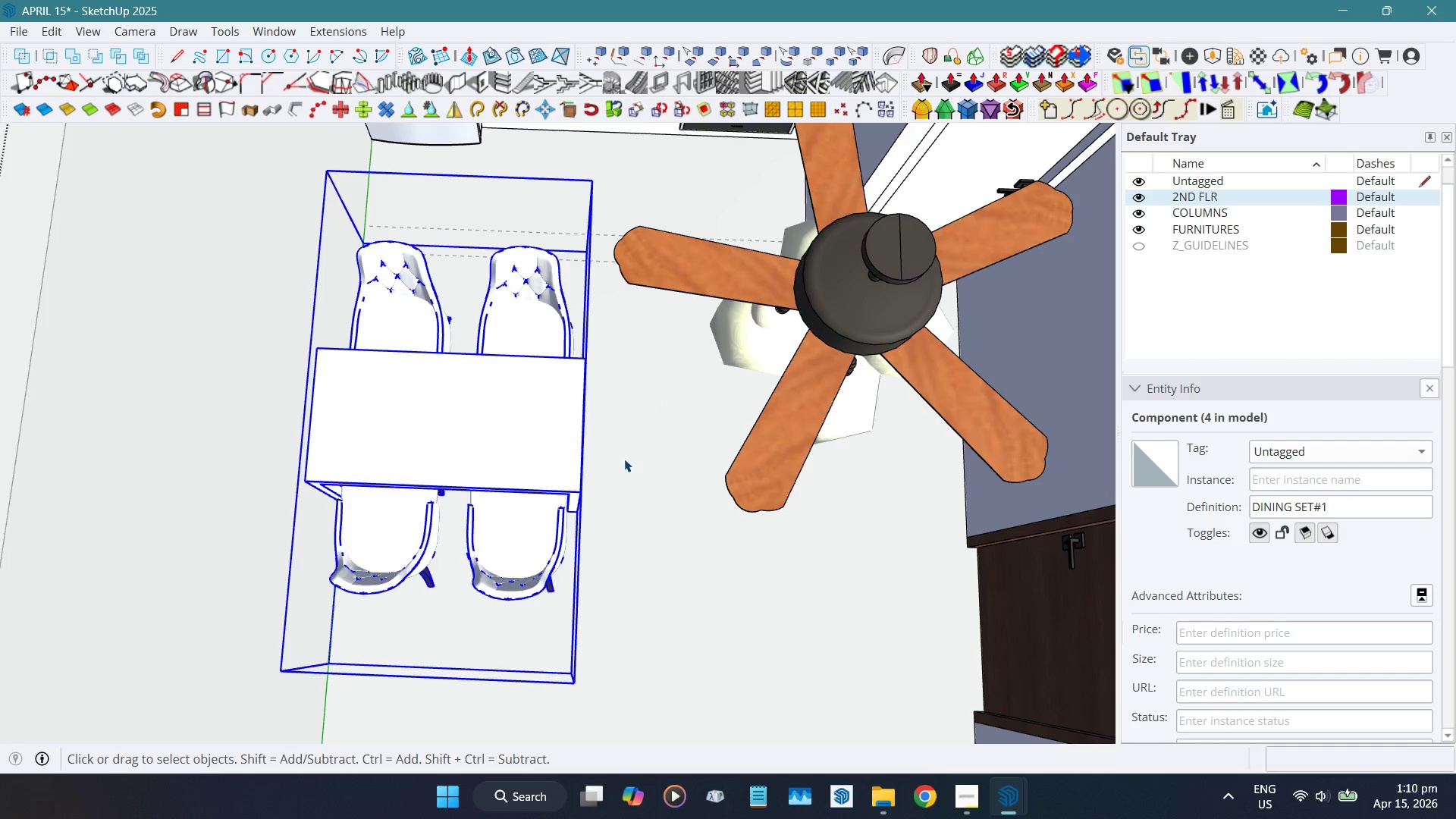 
right_click([475, 442])
 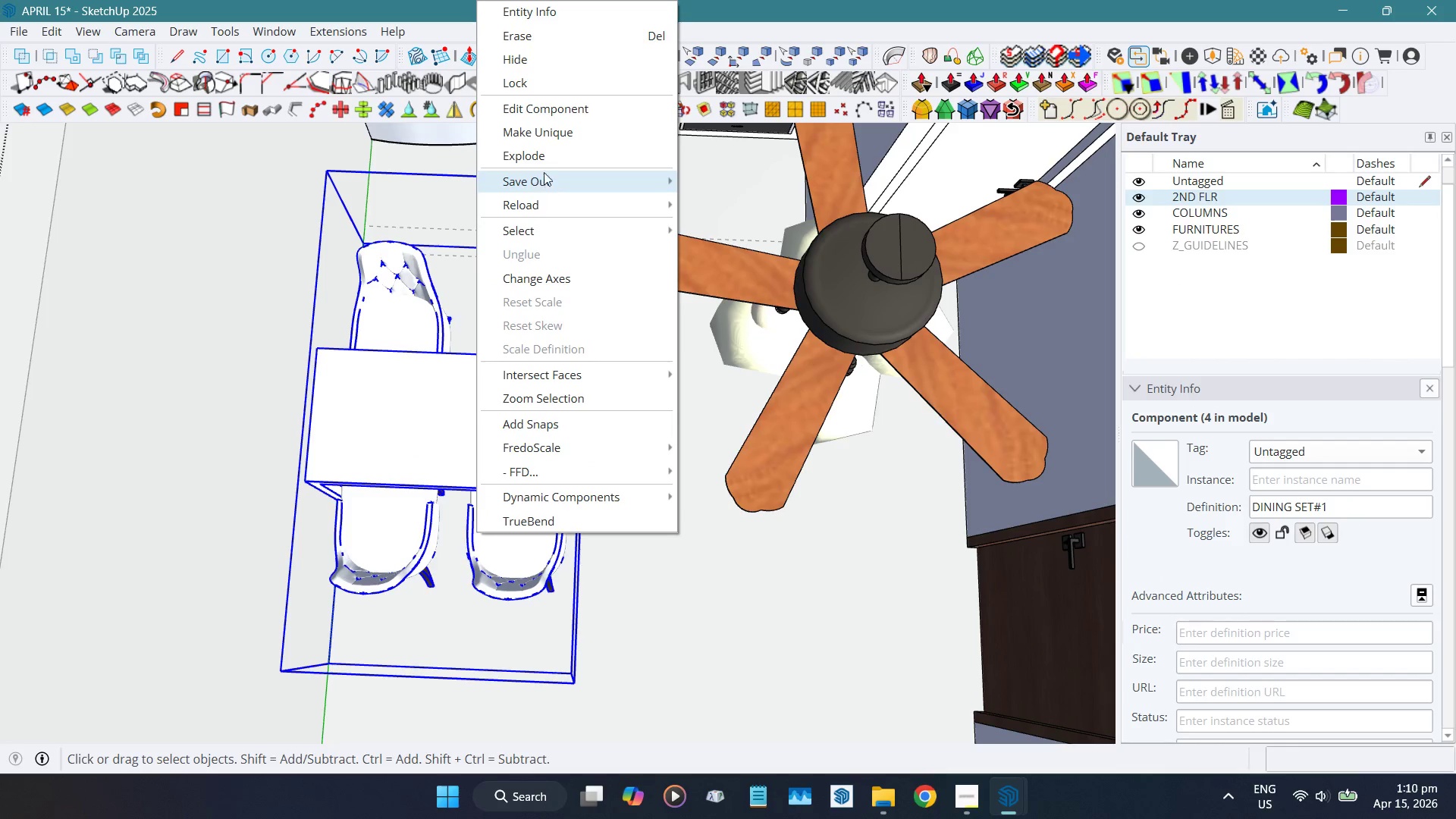 
left_click([545, 128])
 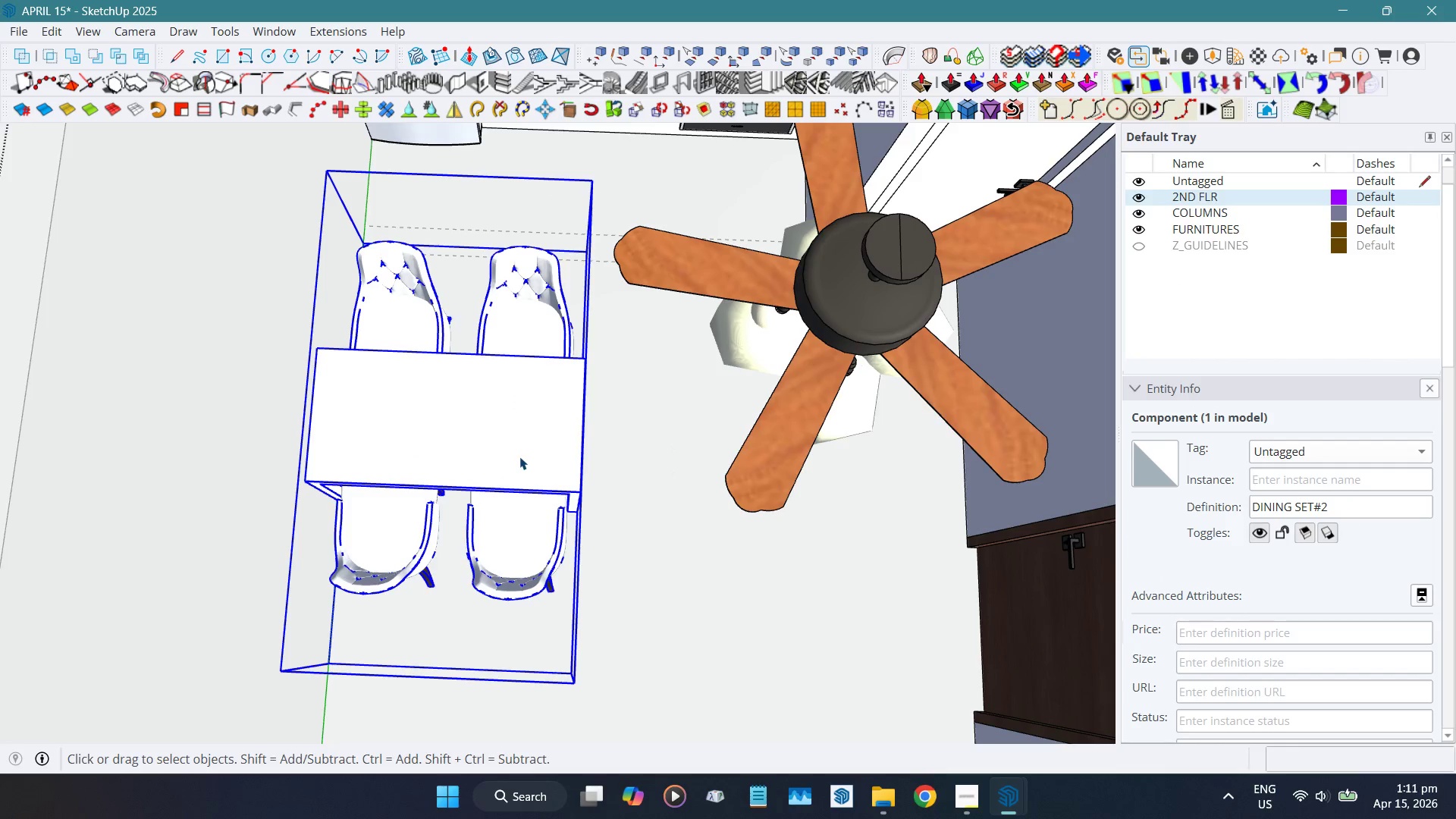 
double_click([519, 456])
 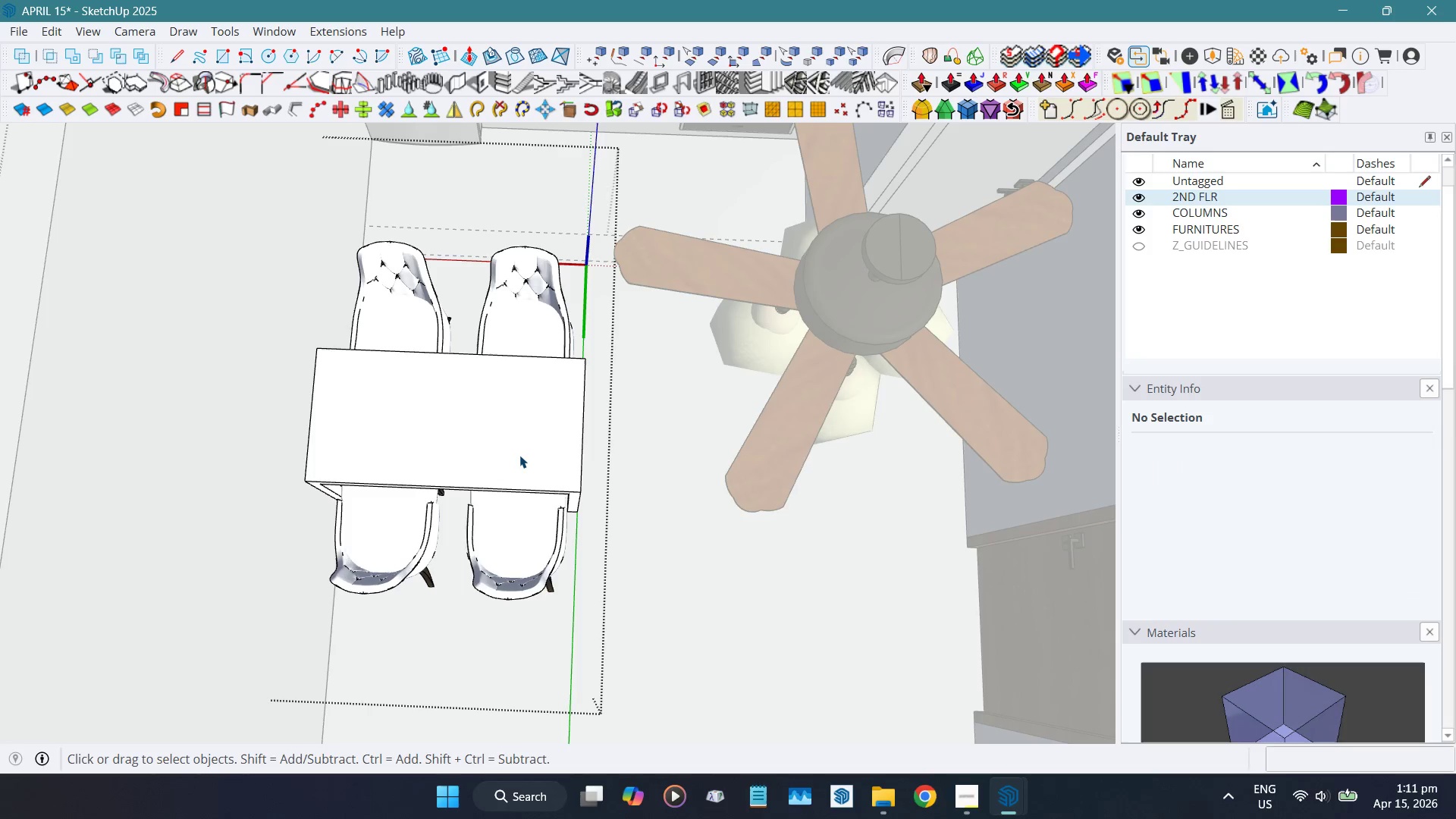 
left_click([519, 455])
 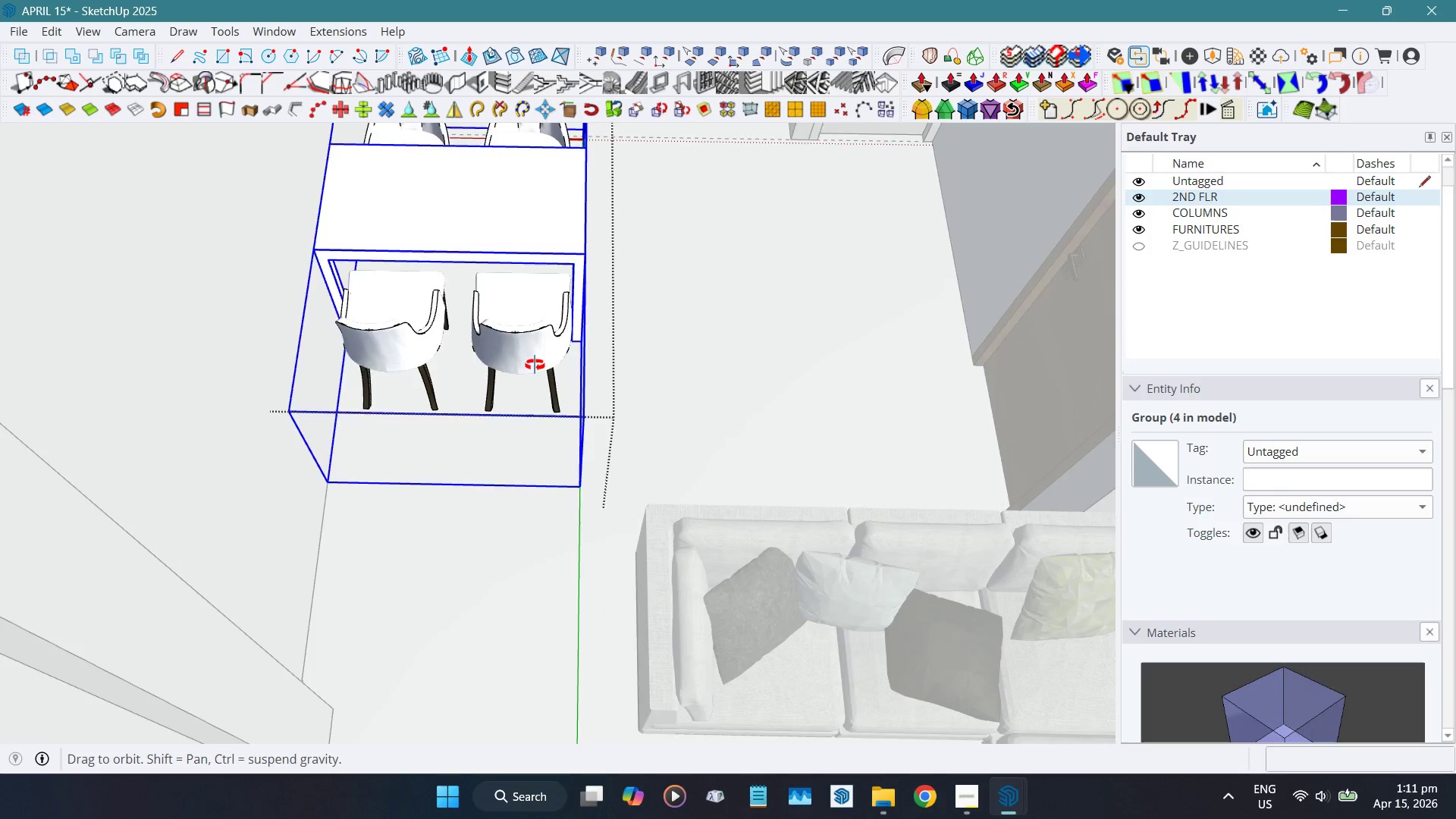 
key(Shift+ShiftLeft)
 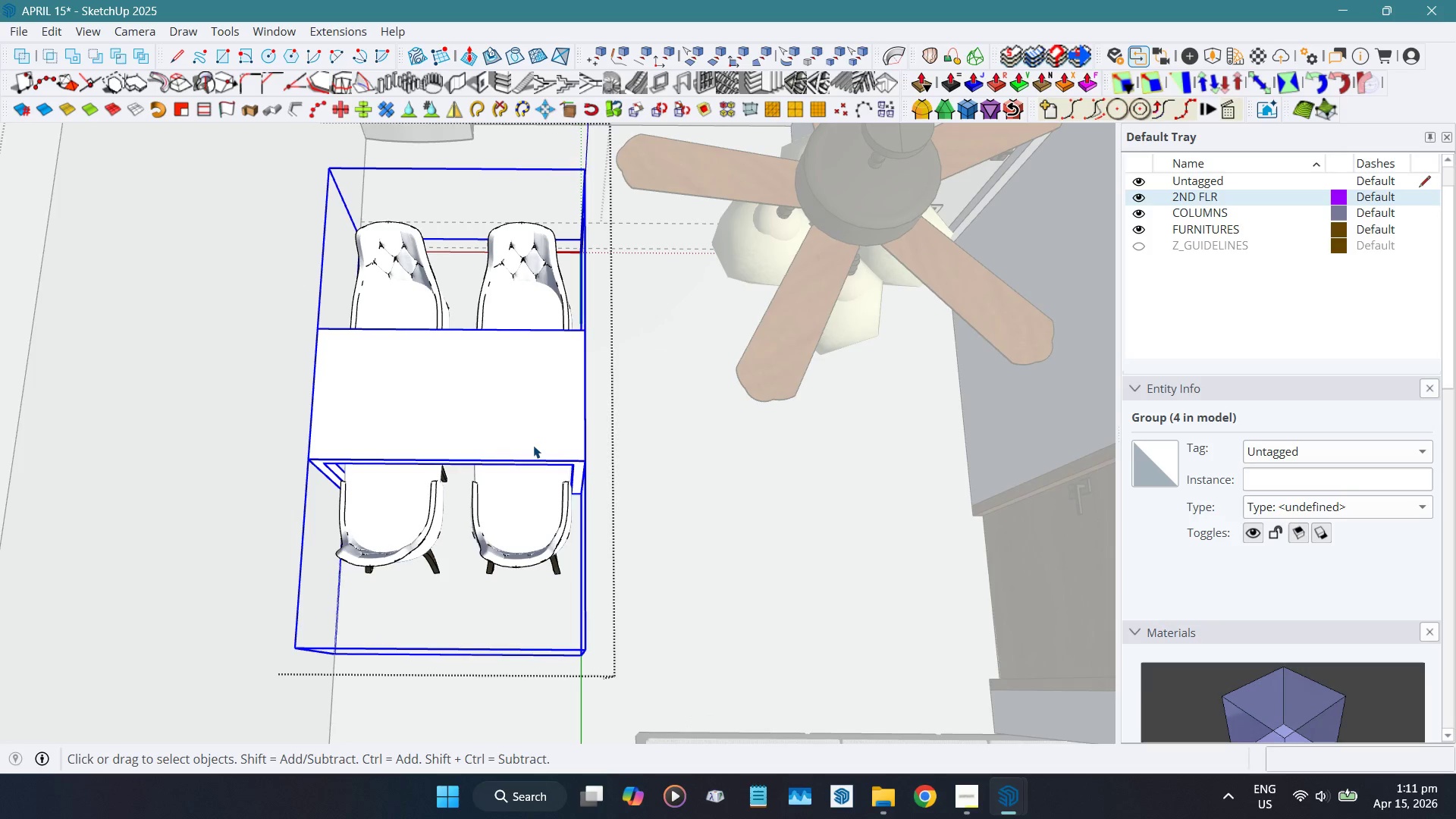 
double_click([533, 445])
 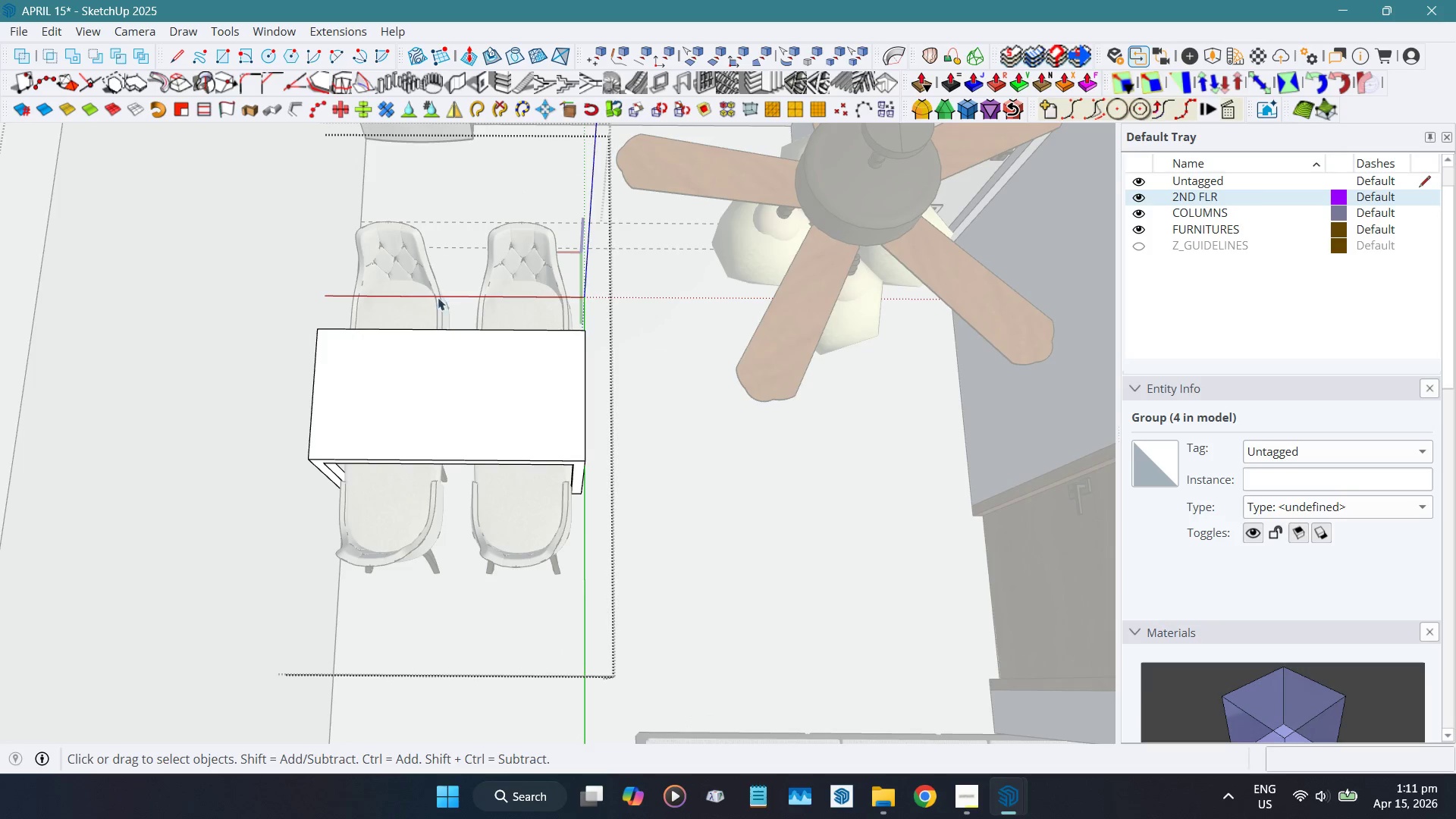 
left_click_drag(start_coordinate=[439, 243], to_coordinate=[732, 567])
 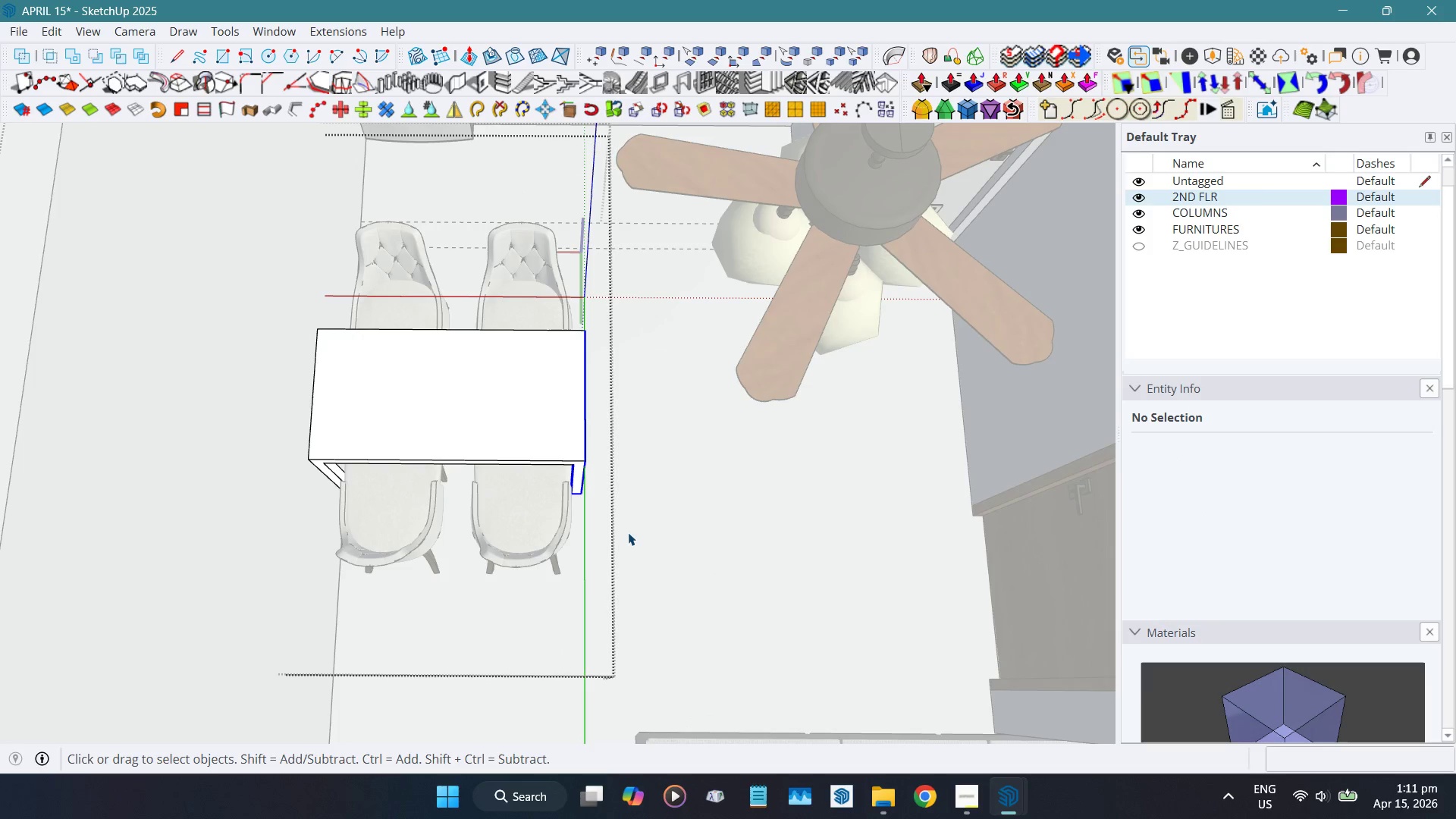 
key(Shift+W)
 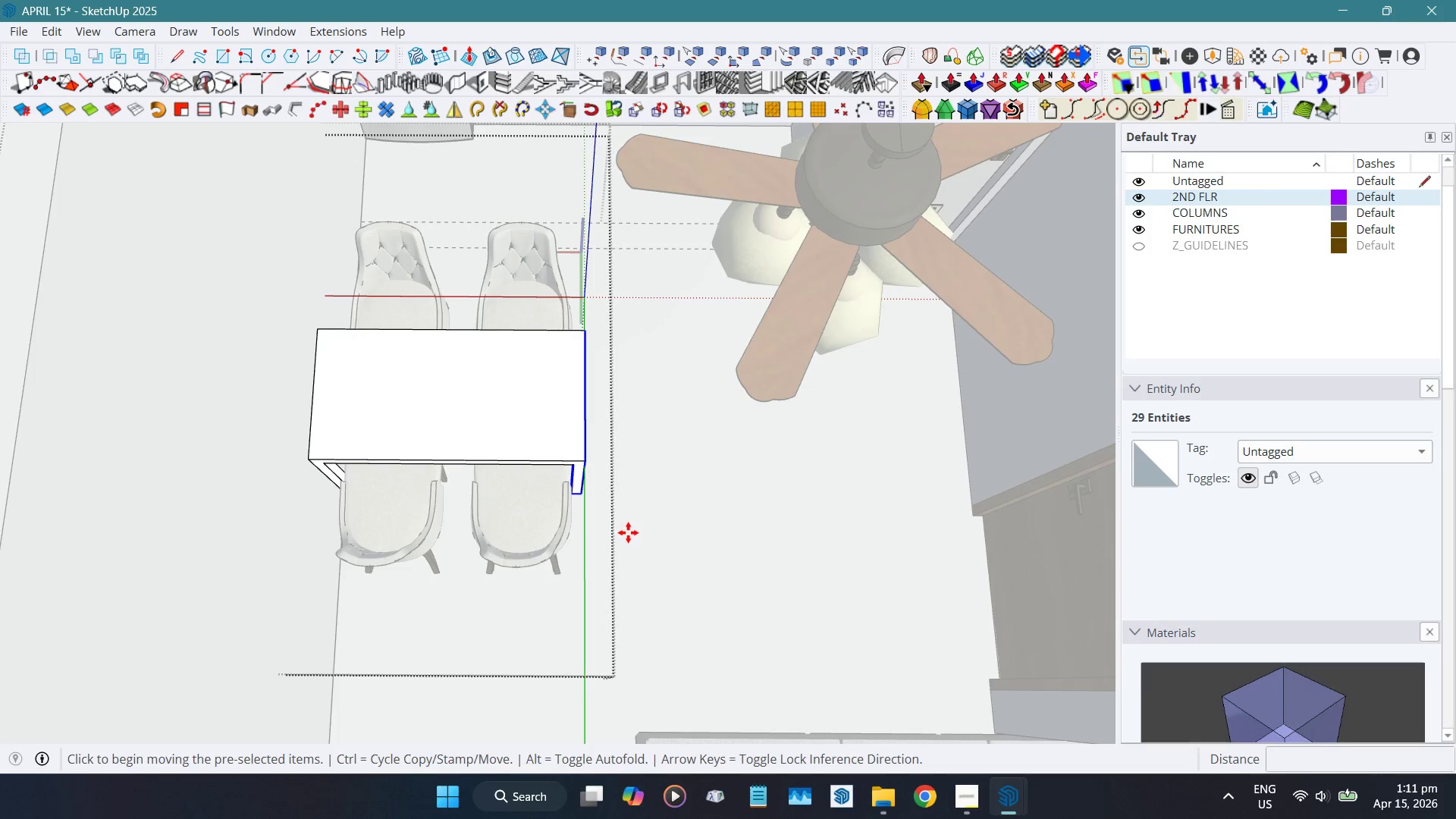 
left_click_drag(start_coordinate=[628, 532], to_coordinate=[639, 532])
 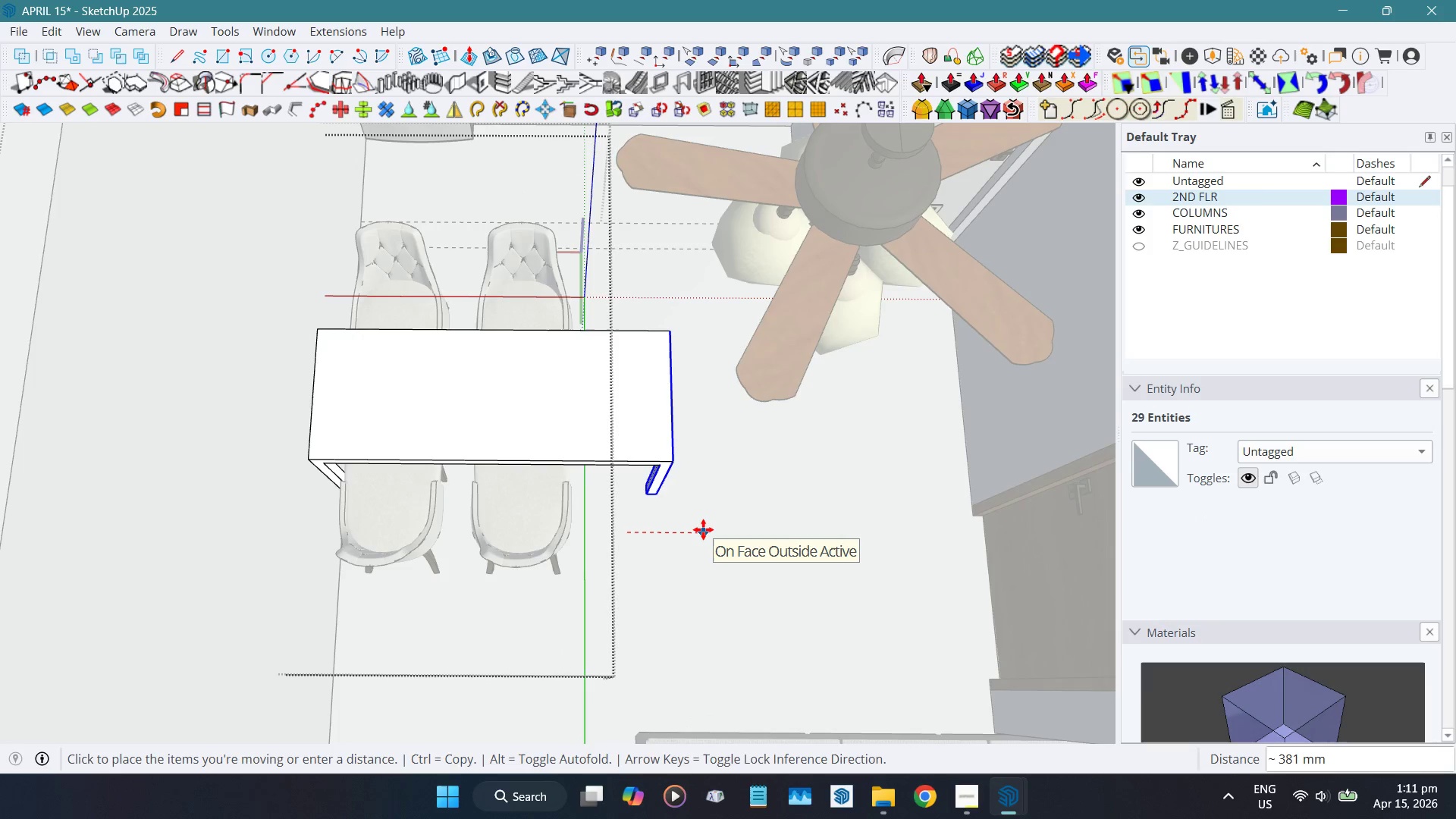 
key(Numpad6)
 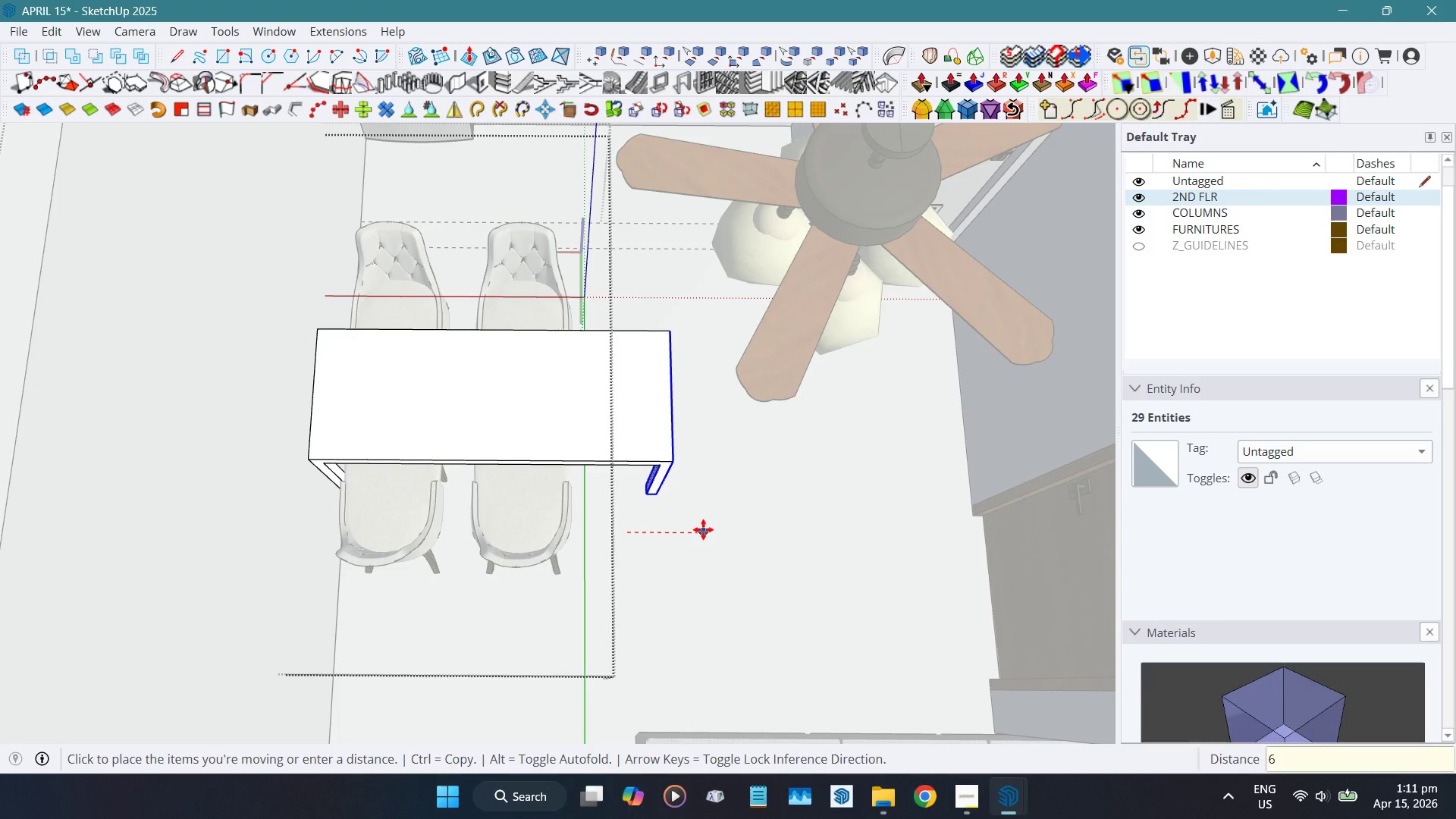 
key(Numpad0)
 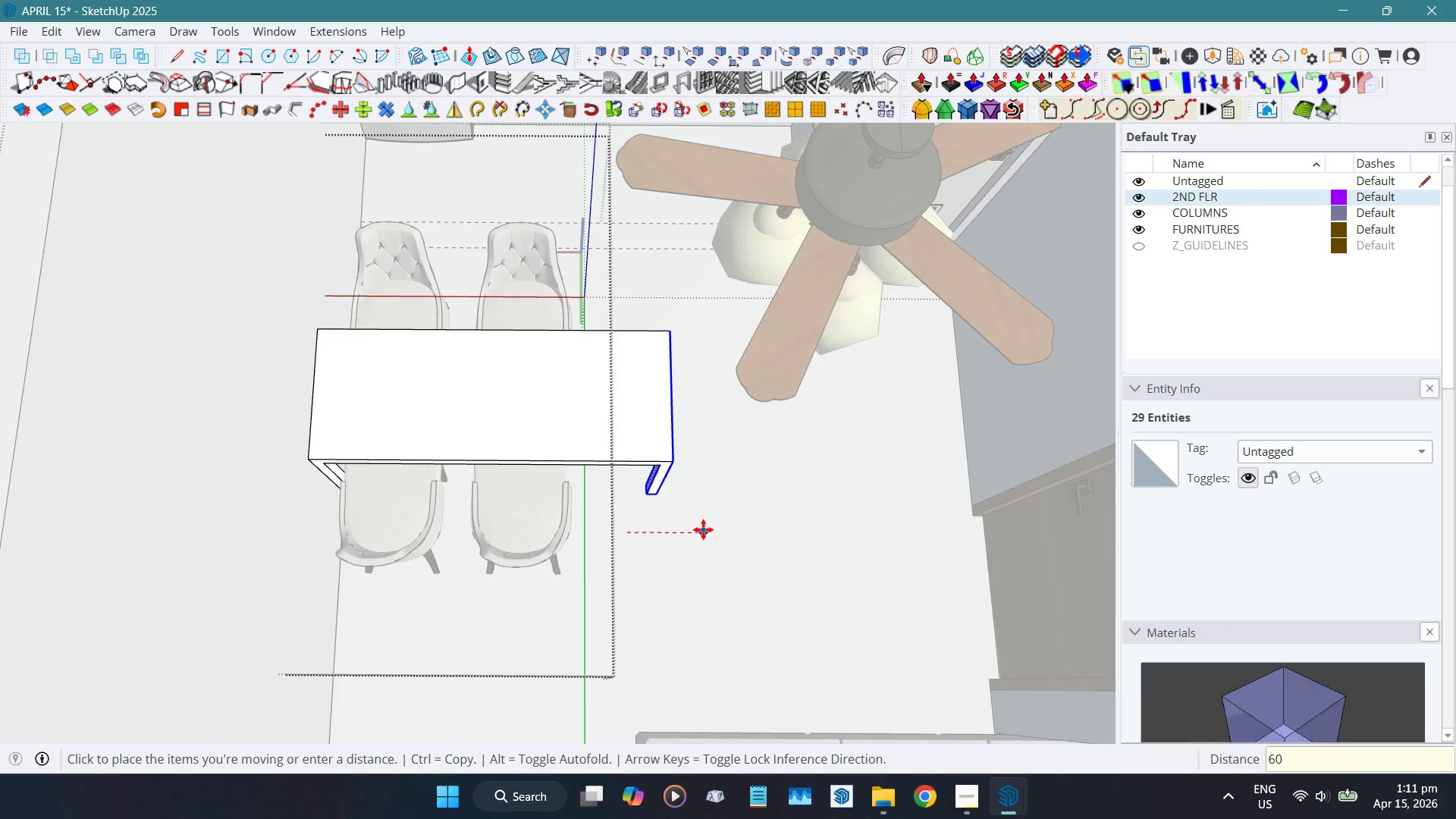 
key(Numpad0)
 